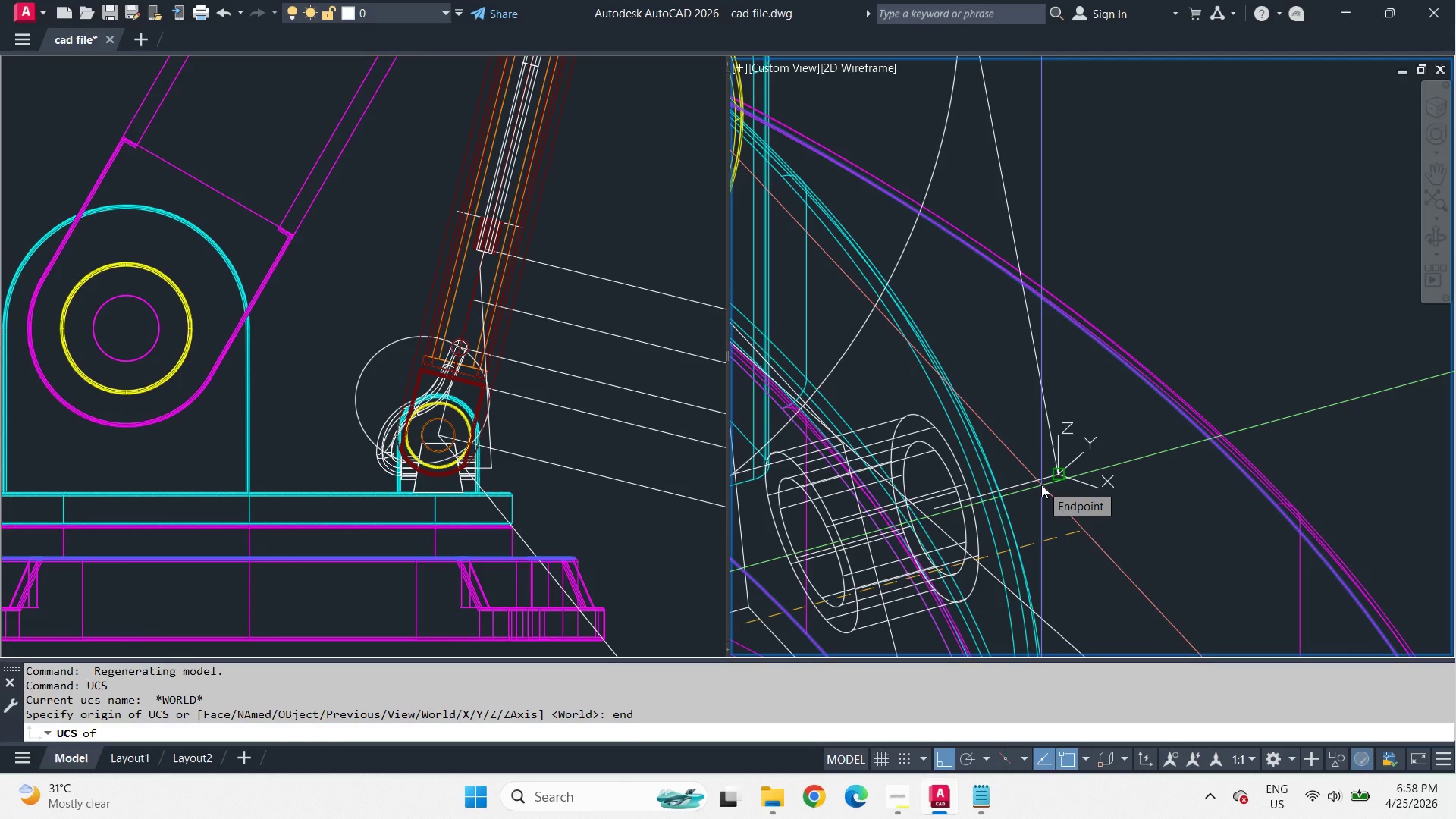 
left_click([1041, 485])
 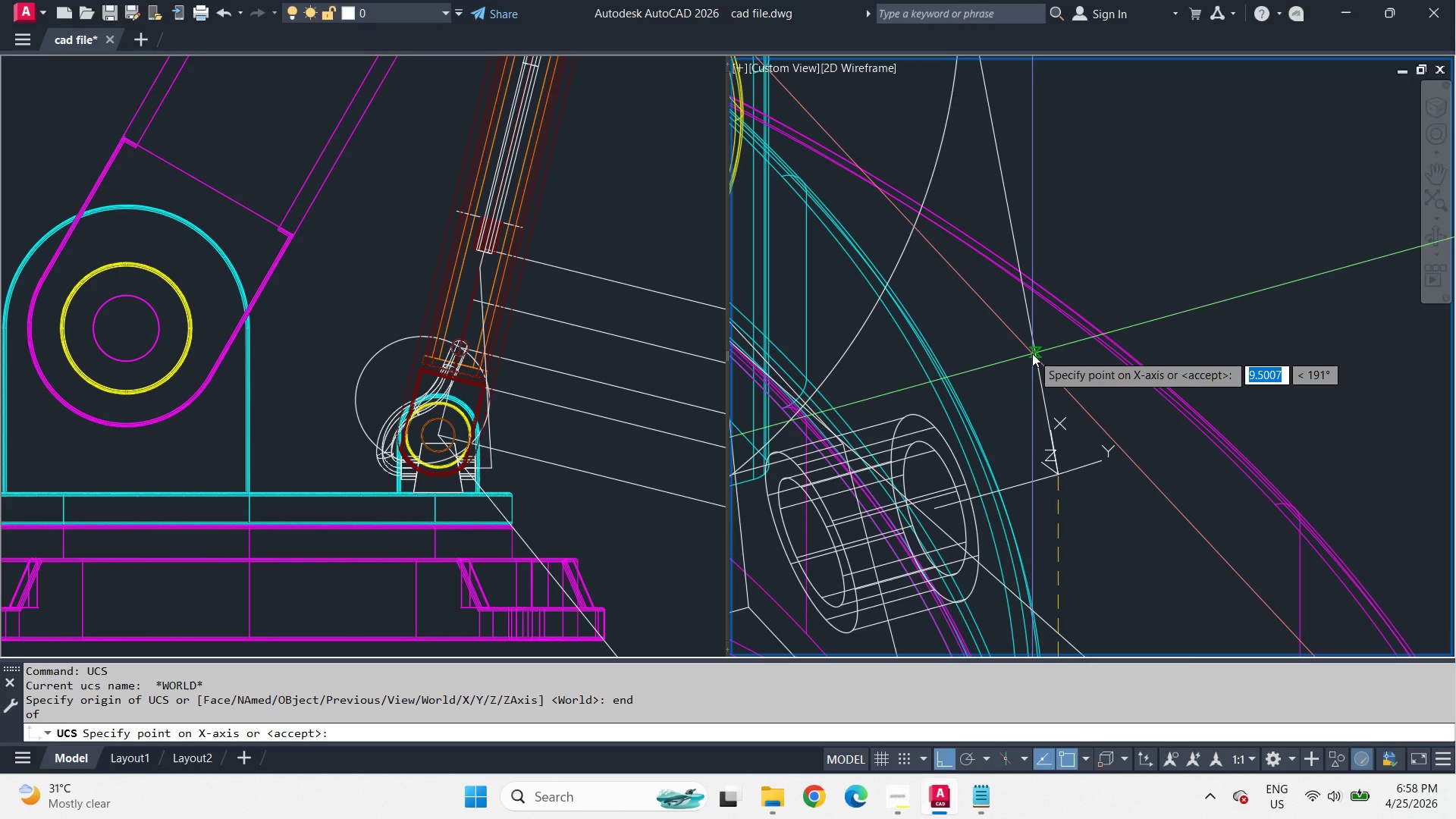 
left_click([1032, 353])
 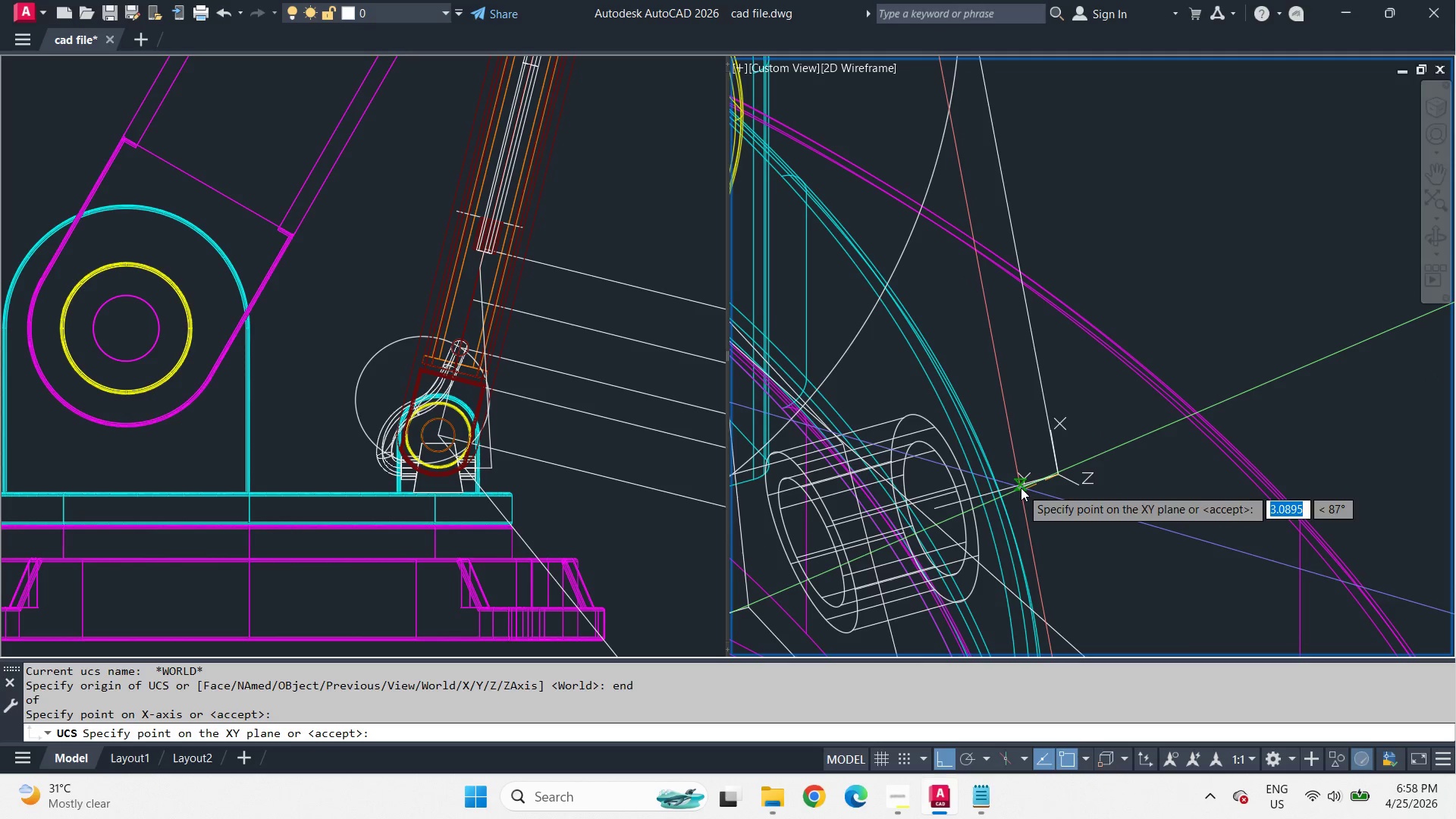 
type(end )
 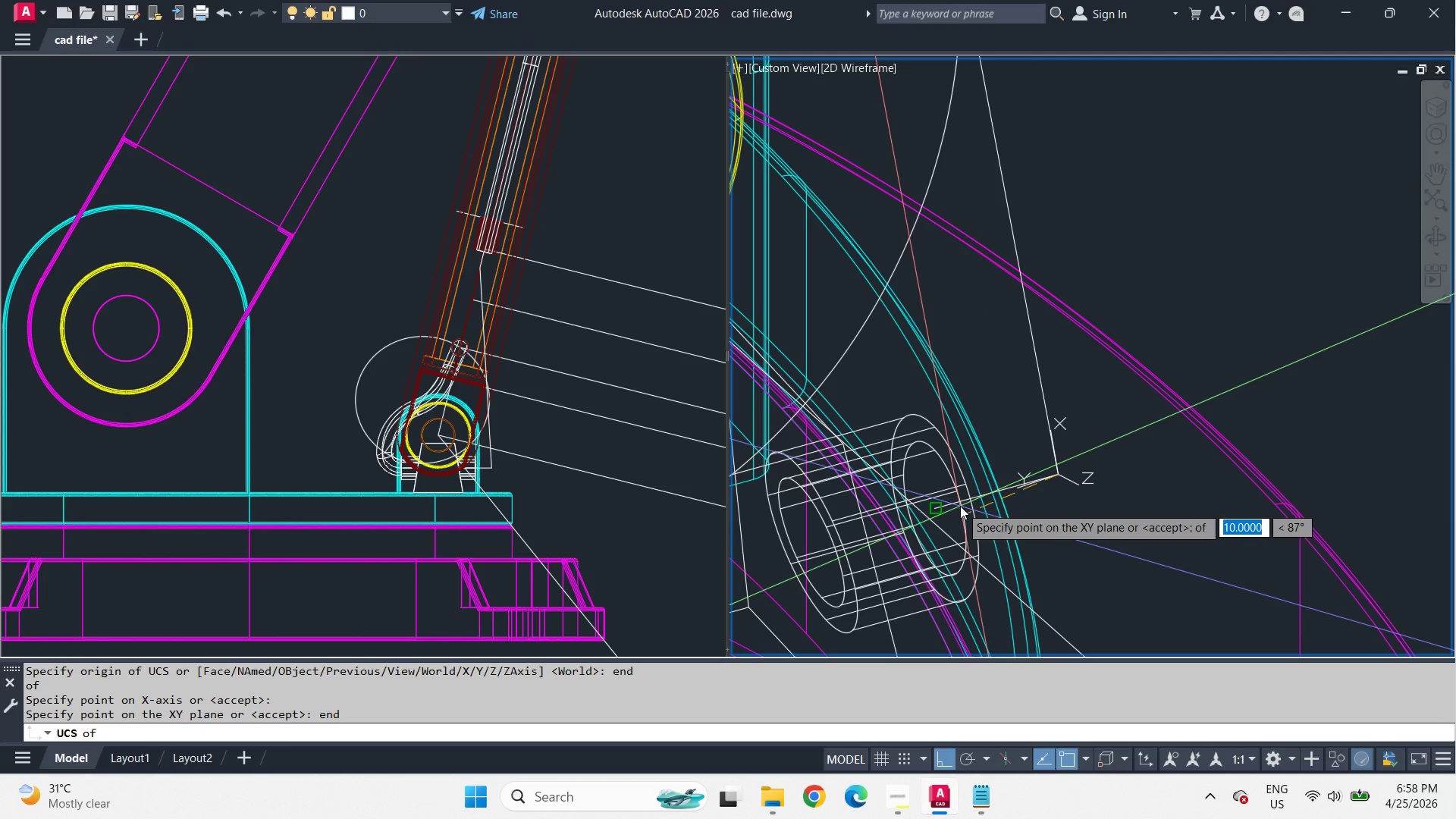 
left_click([960, 506])
 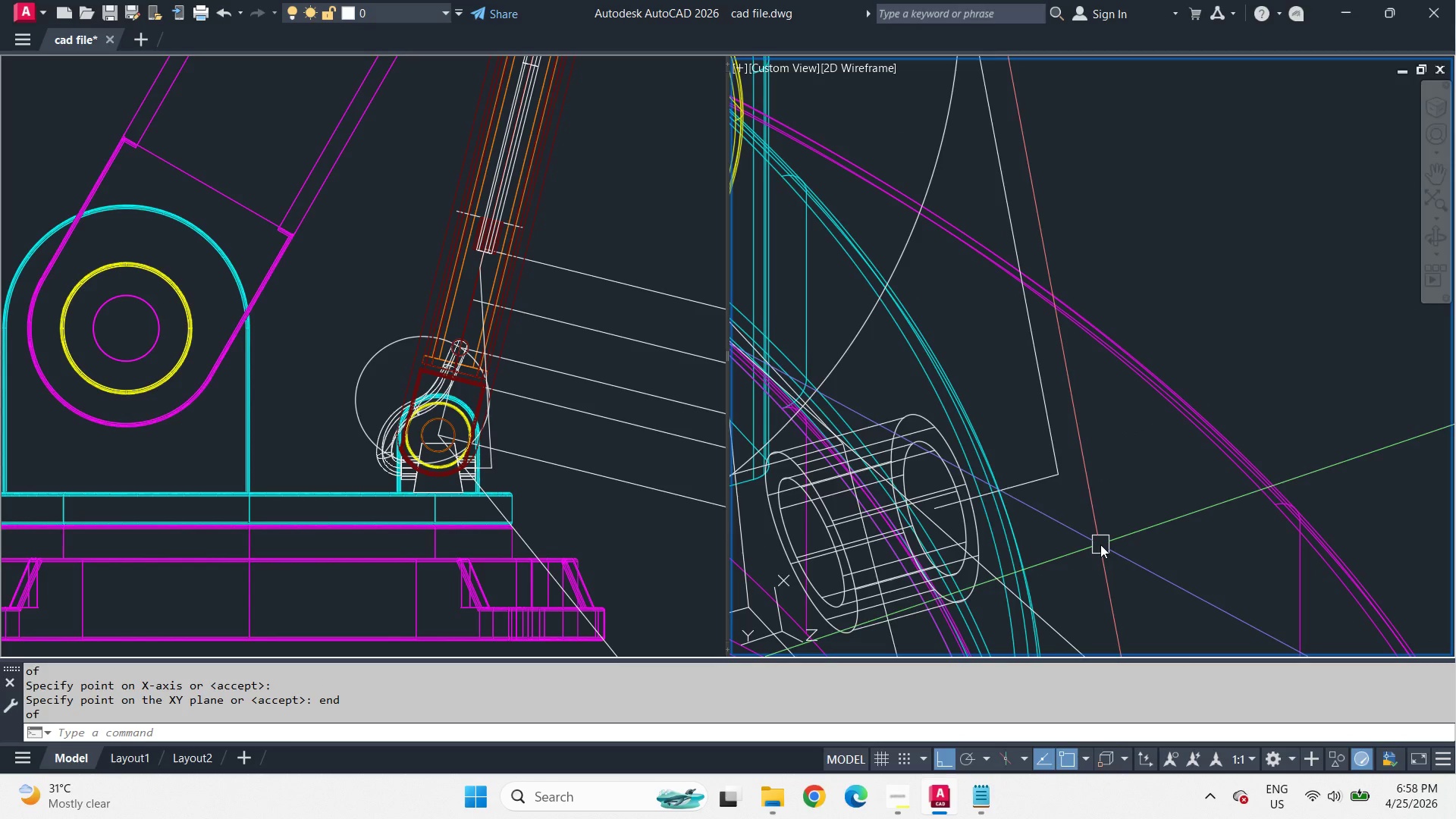 
scroll: coordinate [1118, 544], scroll_direction: down, amount: 2.0
 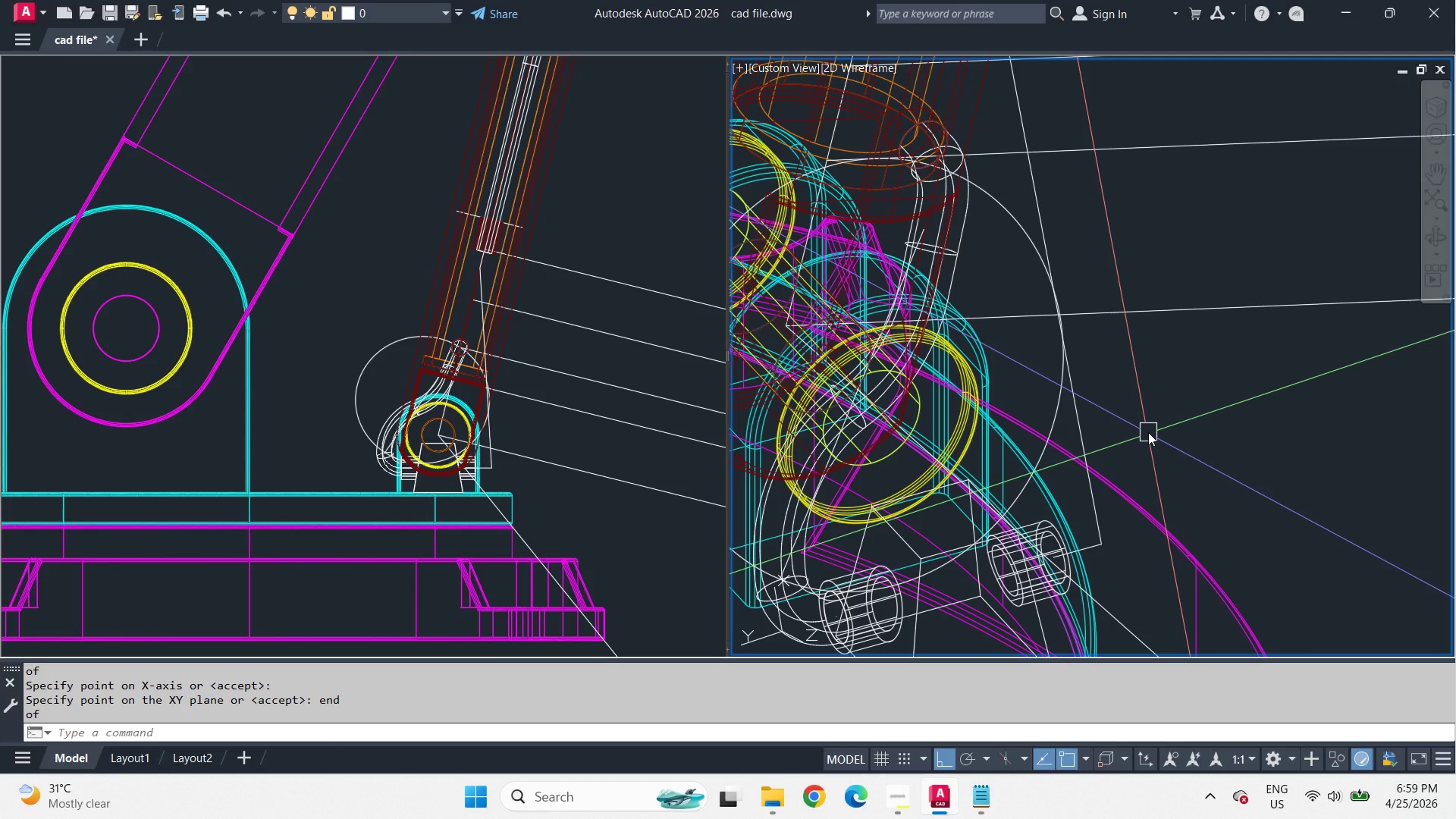 
wait(20.69)
 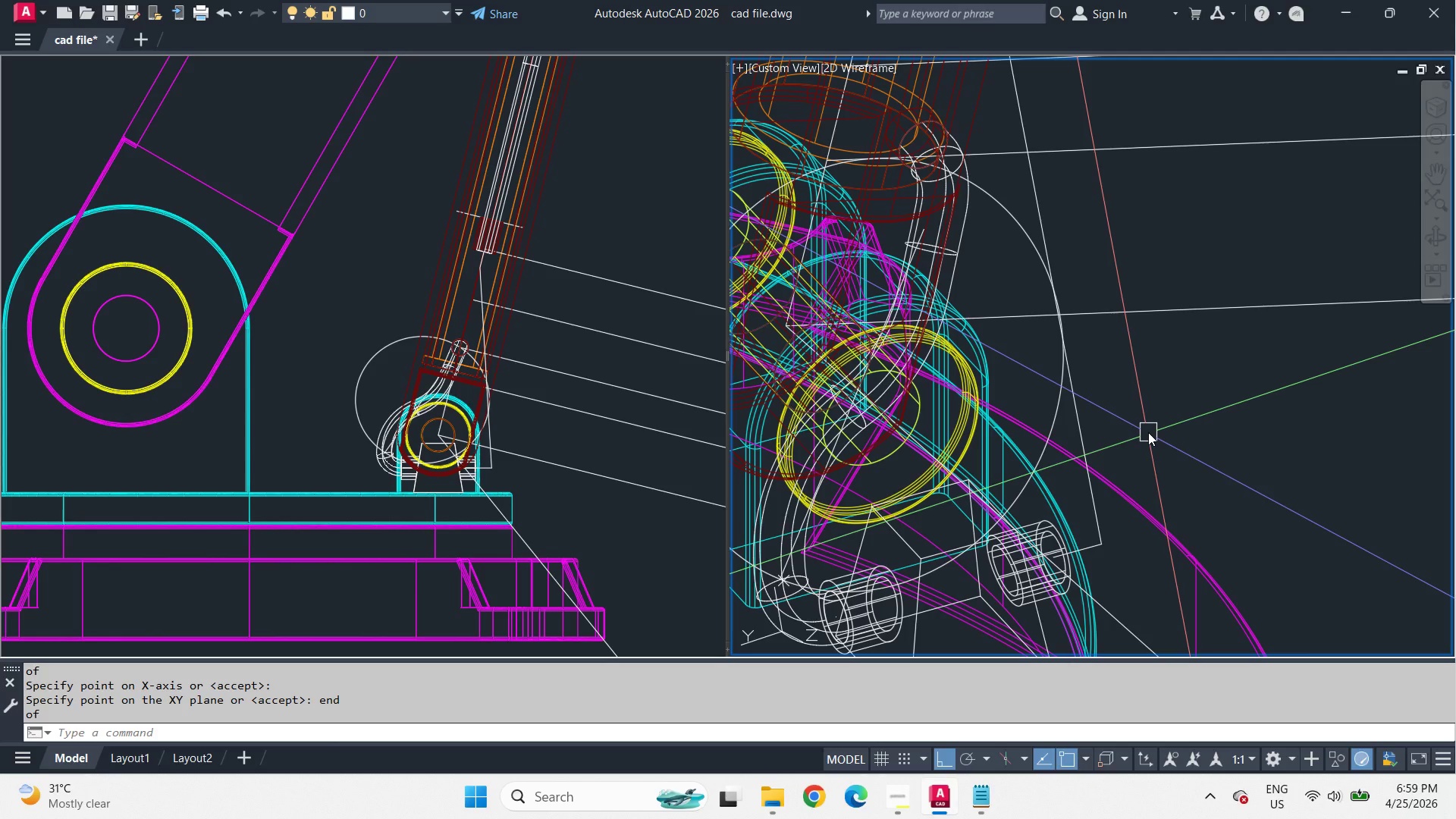 
scroll: coordinate [1090, 474], scroll_direction: up, amount: 2.0
 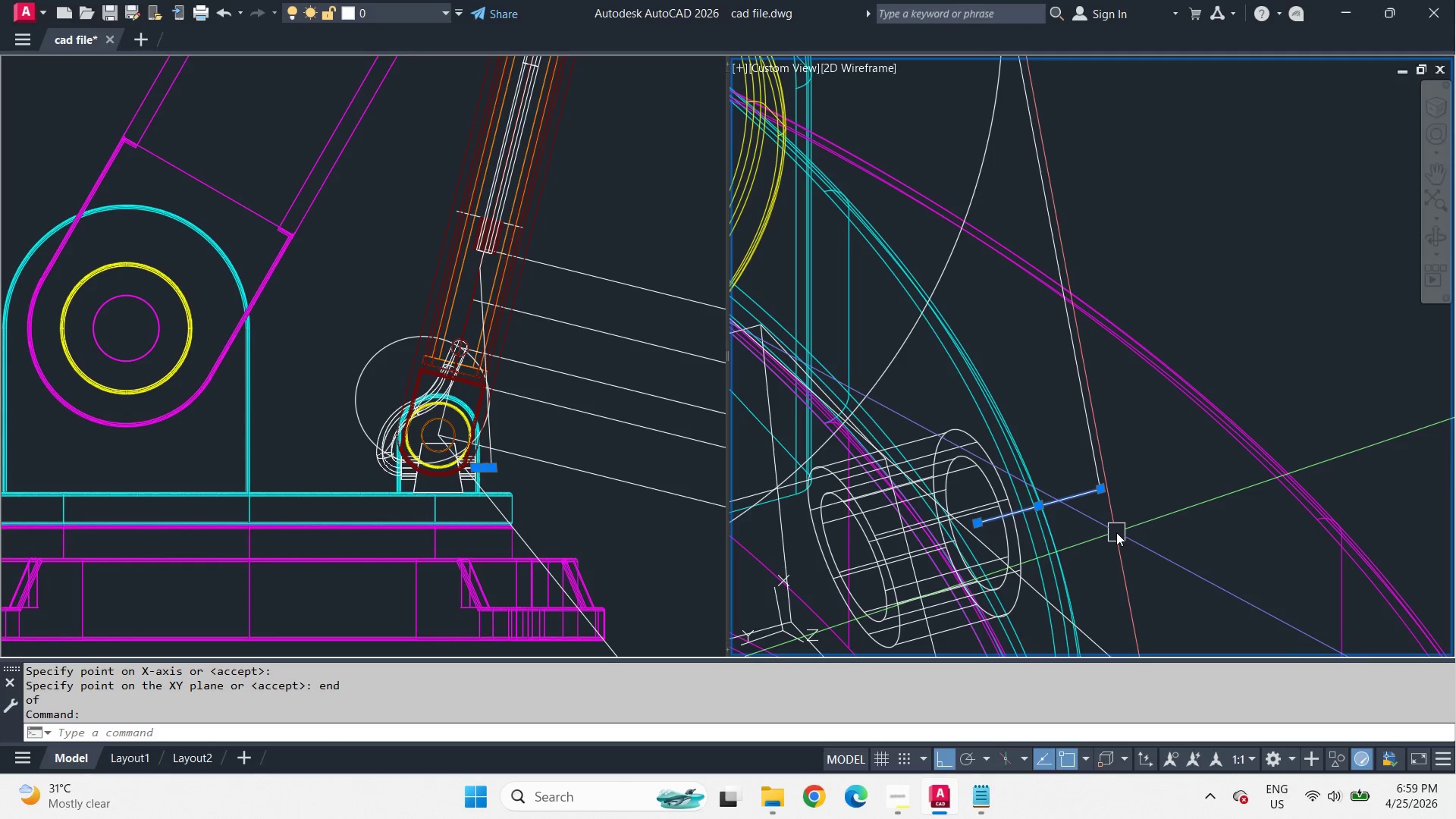 
type(ro )
 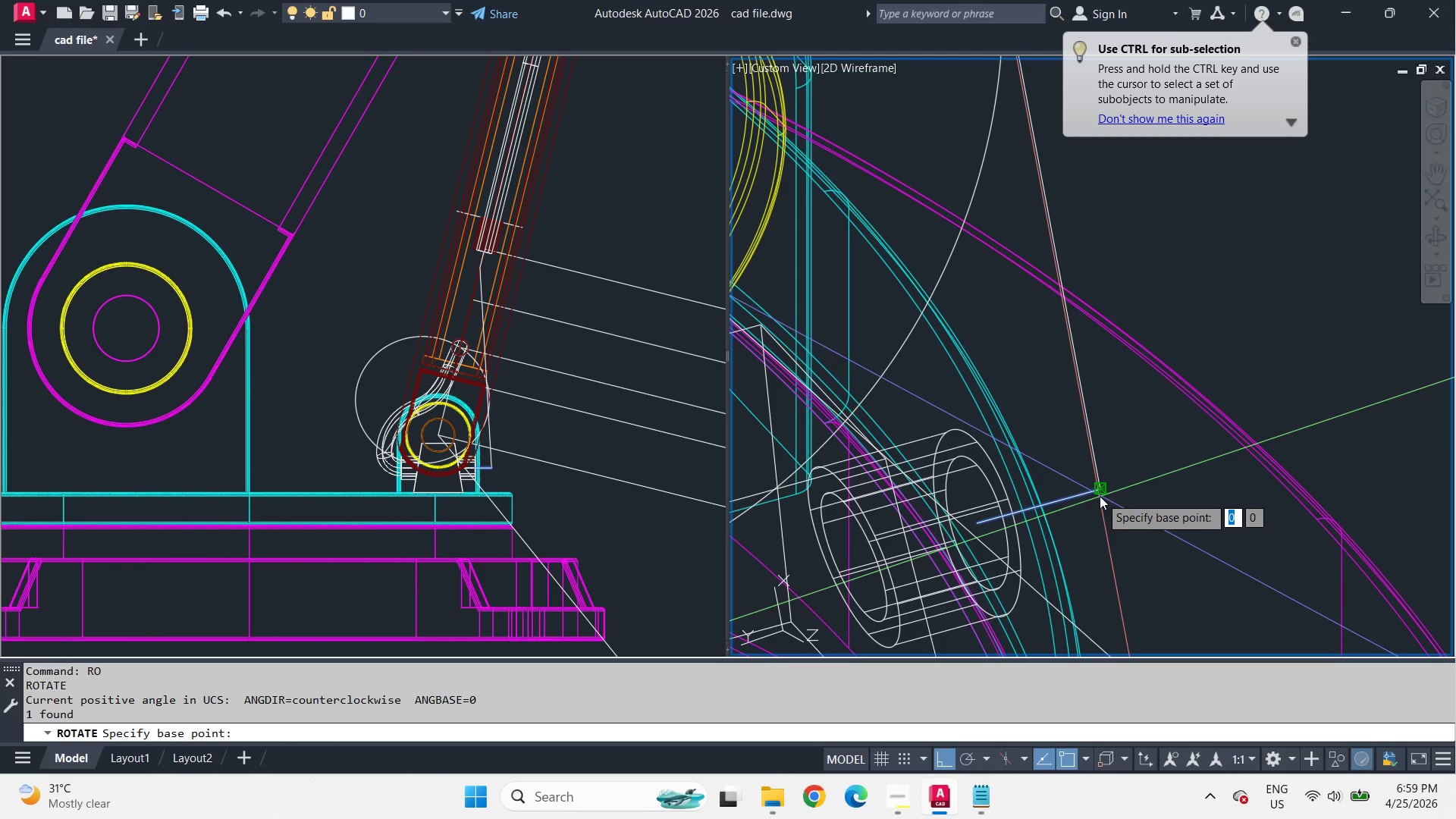 
type(end )
 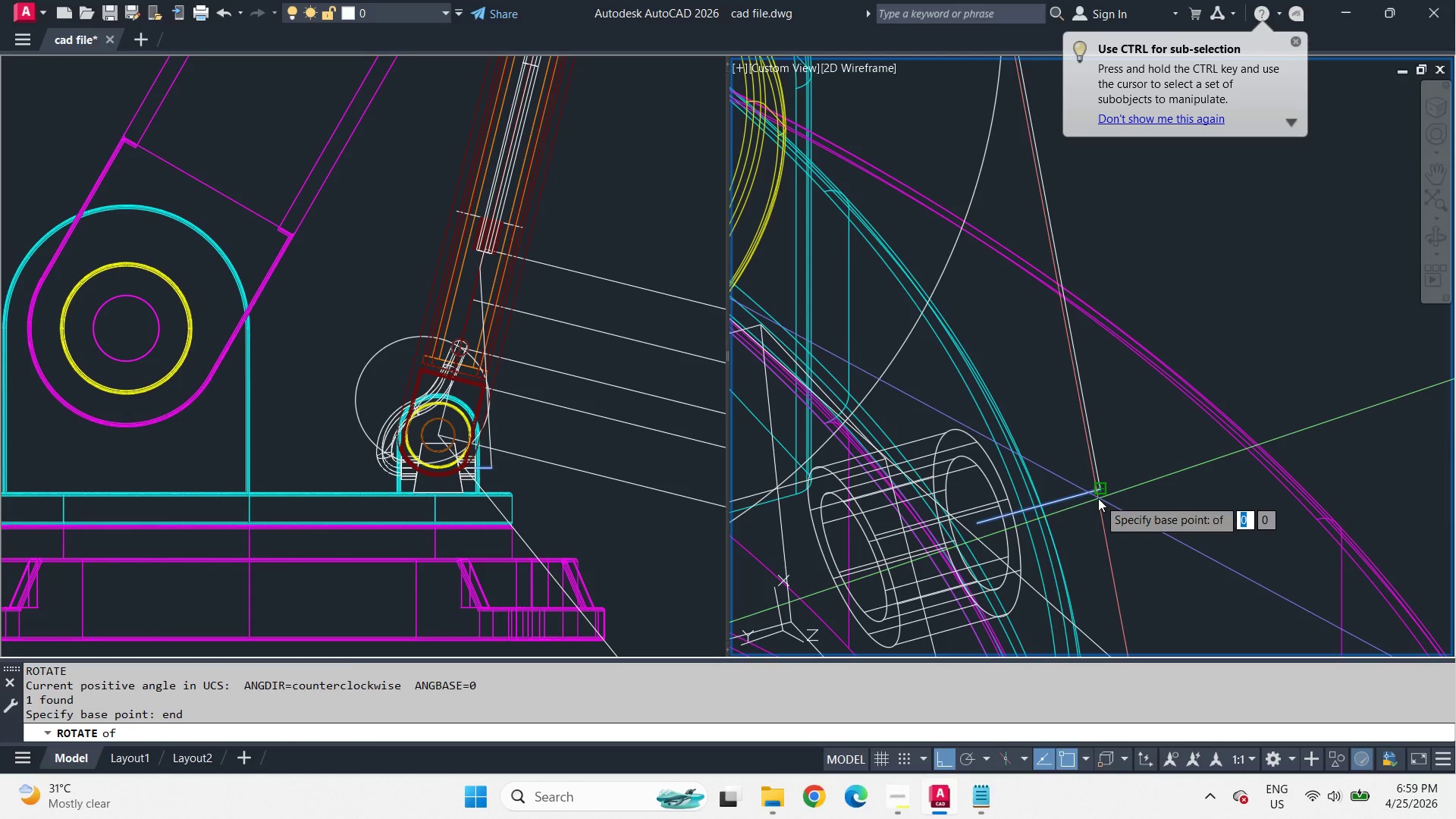 
left_click([1098, 498])
 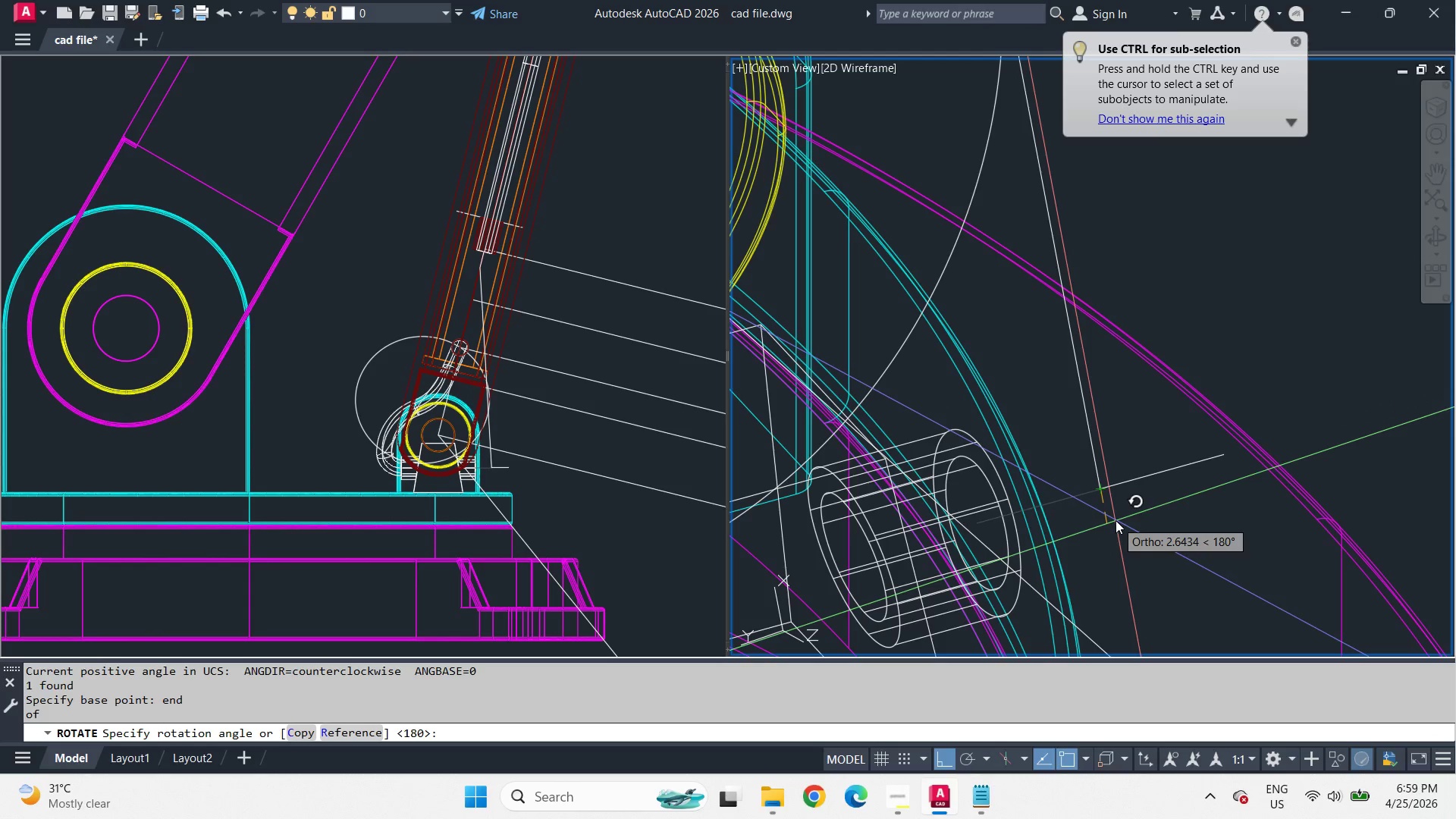 
key(C)
 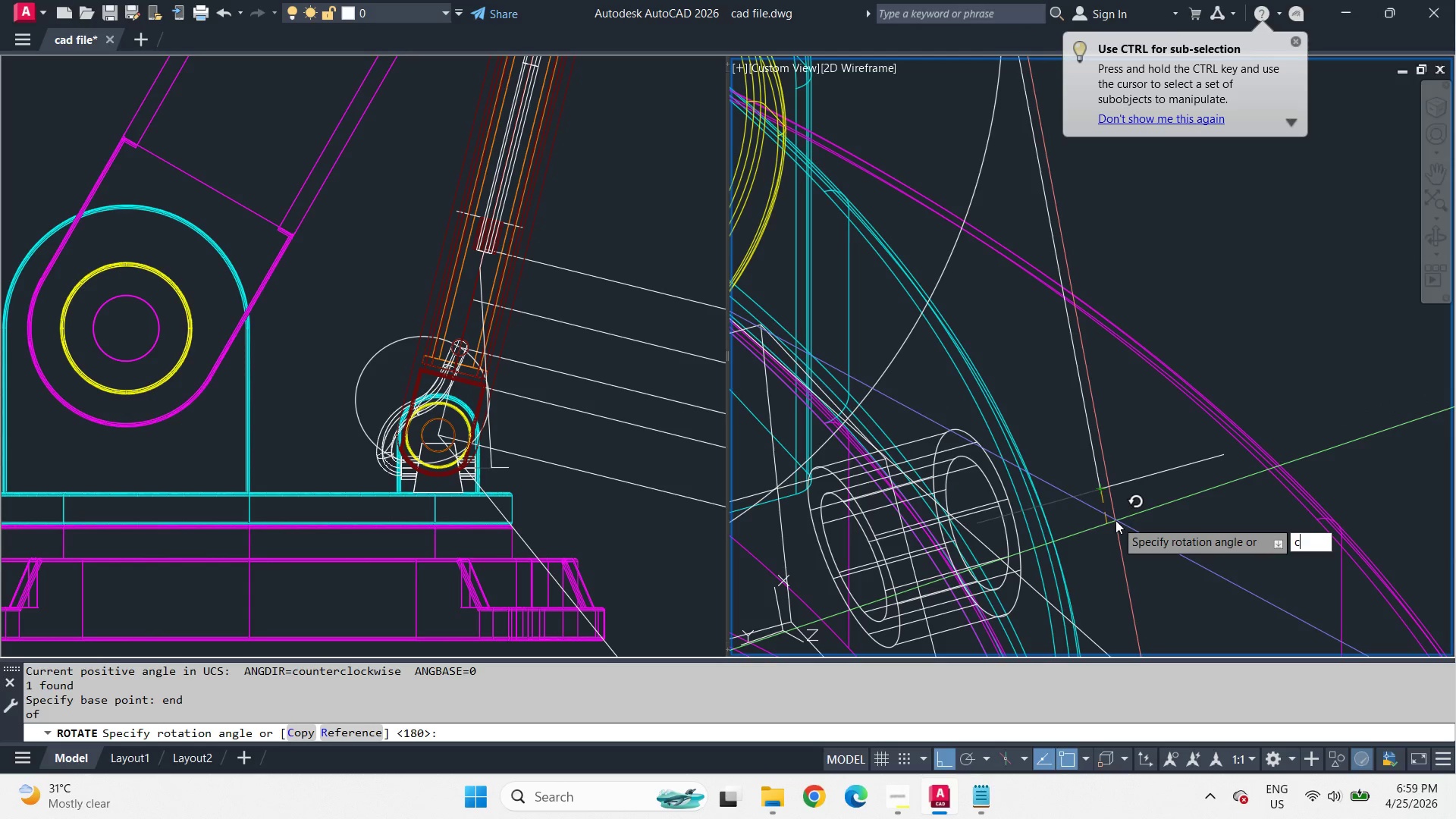 
key(Space)
 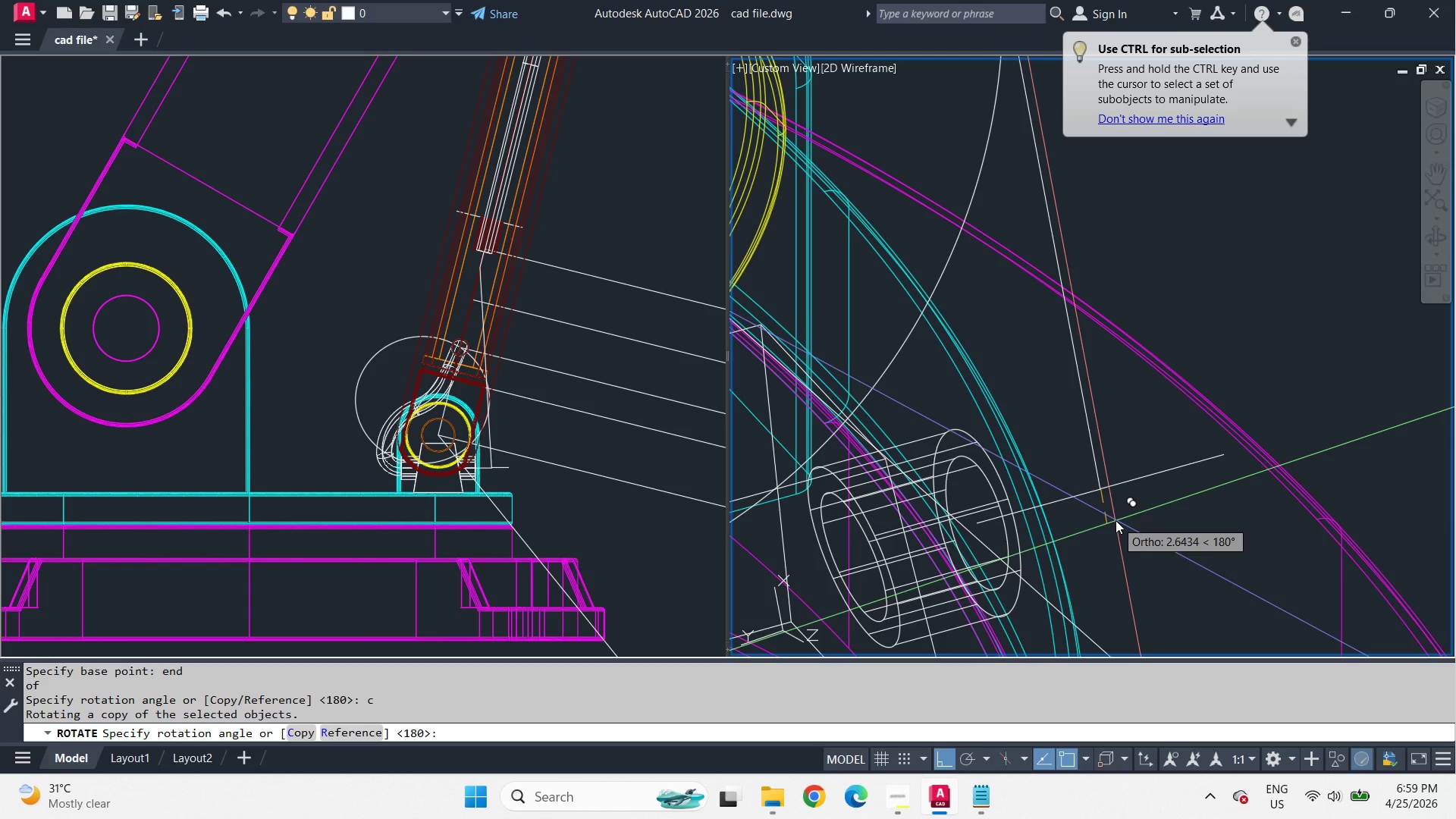 
key(NumpadSubtract)
 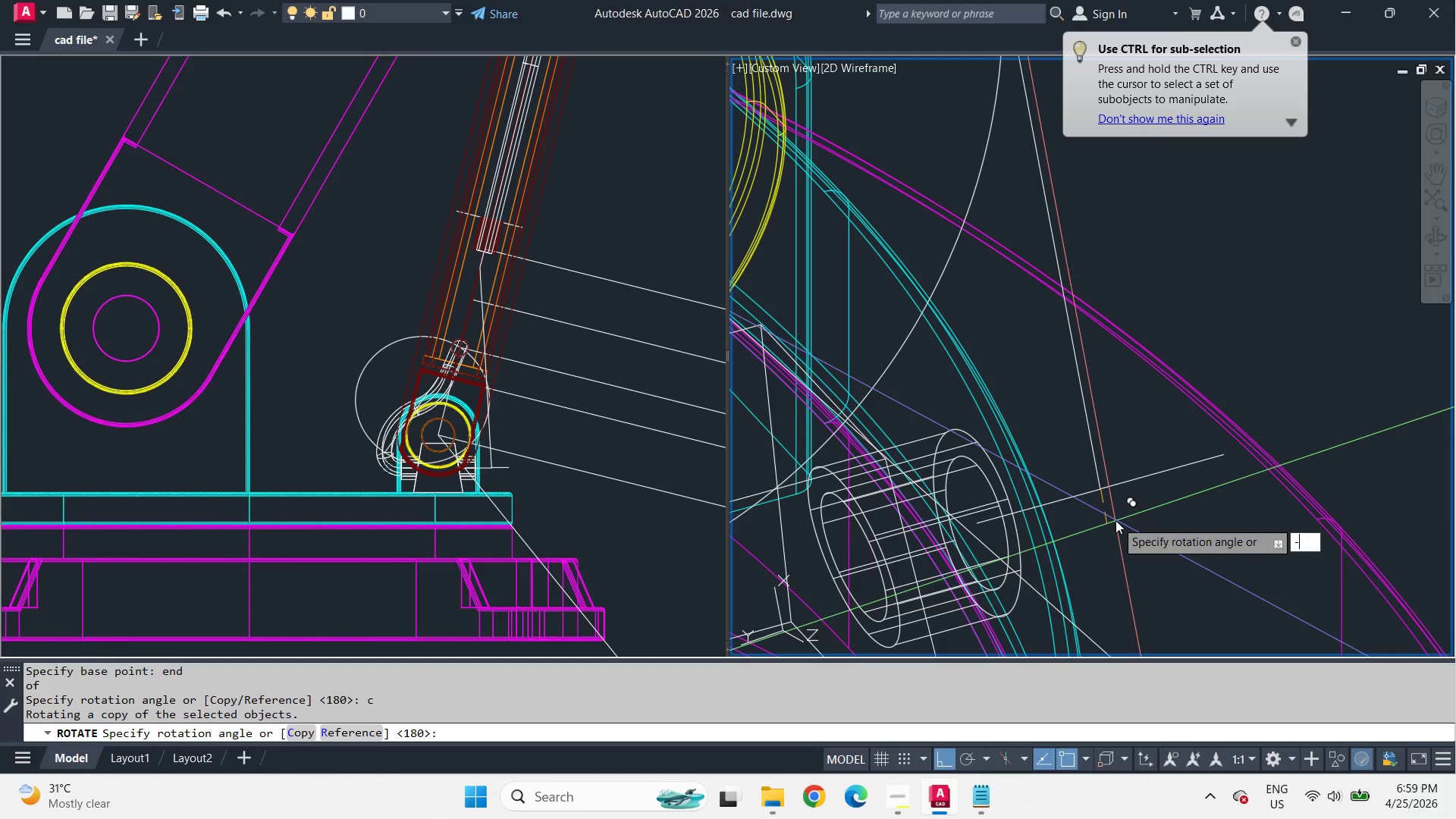 
key(Numpad9)
 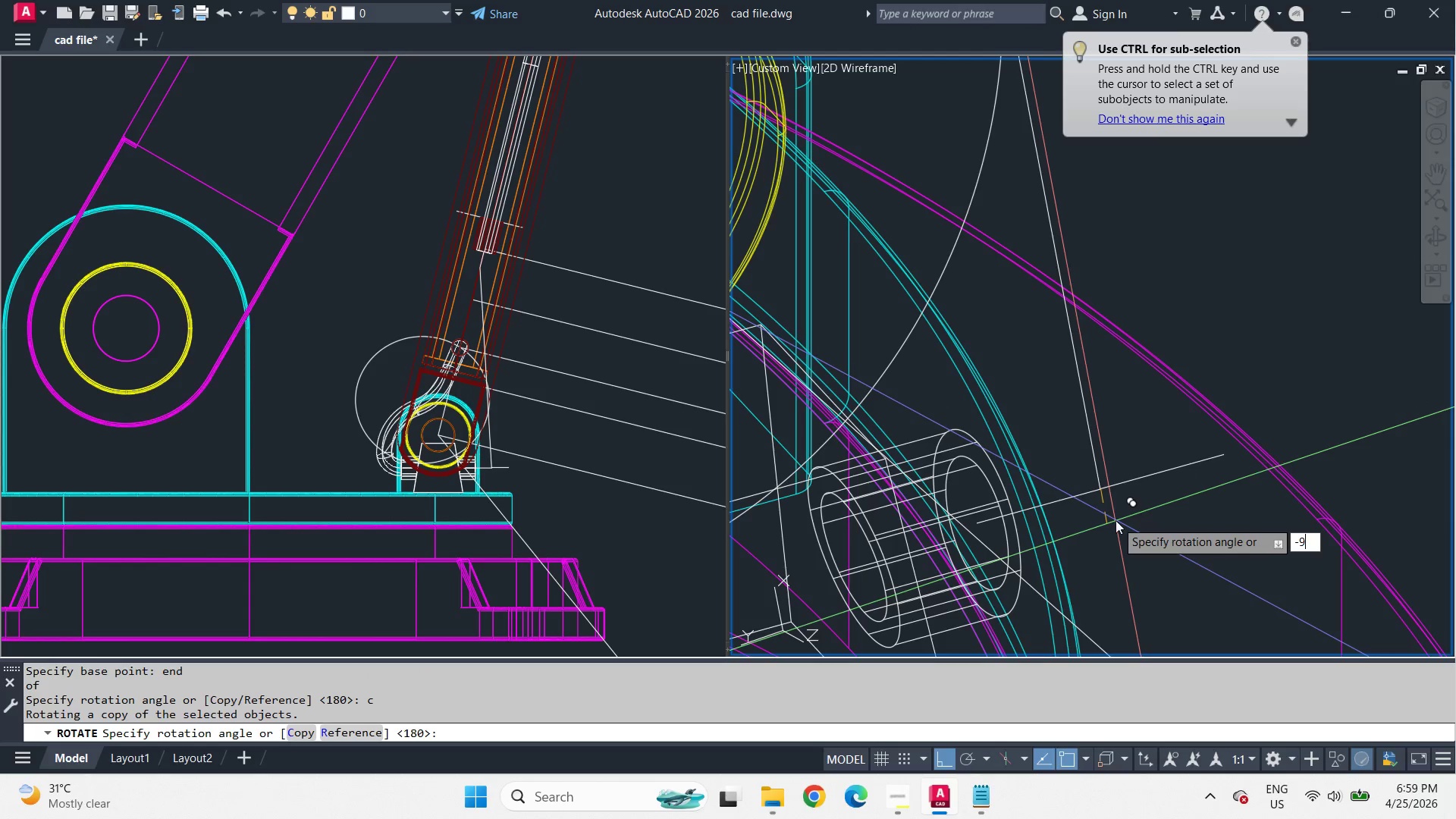 
key(Numpad0)
 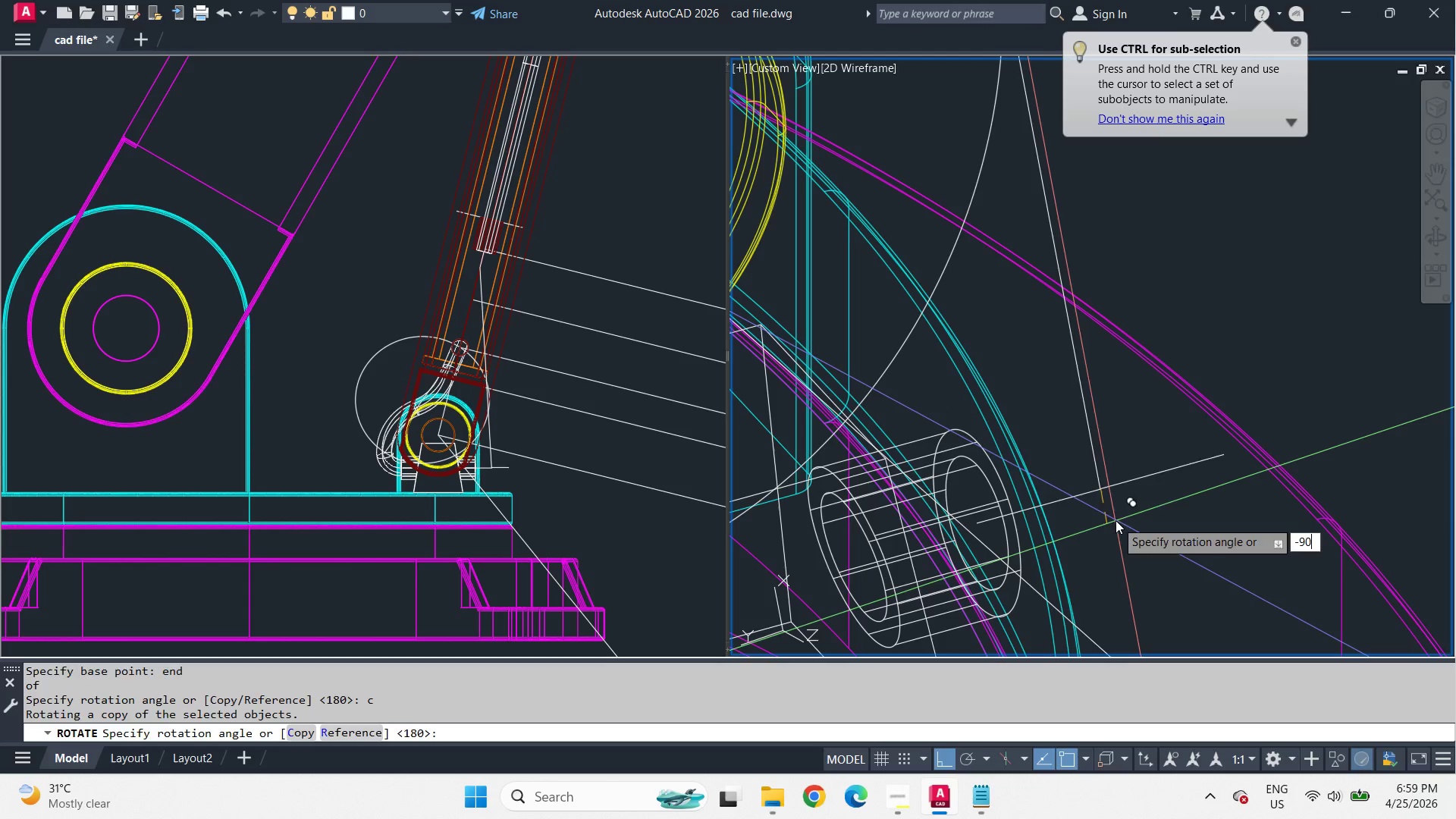 
key(Space)
 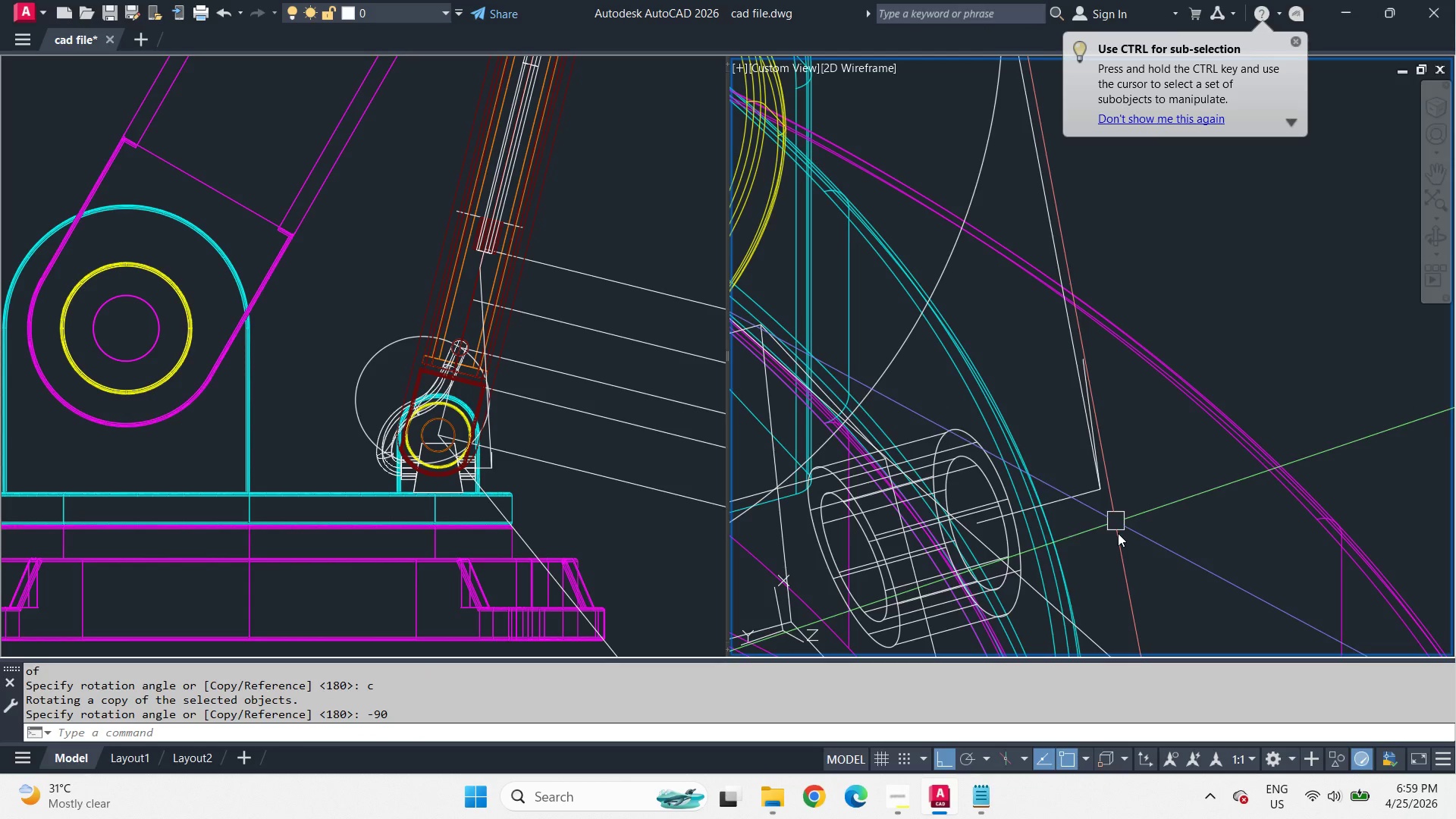 
hold_key(key=ShiftLeft, duration=2.19)
 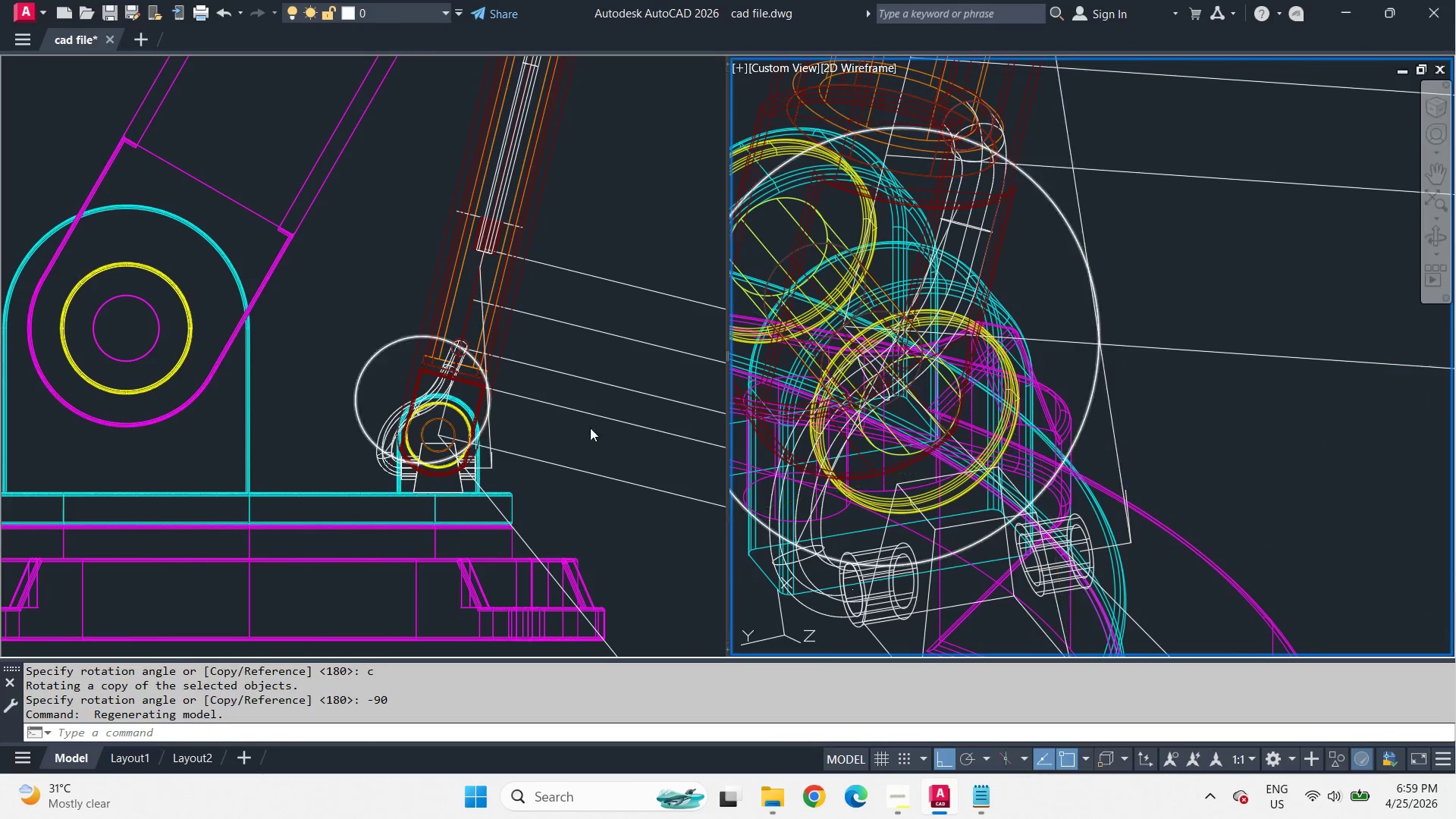 
scroll: coordinate [1122, 537], scroll_direction: down, amount: 2.0
 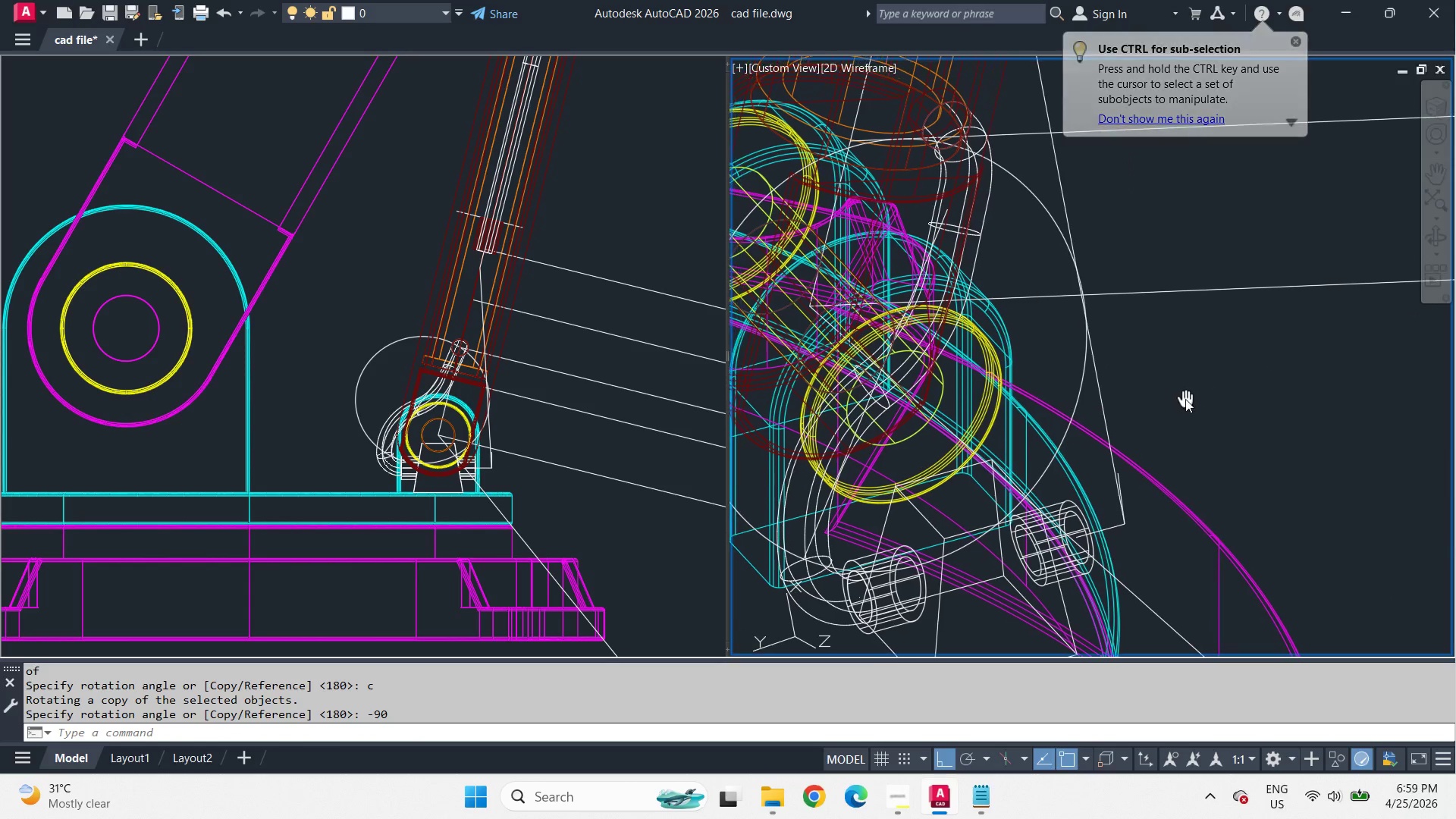 
left_click([548, 431])
 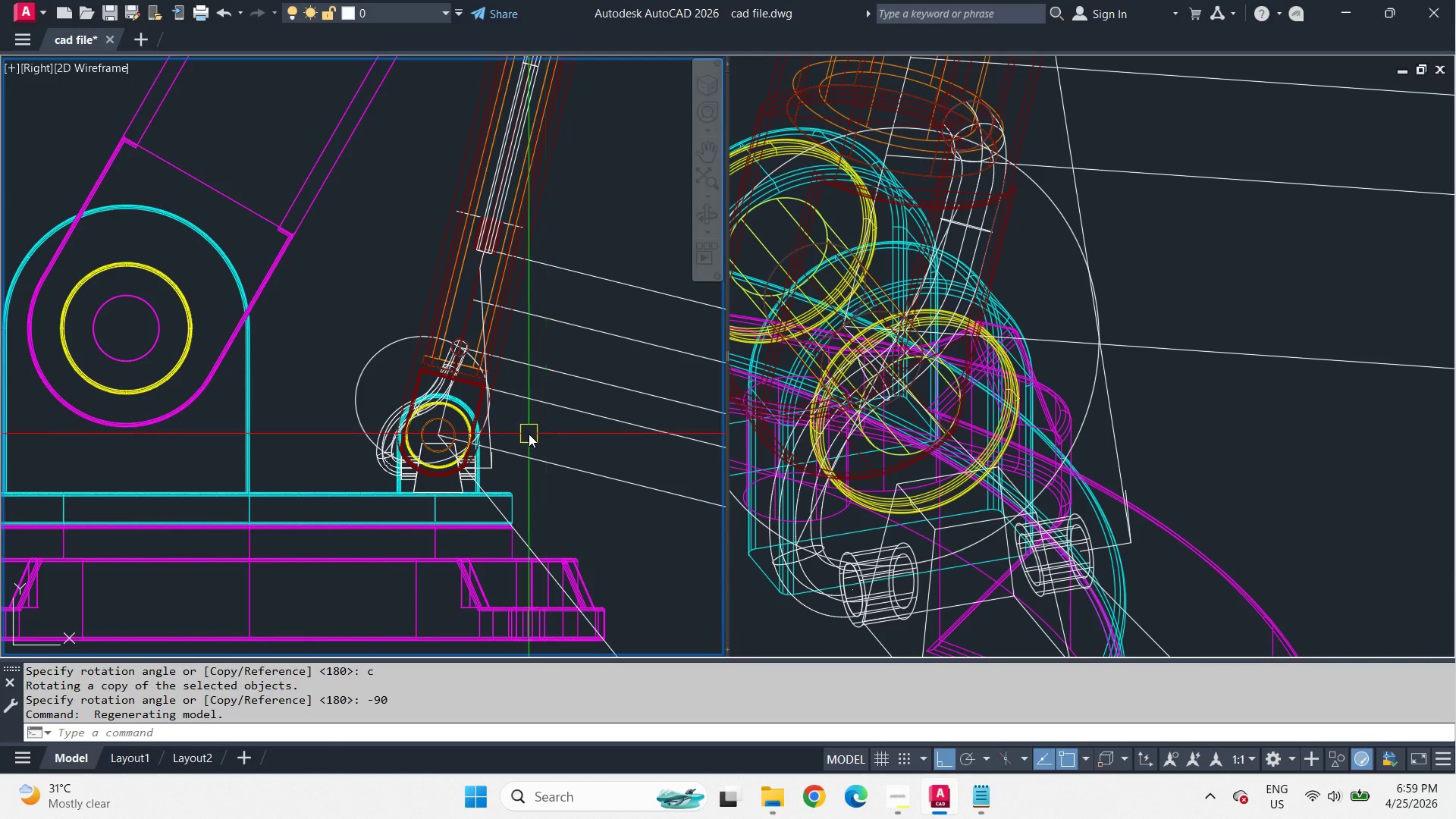 
type(ex )
 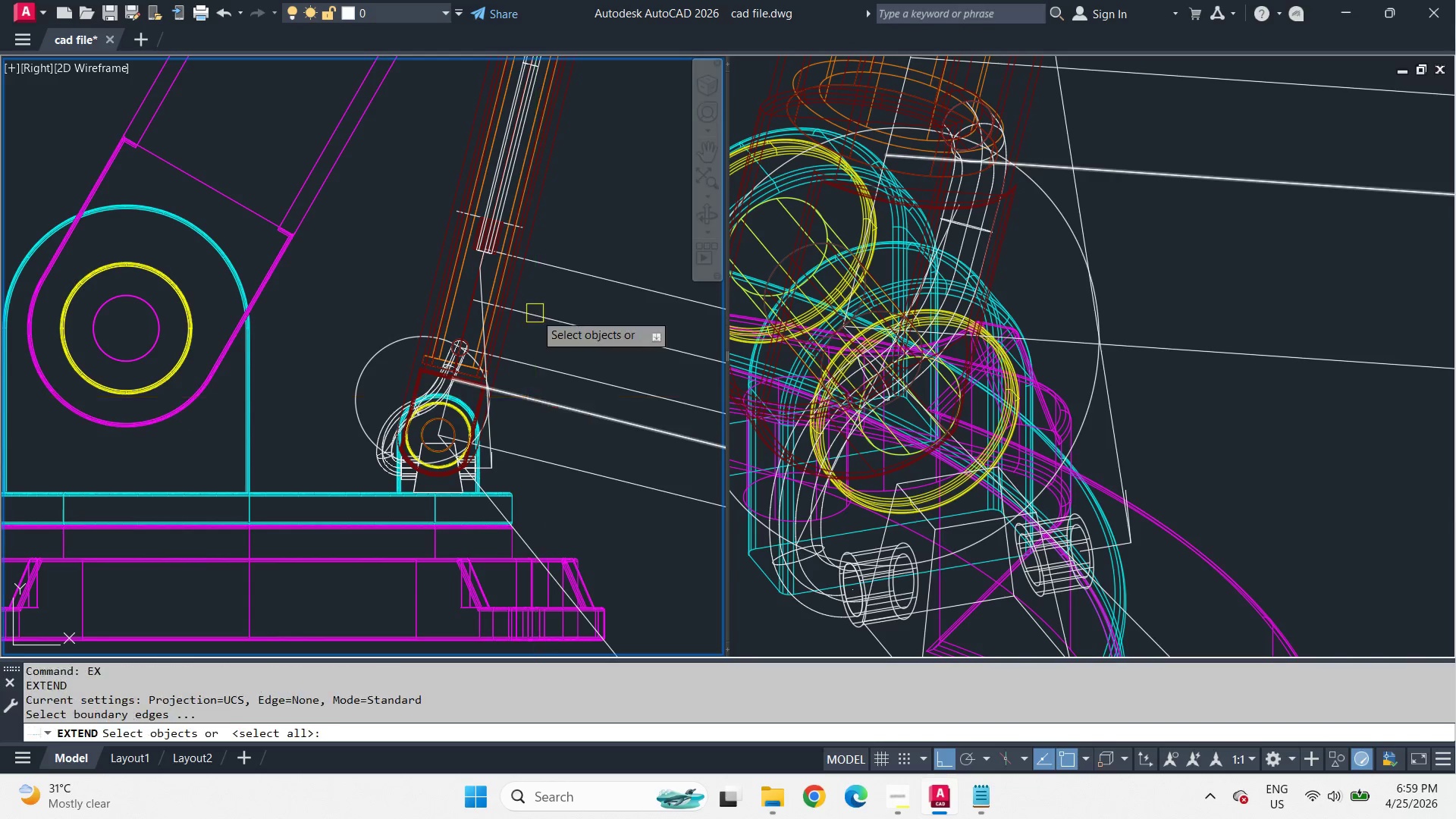 
left_click([535, 313])
 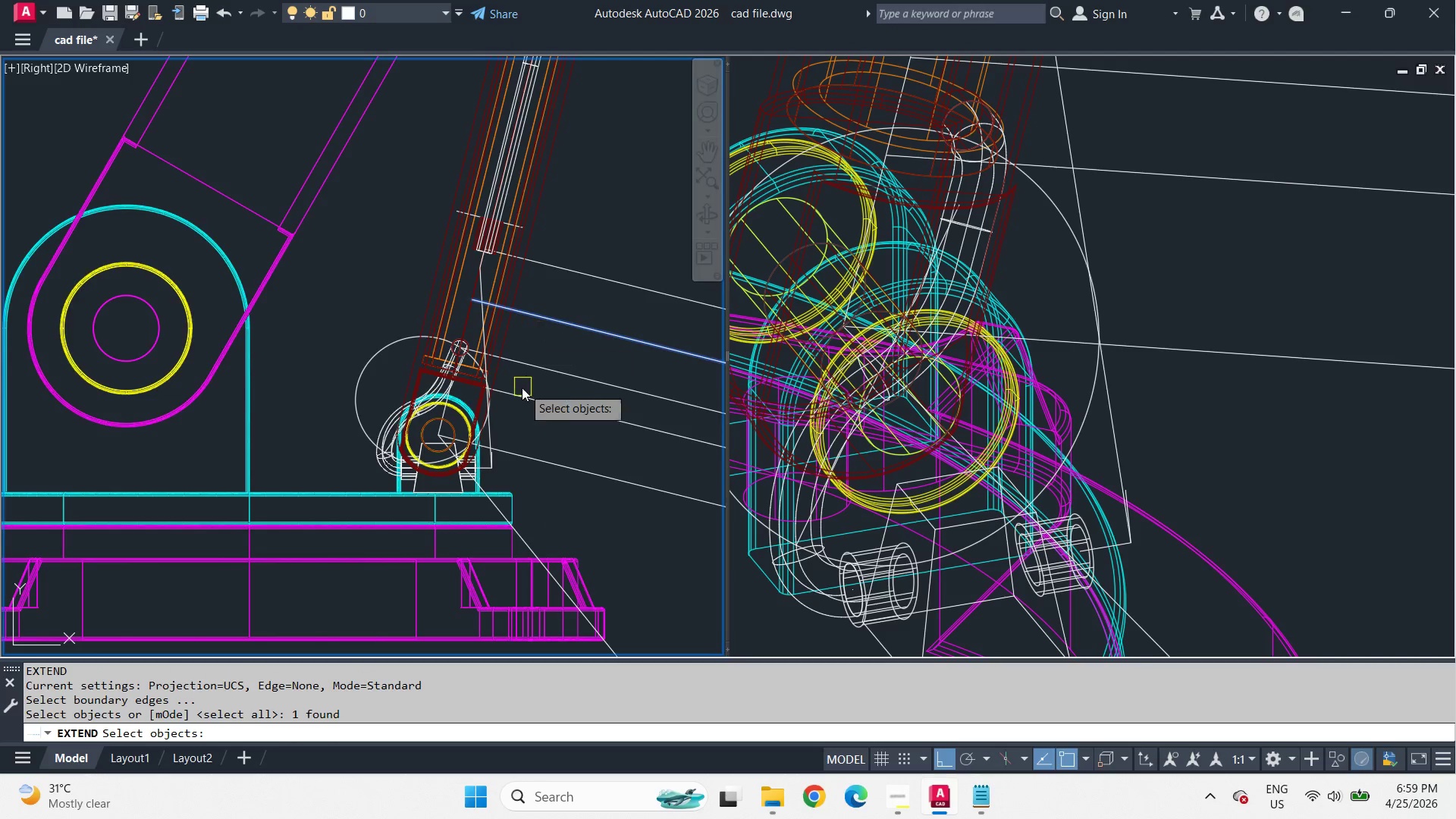 
key(Space)
 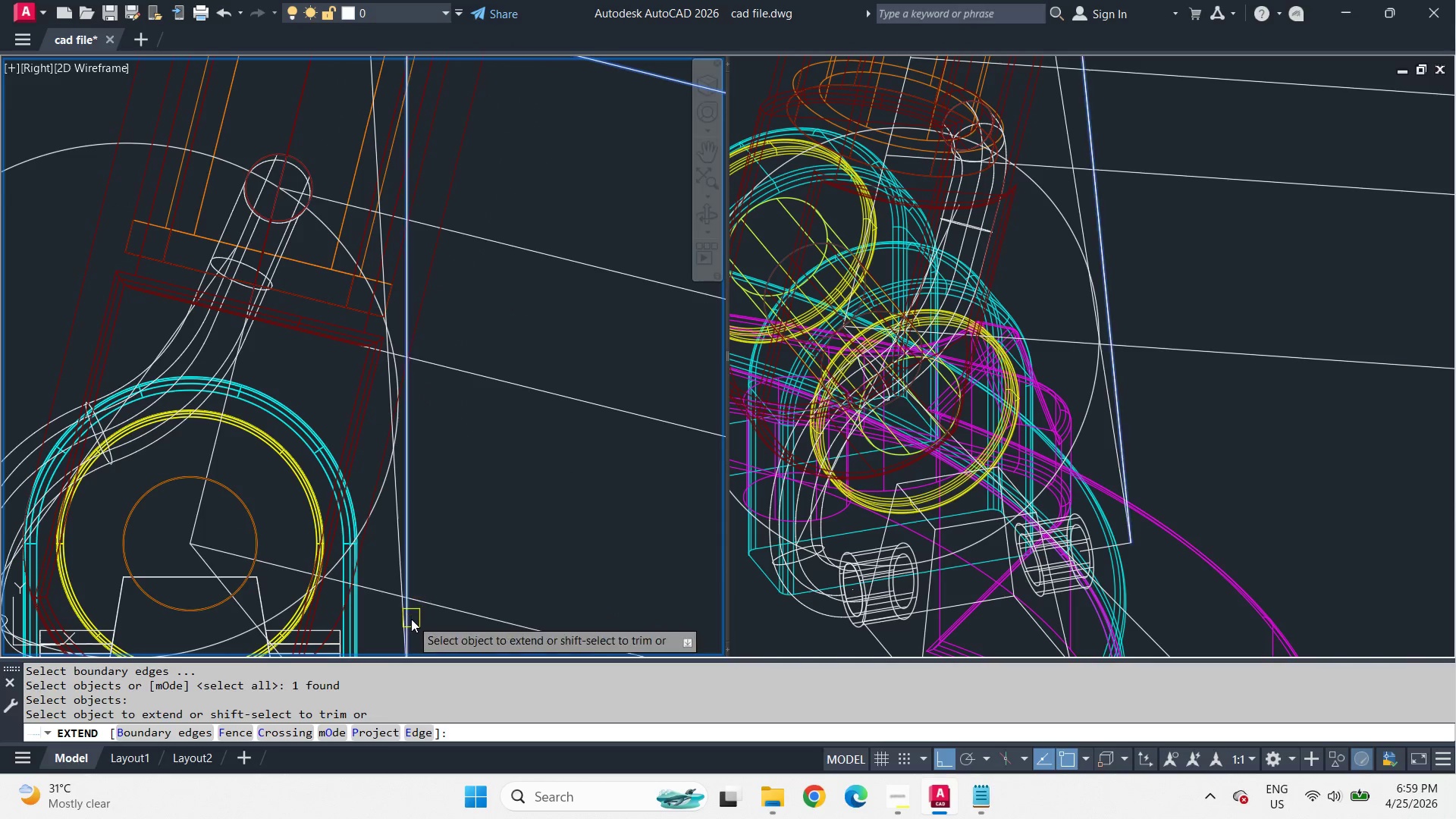 
left_click([411, 619])
 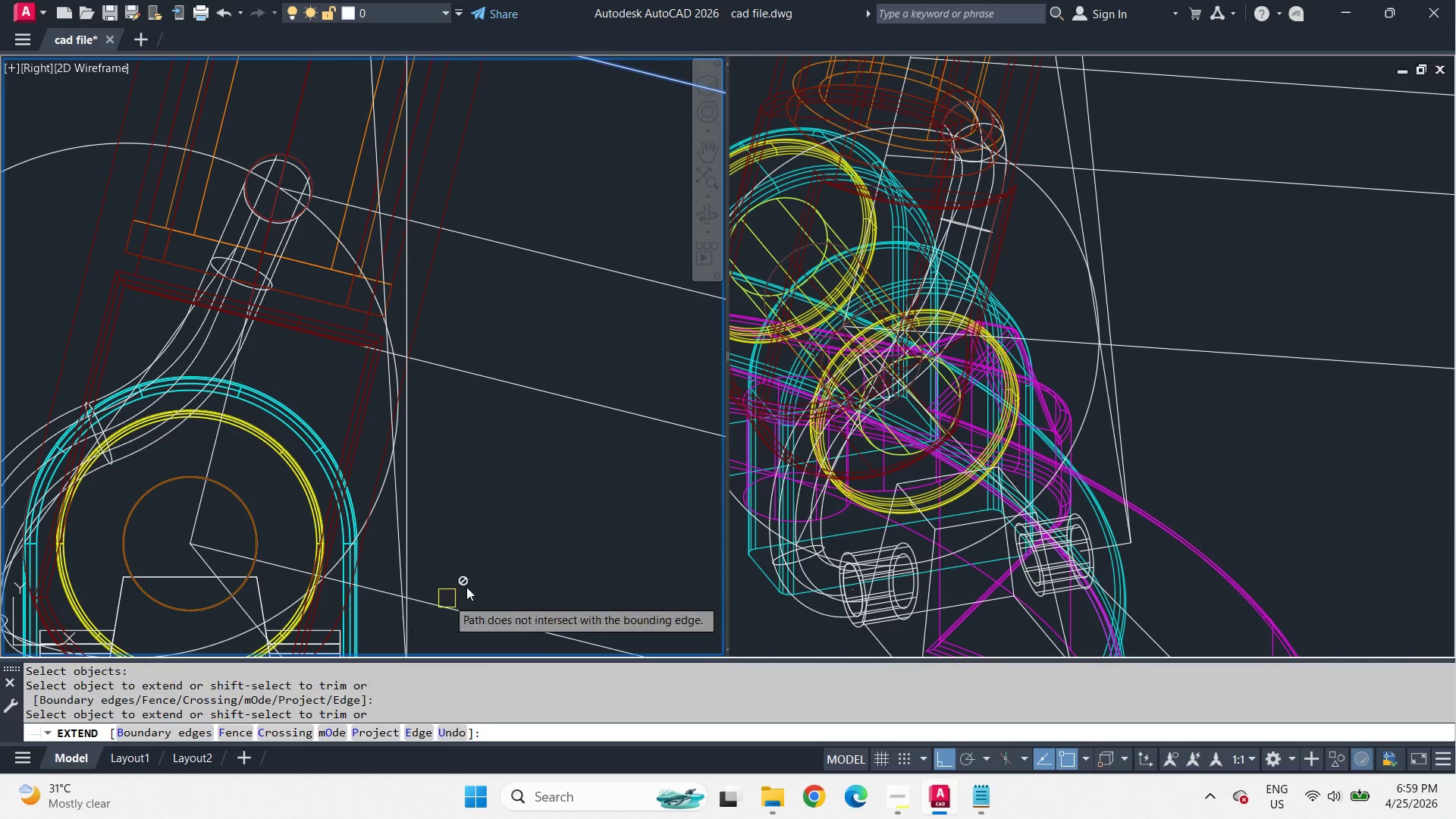 
key(Space)
 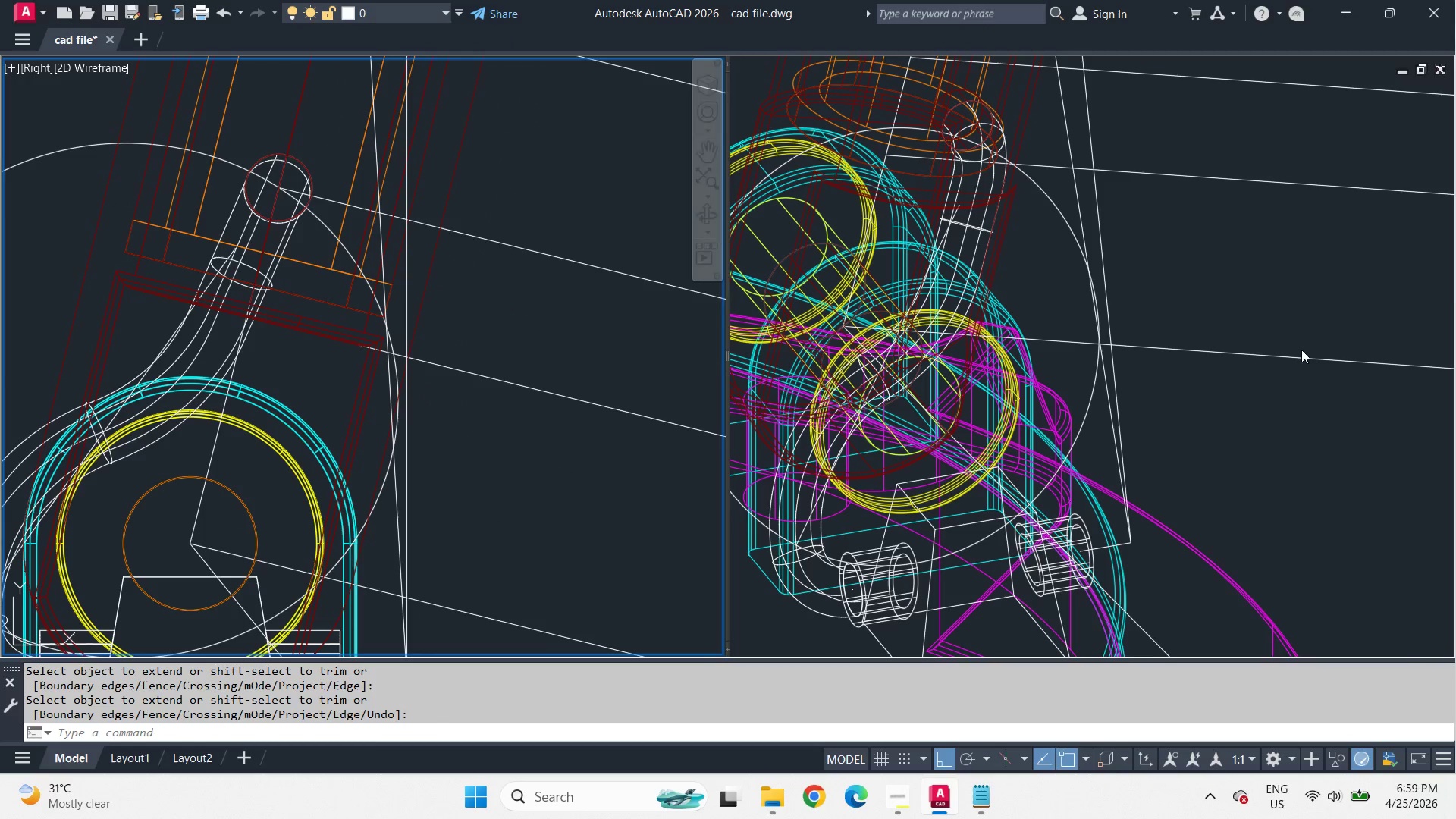 
scroll: coordinate [518, 415], scroll_direction: up, amount: 3.0
 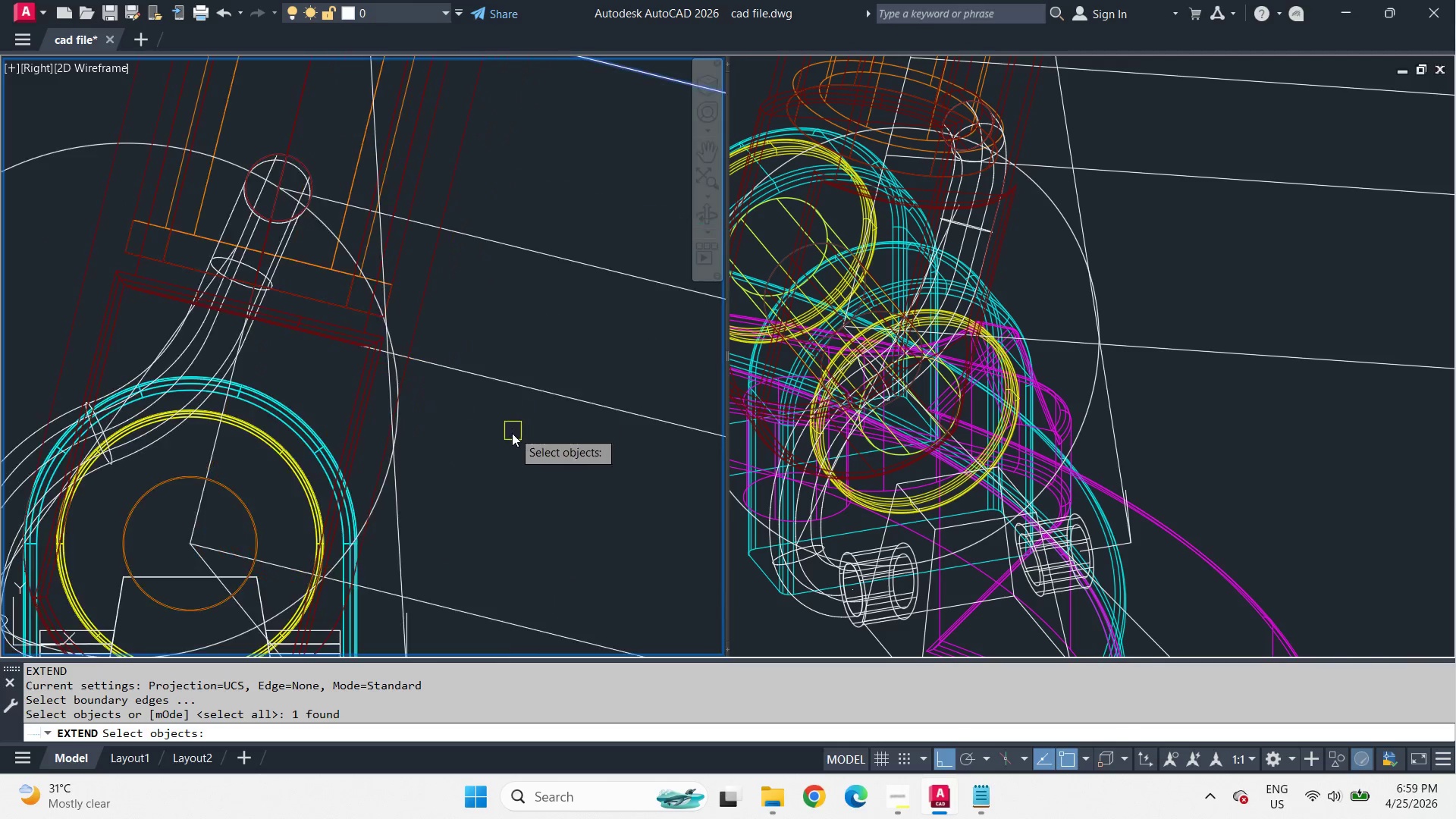 
left_click([1304, 348])
 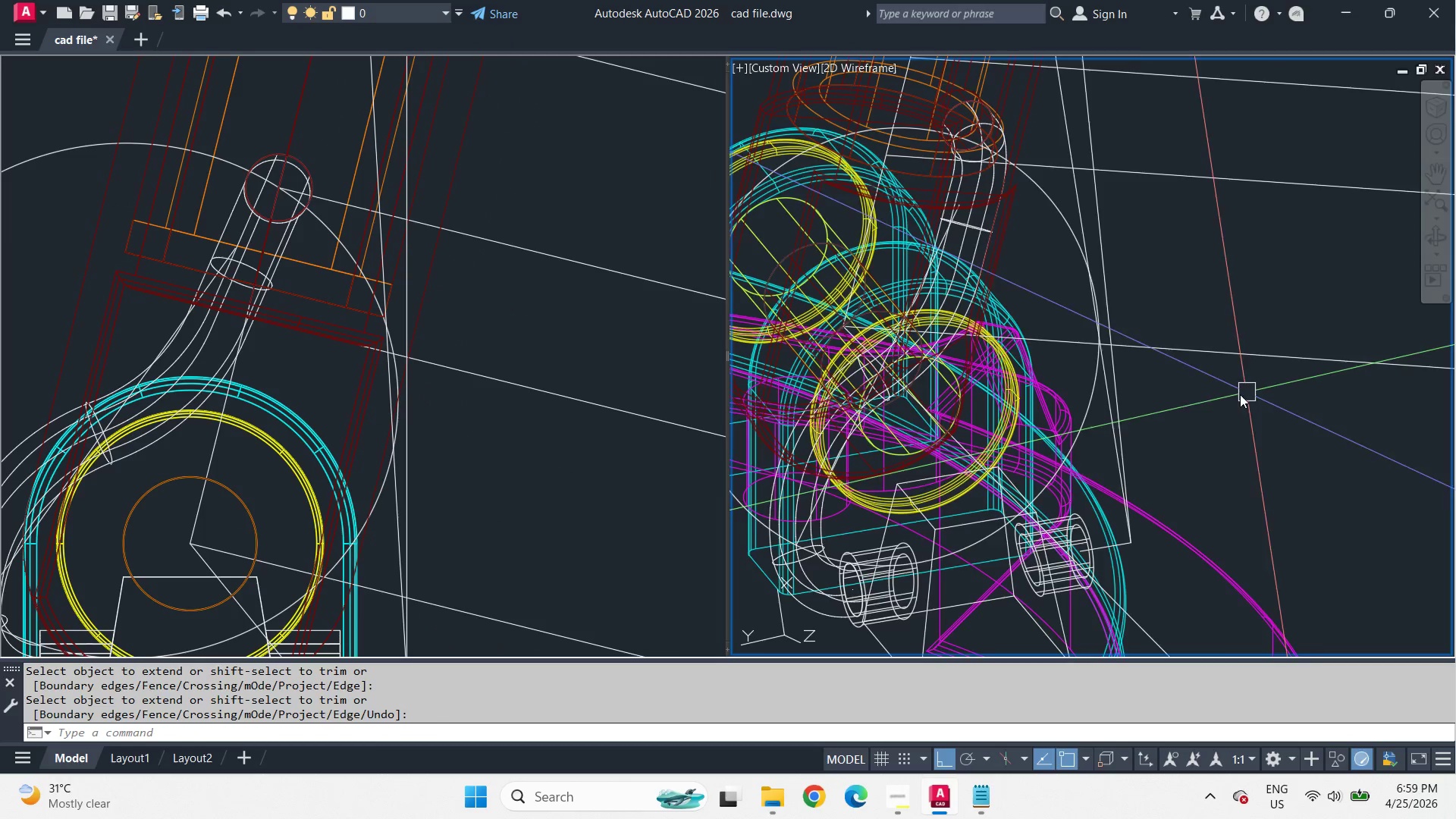 
scroll: coordinate [1192, 255], scroll_direction: none, amount: 0.0
 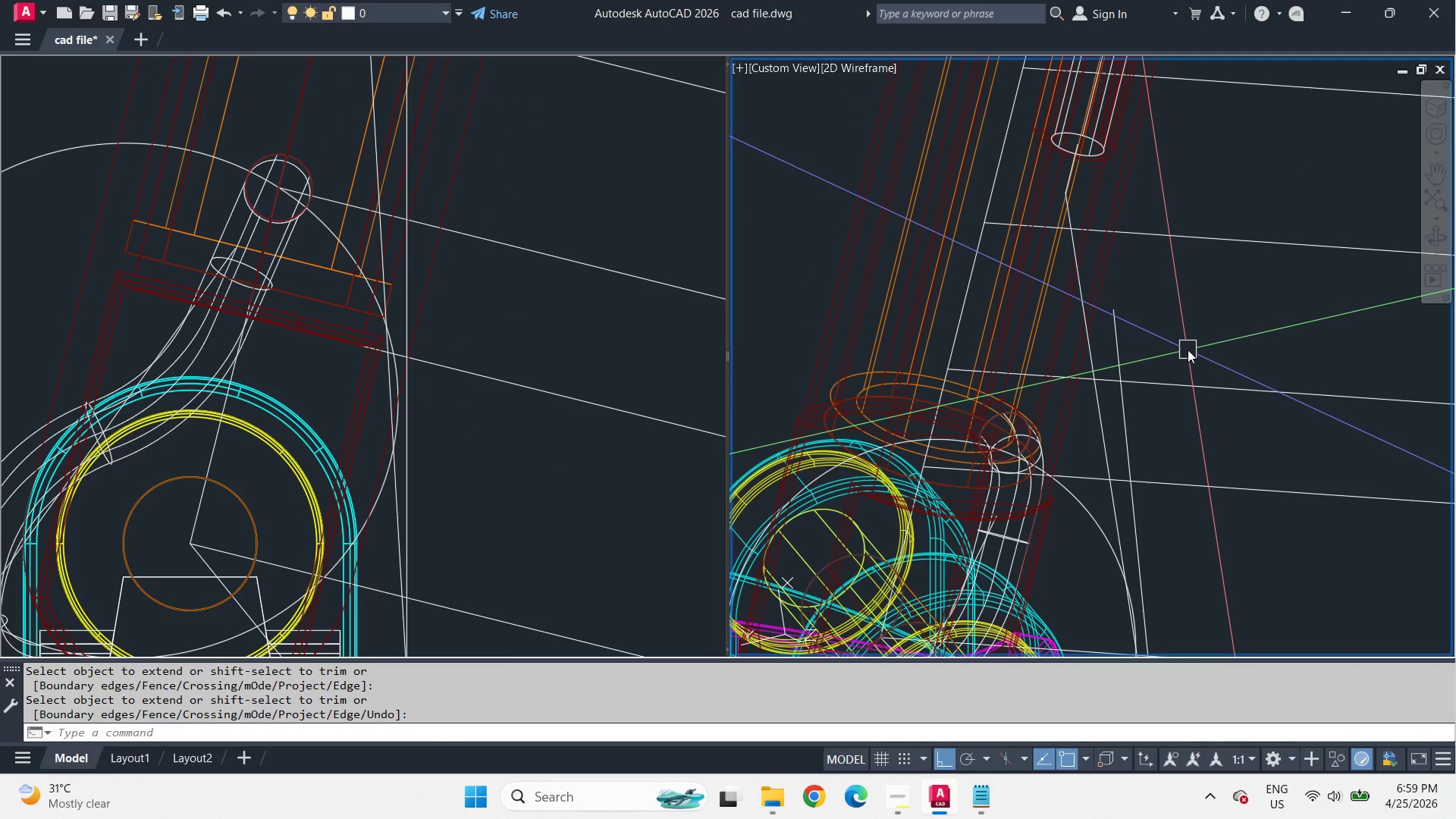 
left_click_drag(start_coordinate=[500, 482], to_coordinate=[501, 488])
 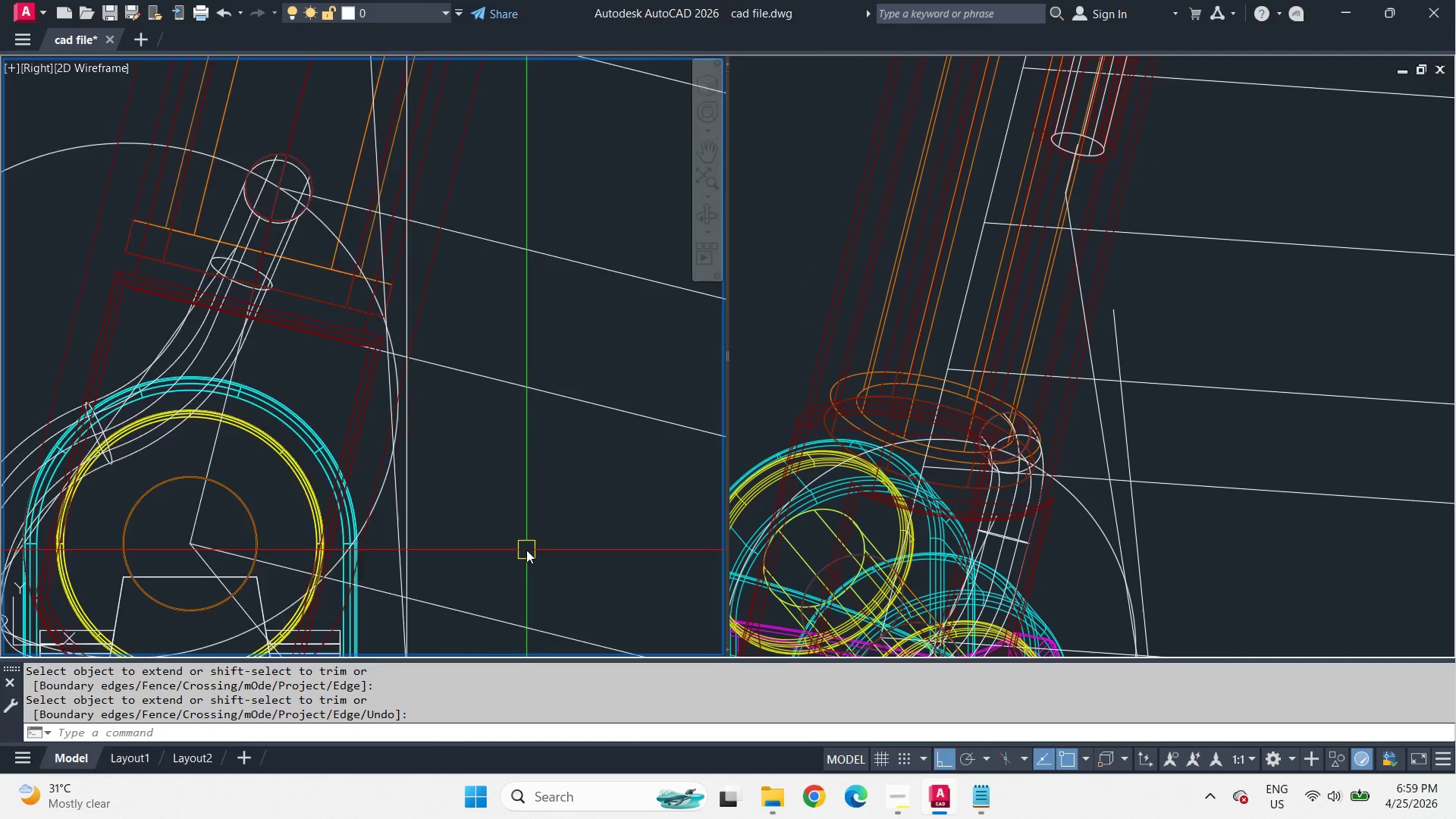 
scroll: coordinate [528, 551], scroll_direction: down, amount: 2.0
 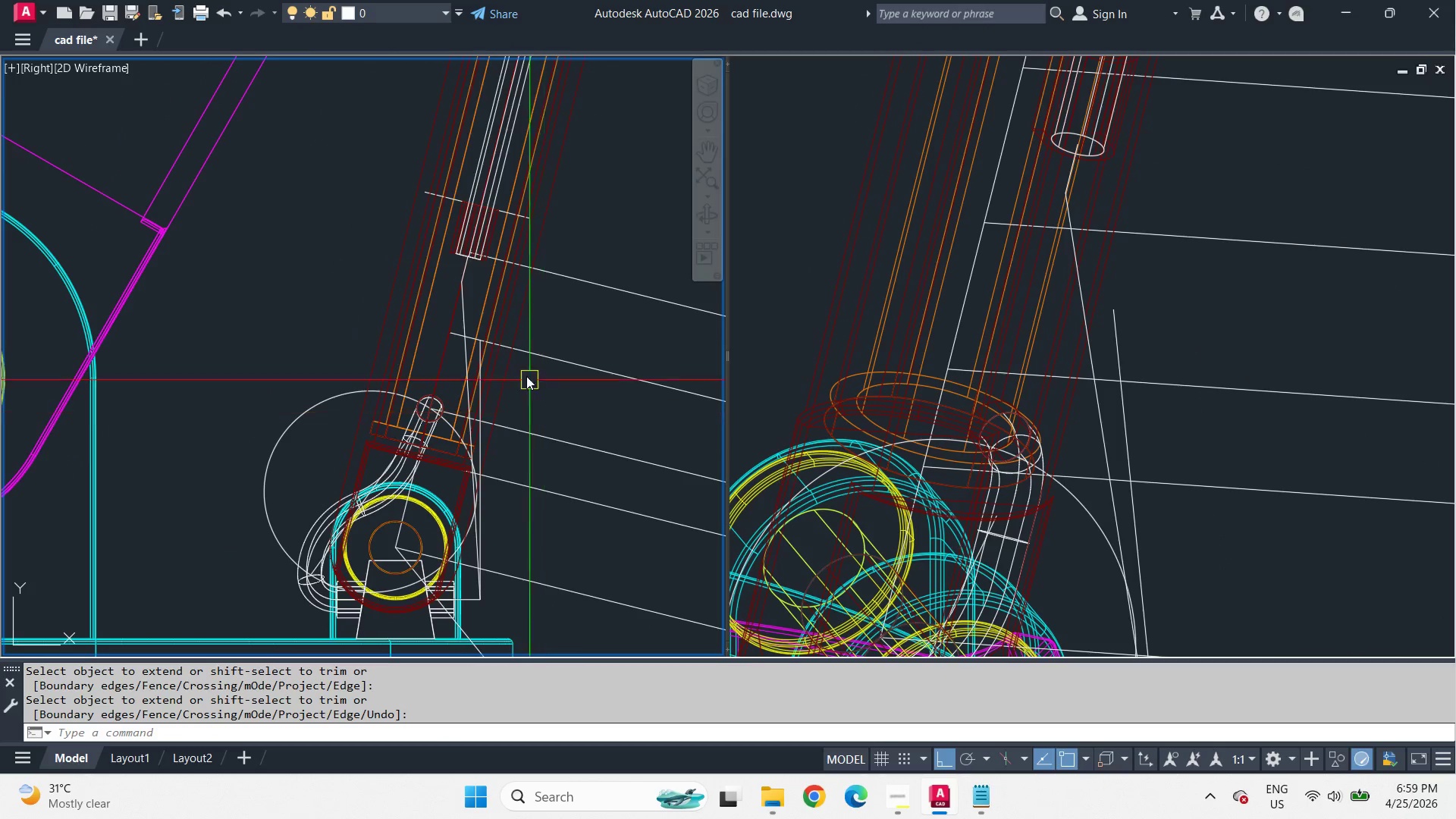 
scroll: coordinate [505, 327], scroll_direction: up, amount: 1.0
 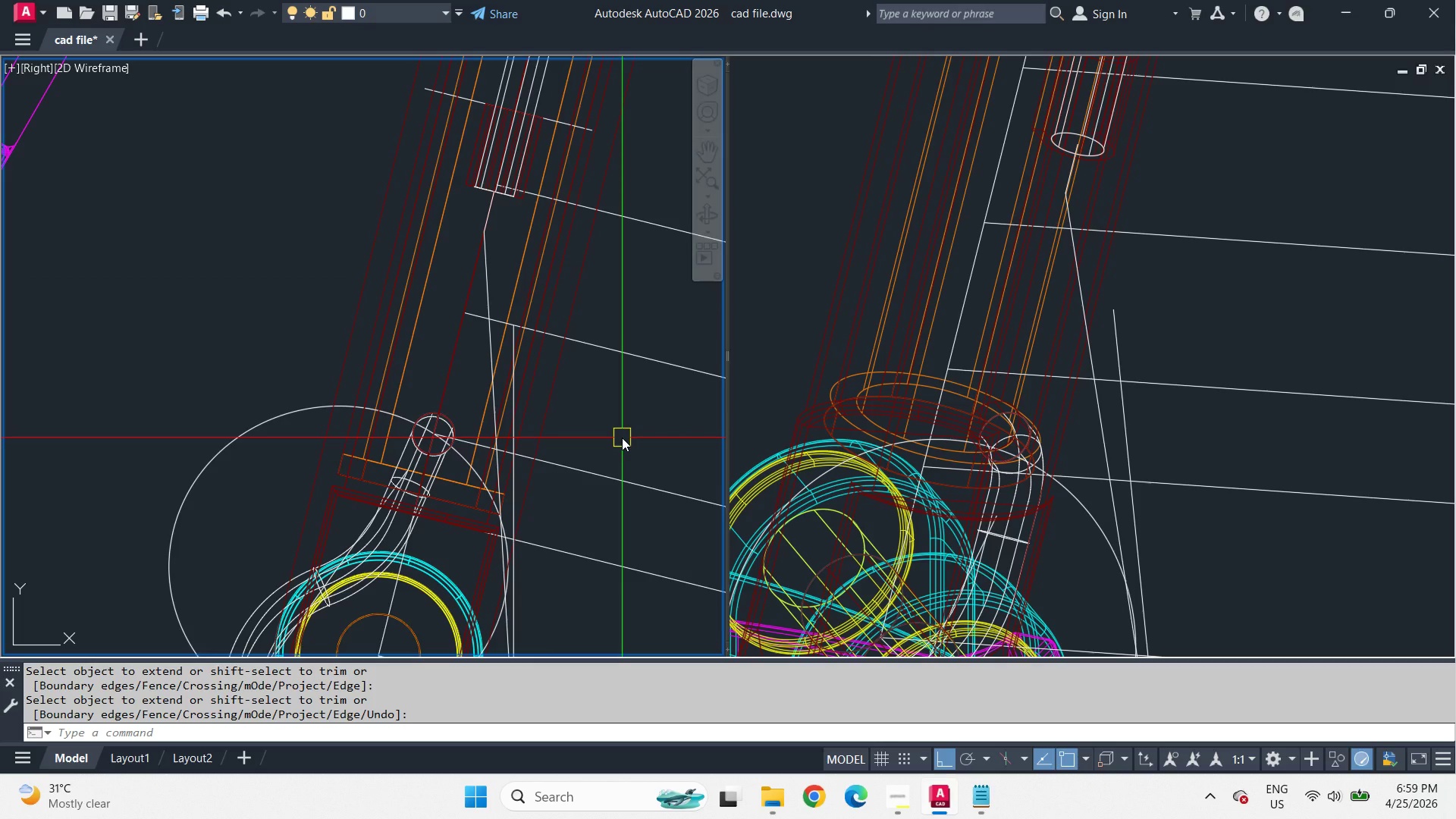 
wait(15.37)
 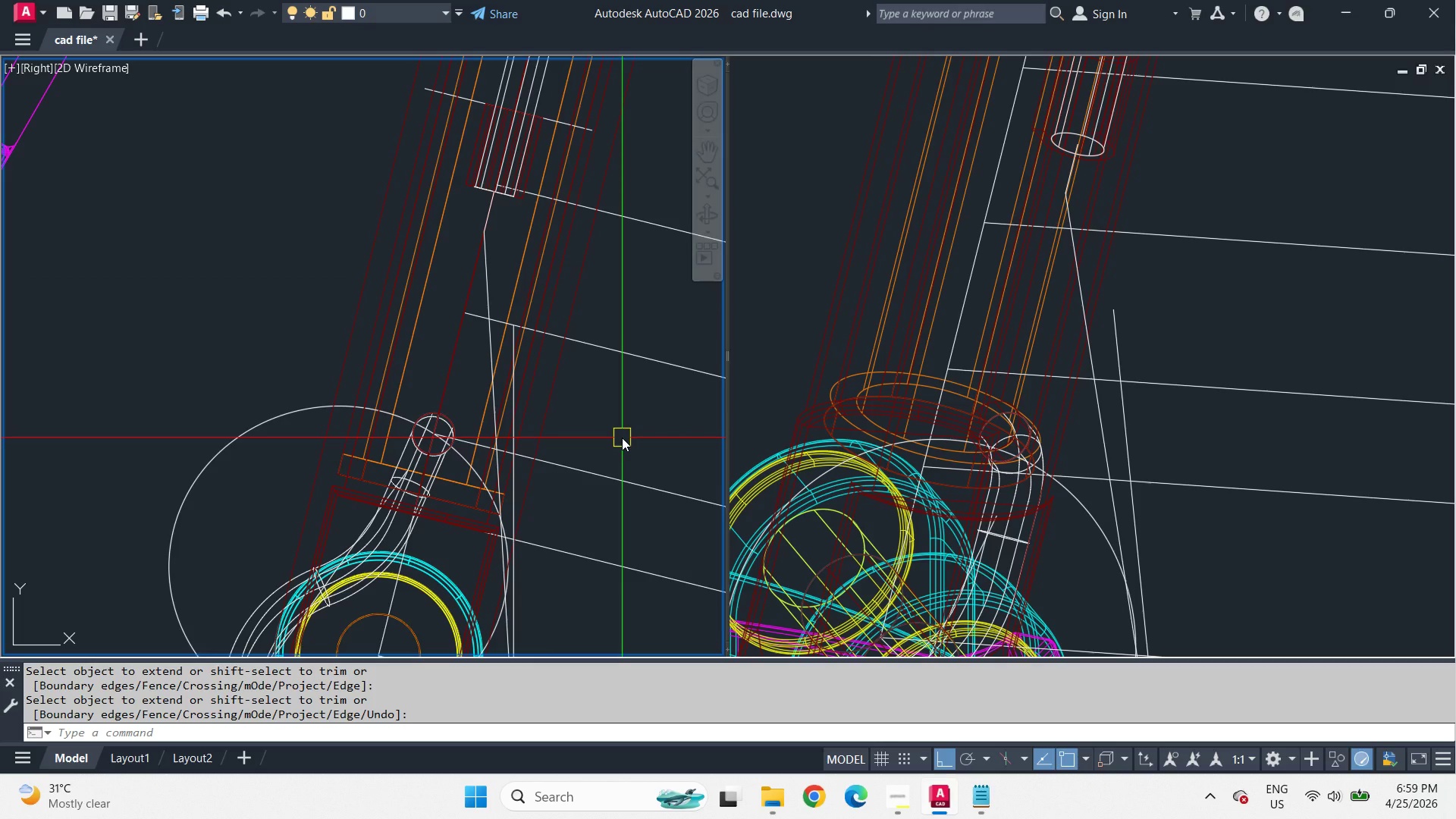 
left_click([1126, 332])
 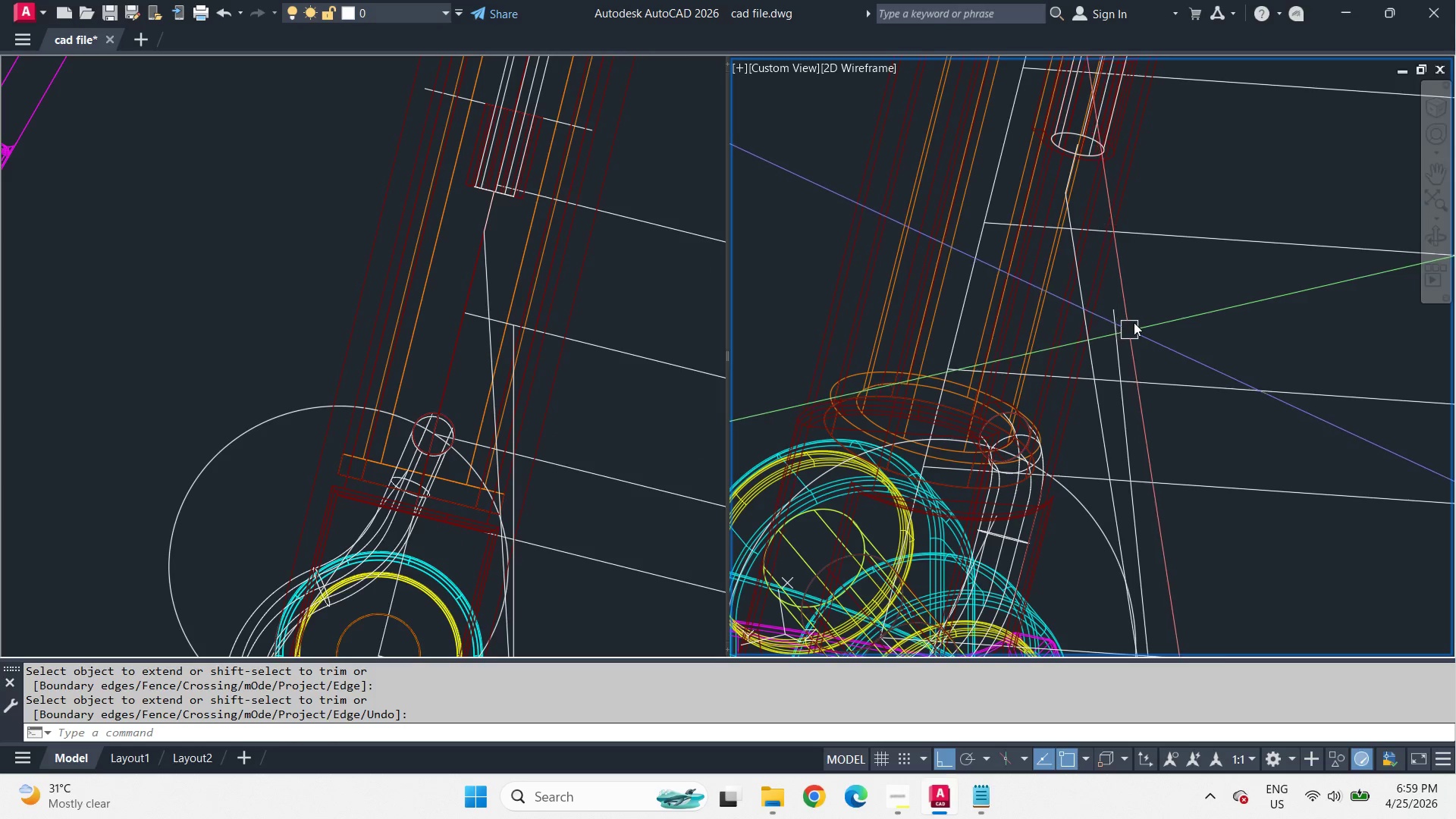 
scroll: coordinate [1130, 302], scroll_direction: up, amount: 1.0
 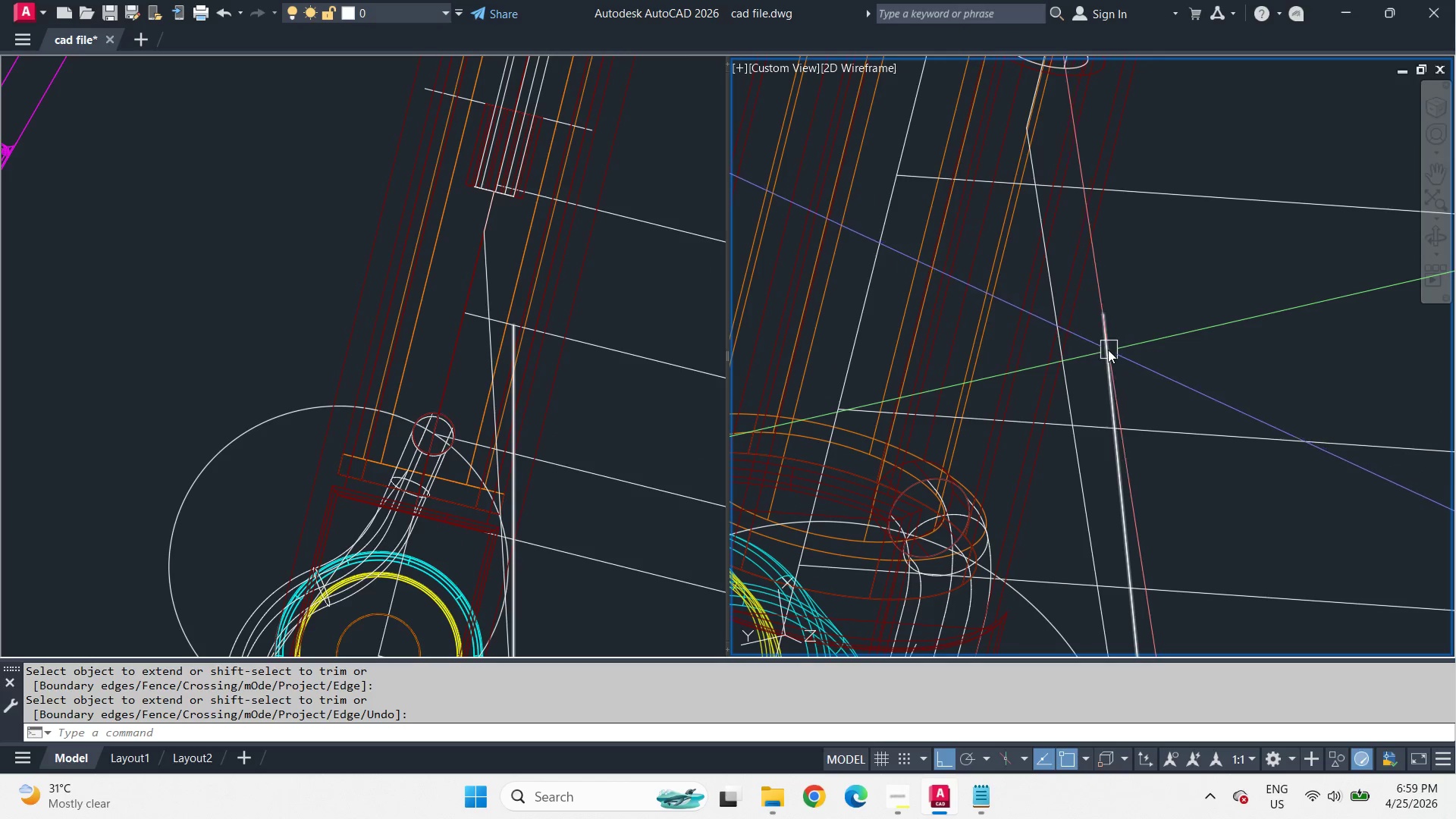 
left_click([1103, 351])
 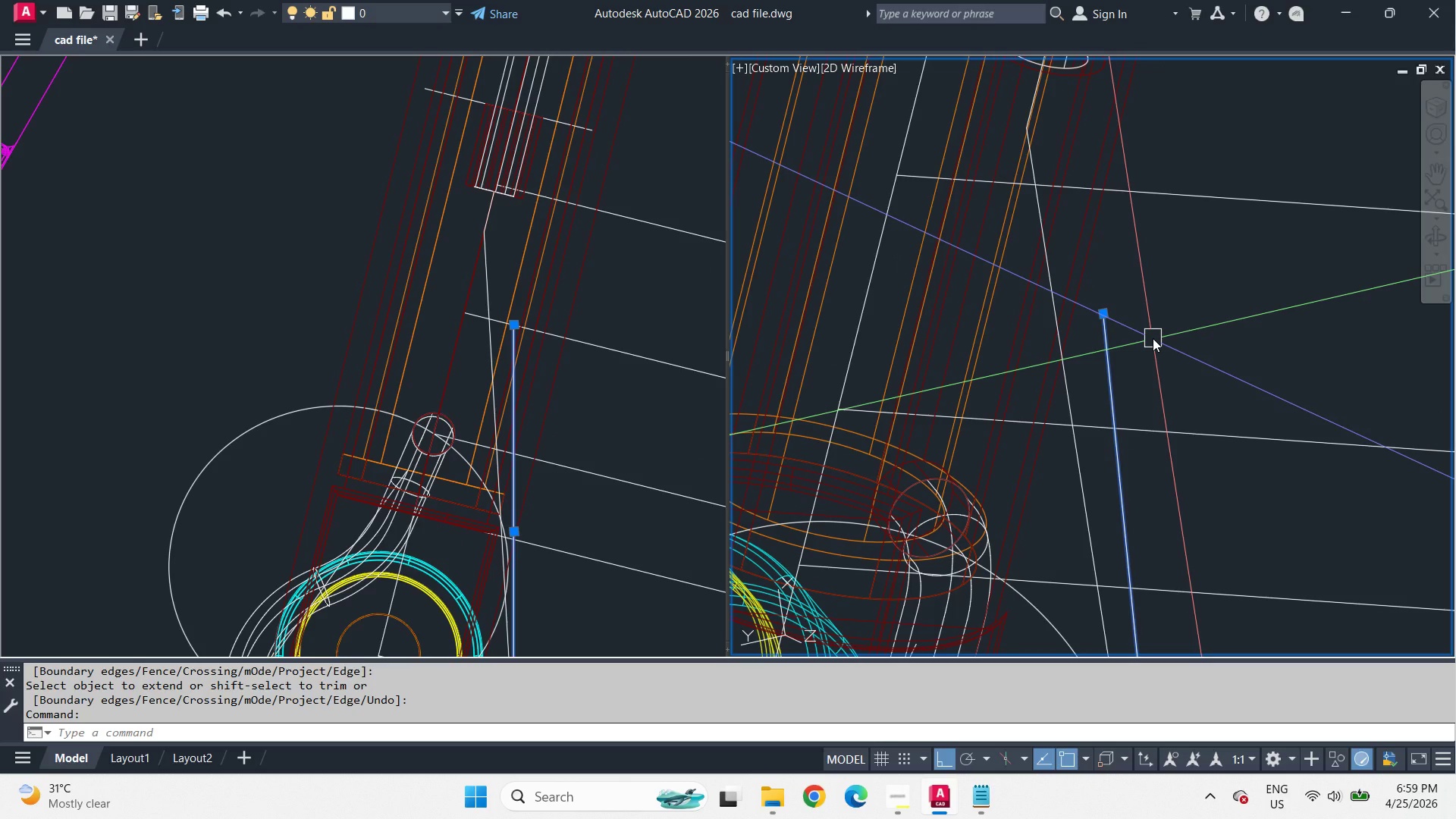 
wait(13.45)
 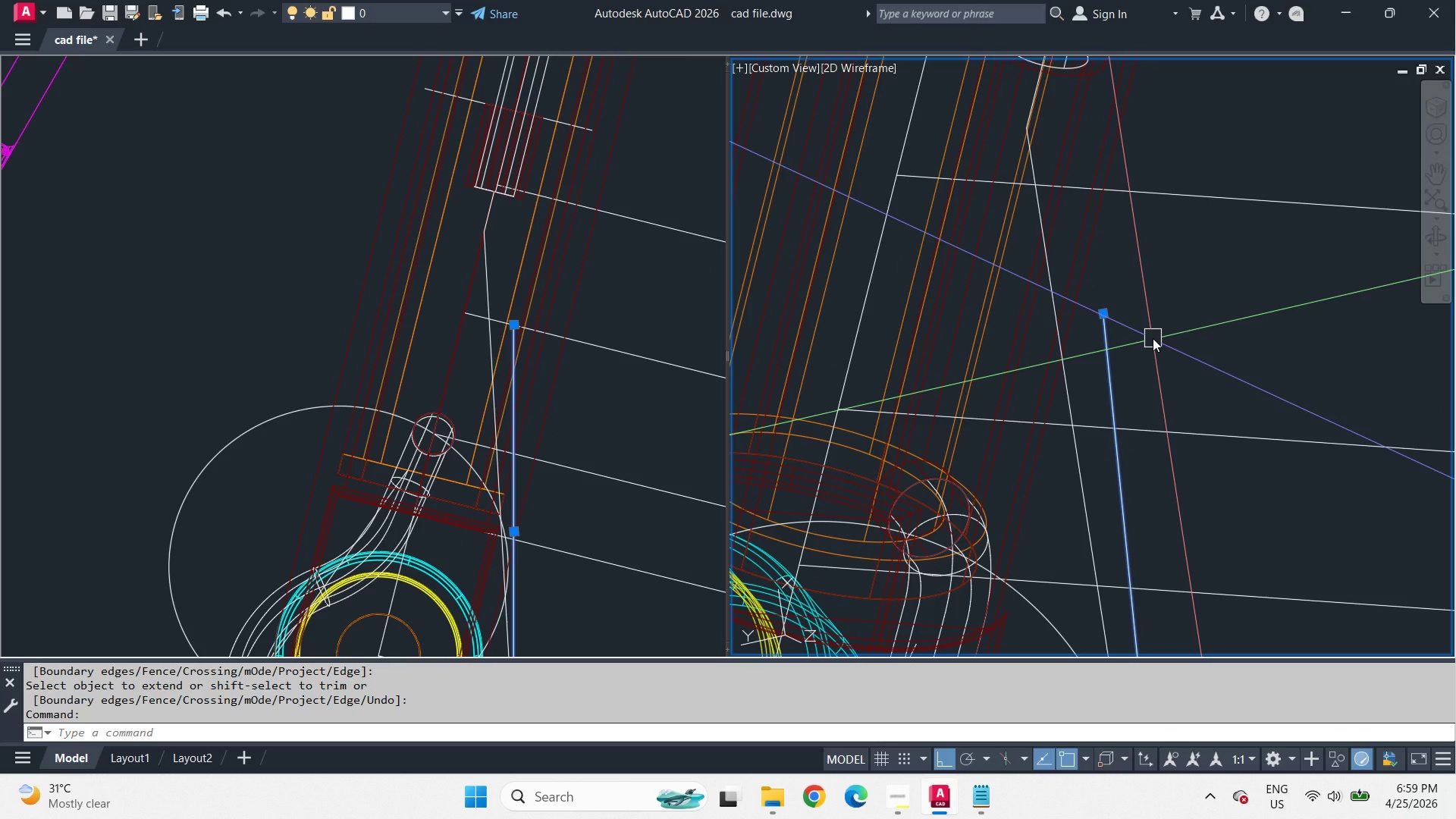 
key(Escape)
 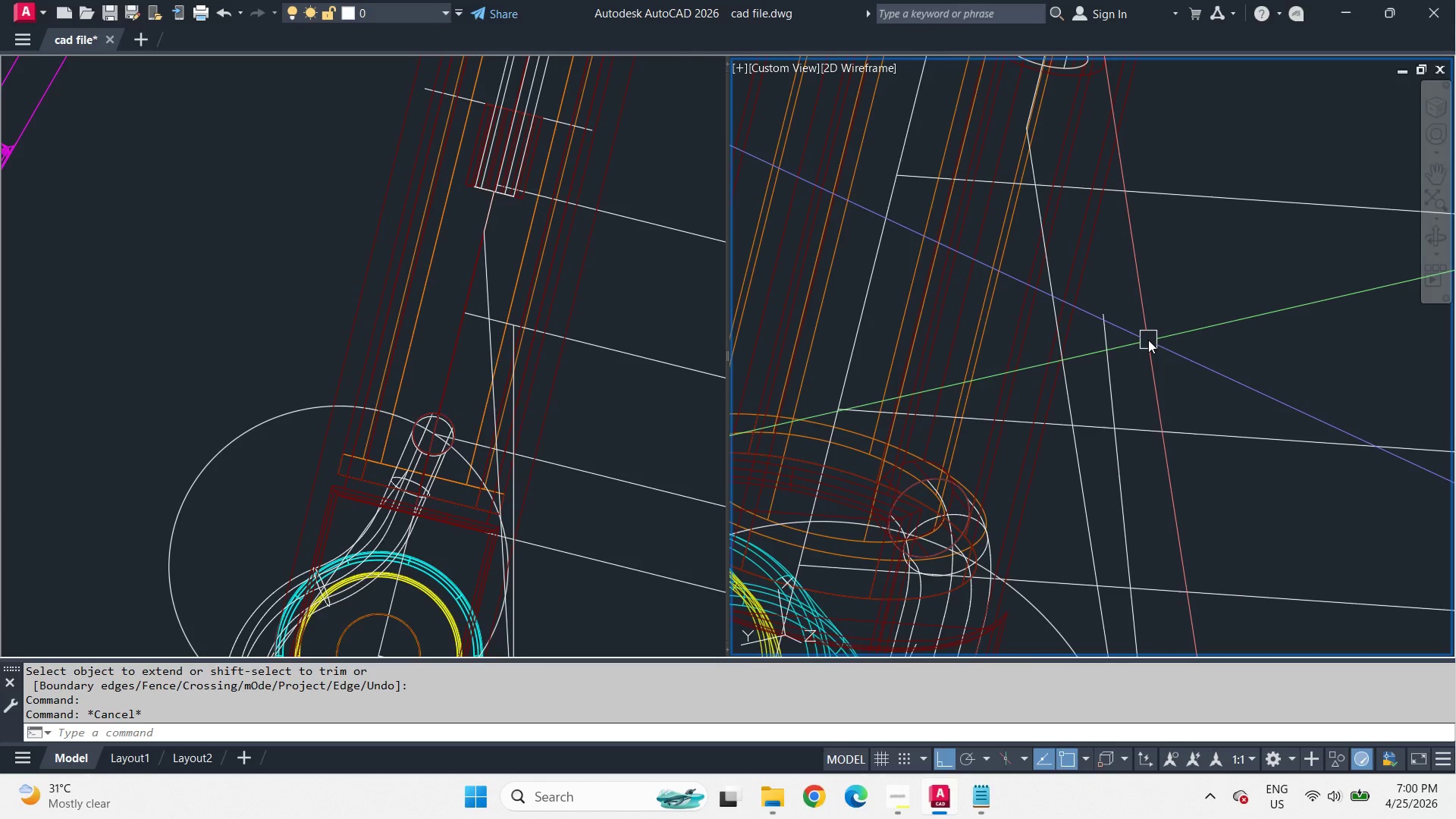 
scroll: coordinate [1148, 340], scroll_direction: down, amount: 1.0
 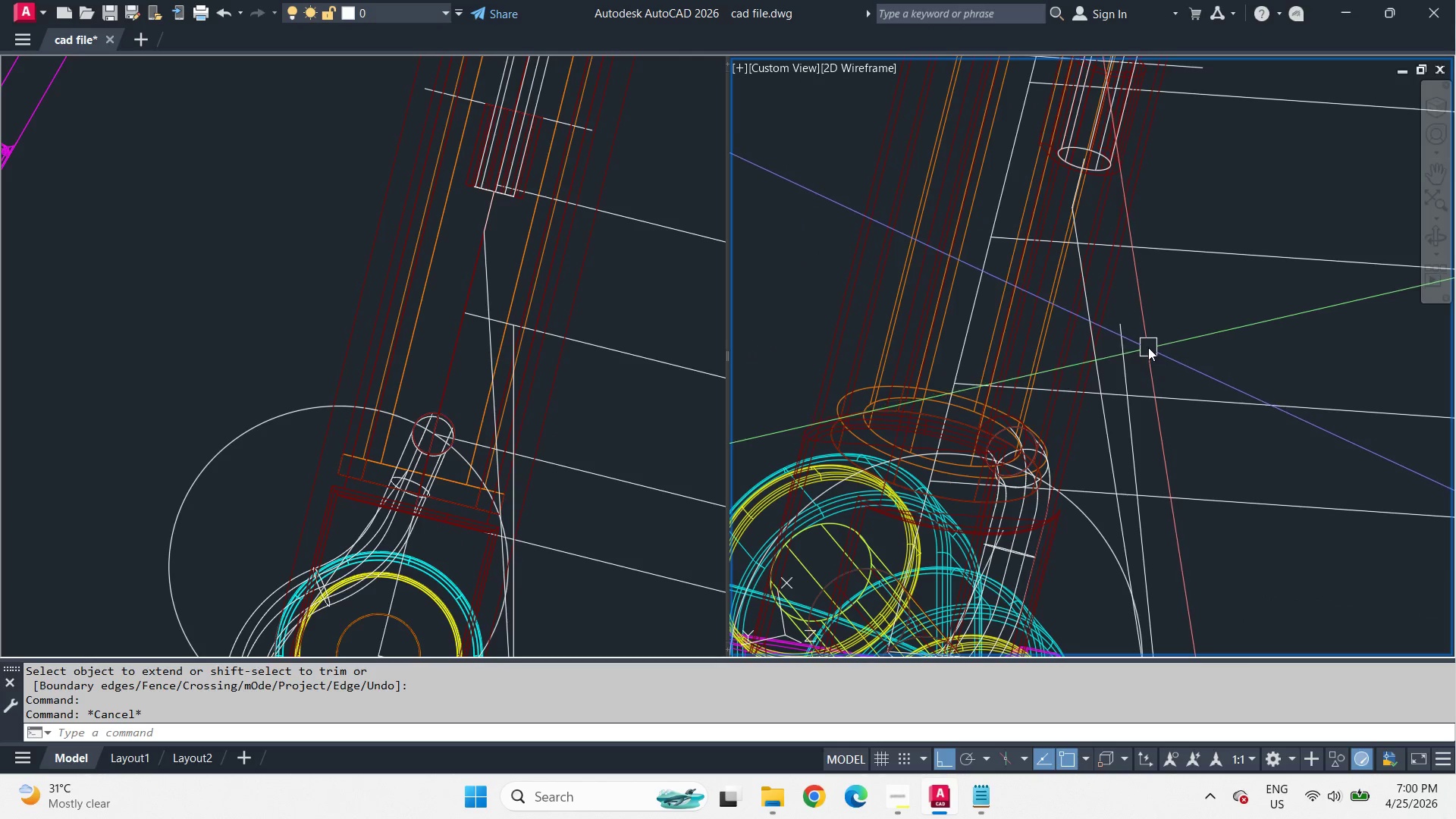 
hold_key(key=ShiftLeft, duration=4.14)
 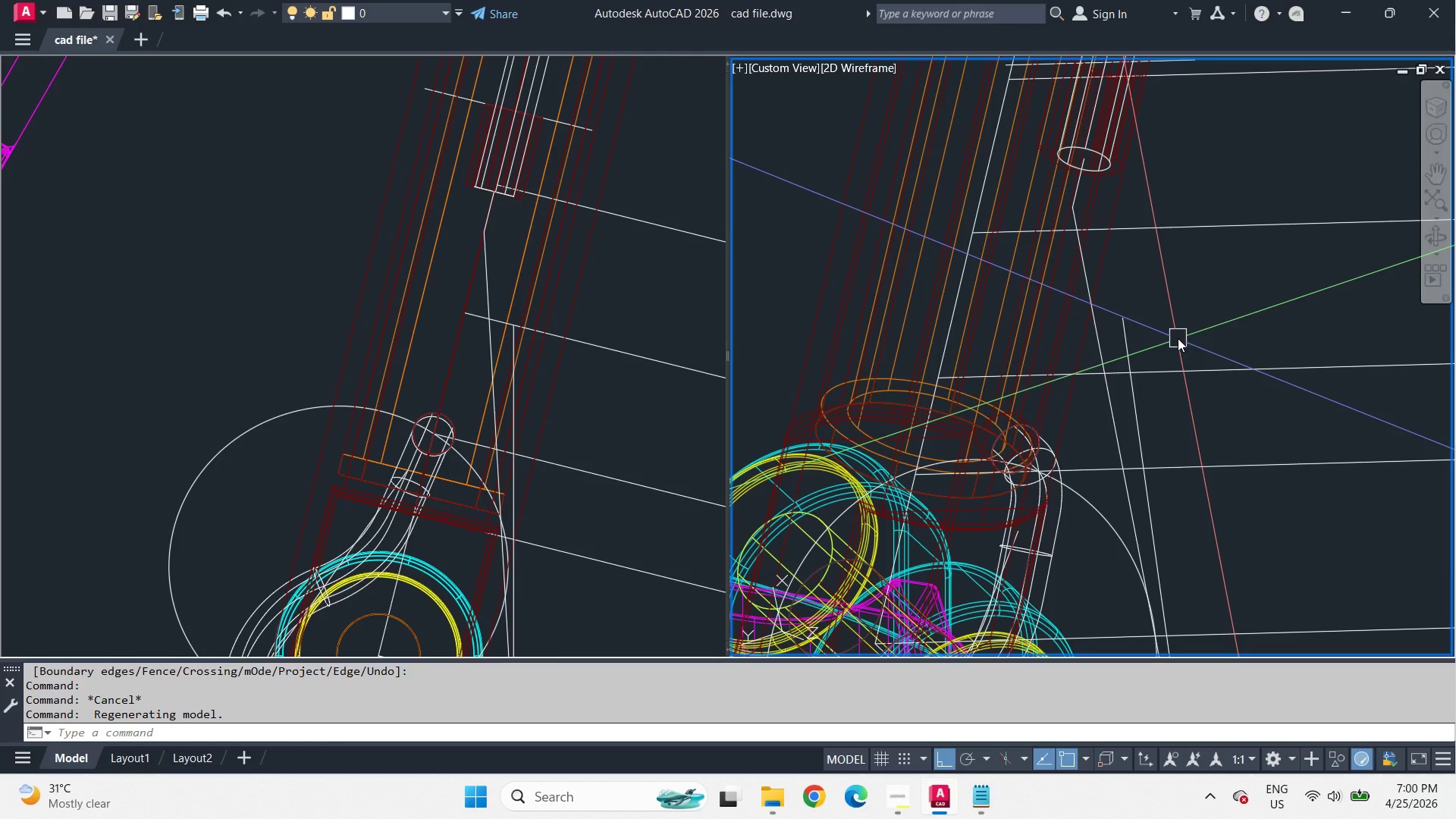 
wait(10.88)
 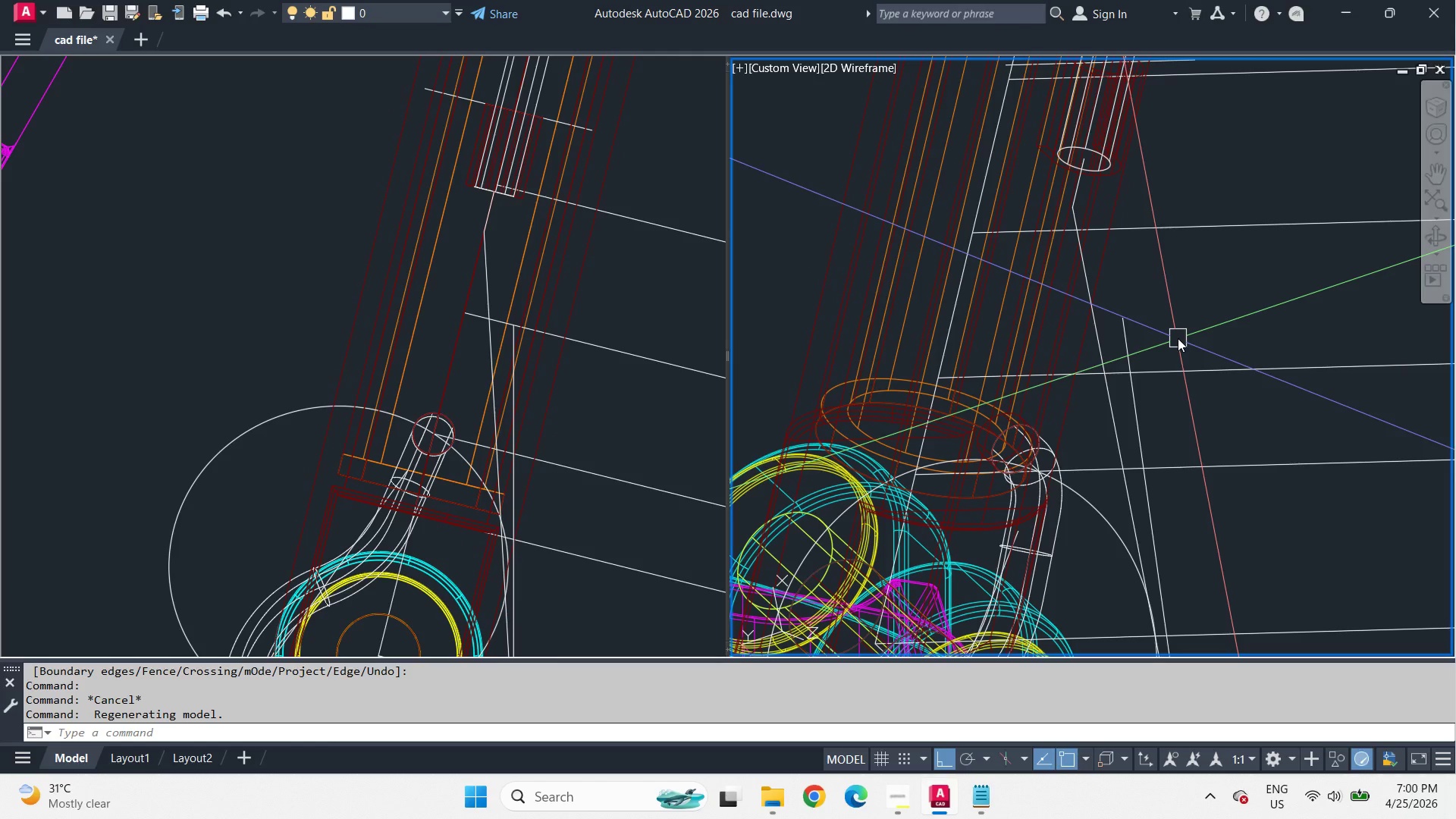 
left_click([1128, 366])
 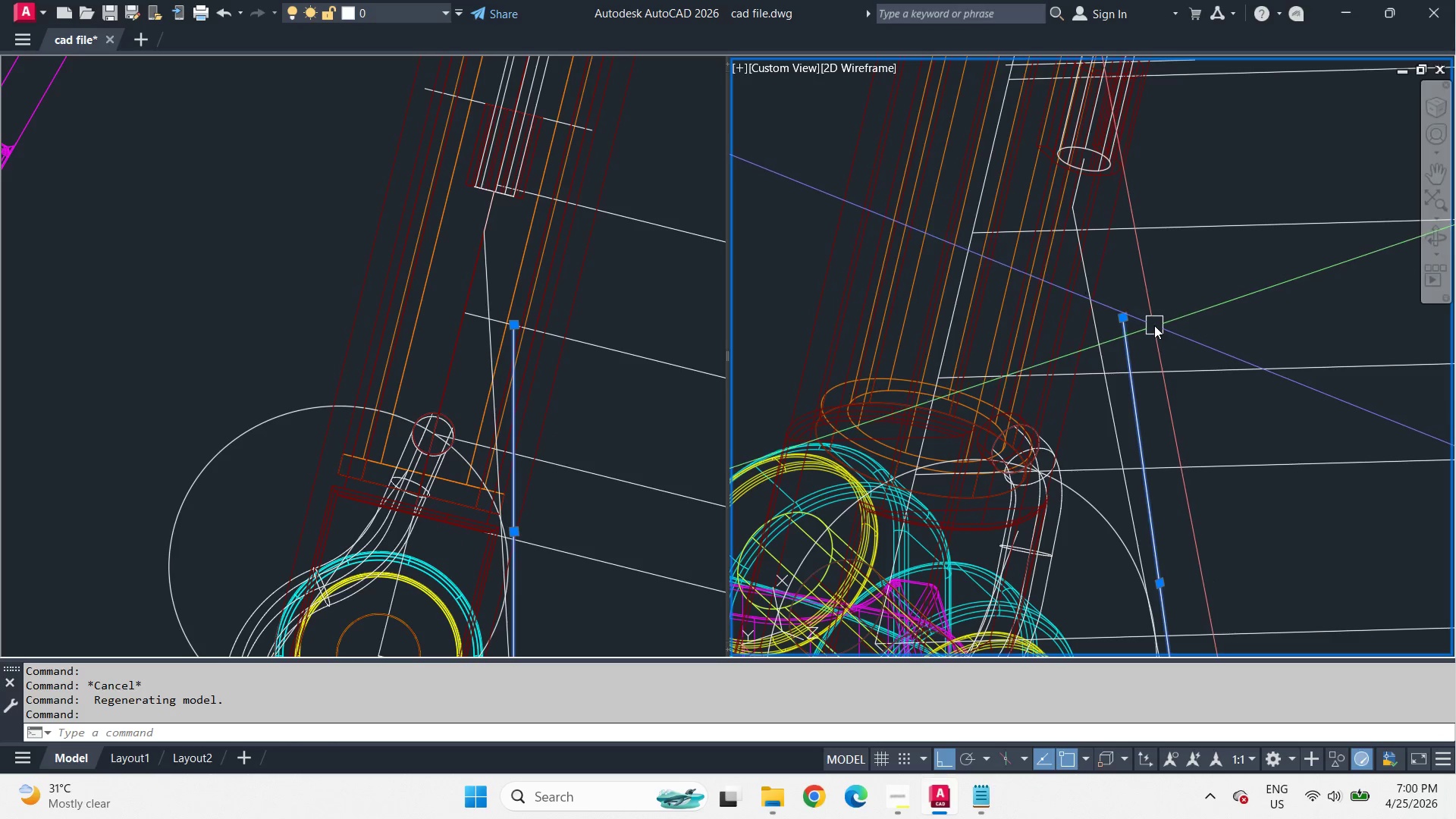 
type(co )
 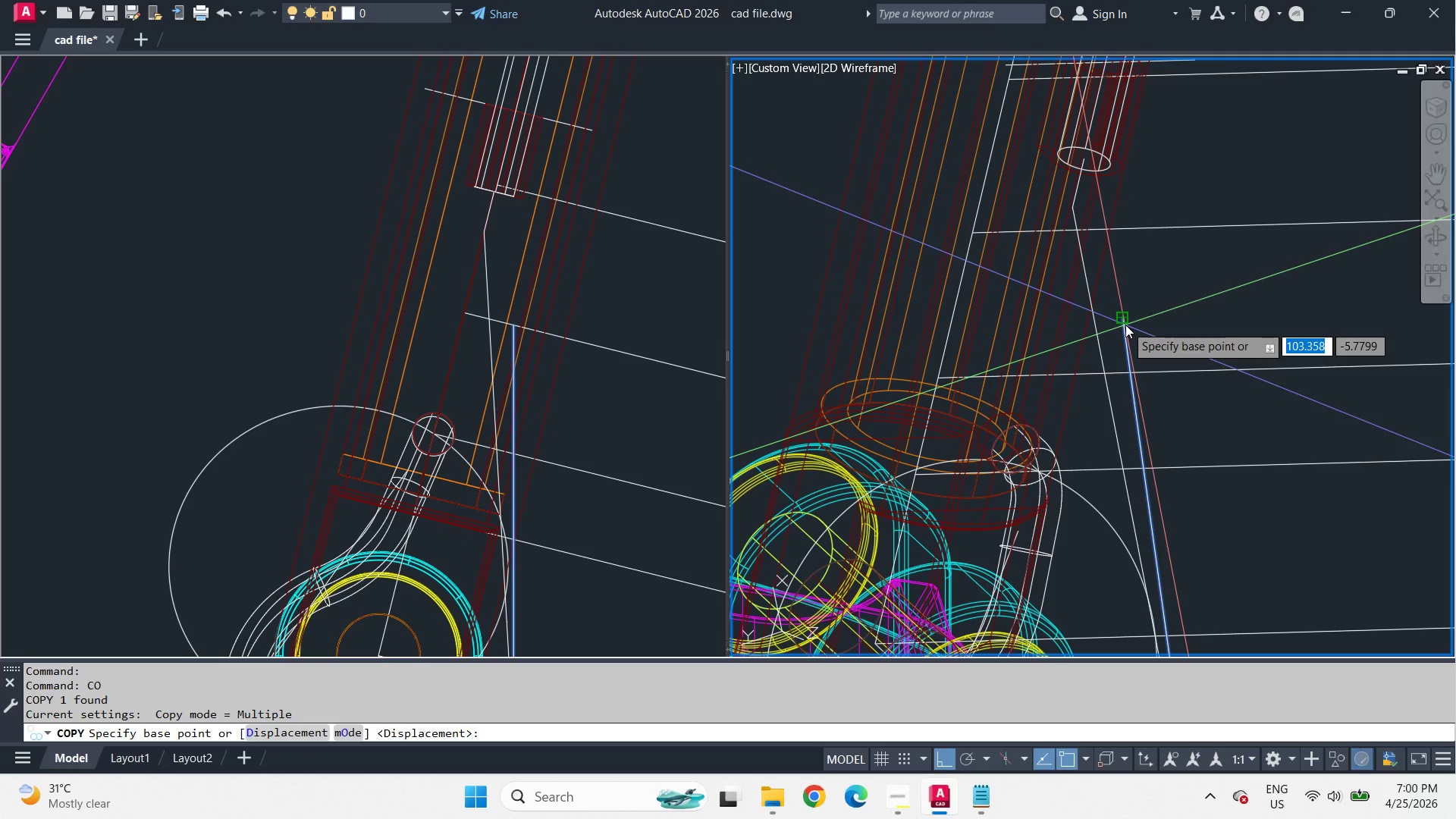 
left_click([1125, 325])
 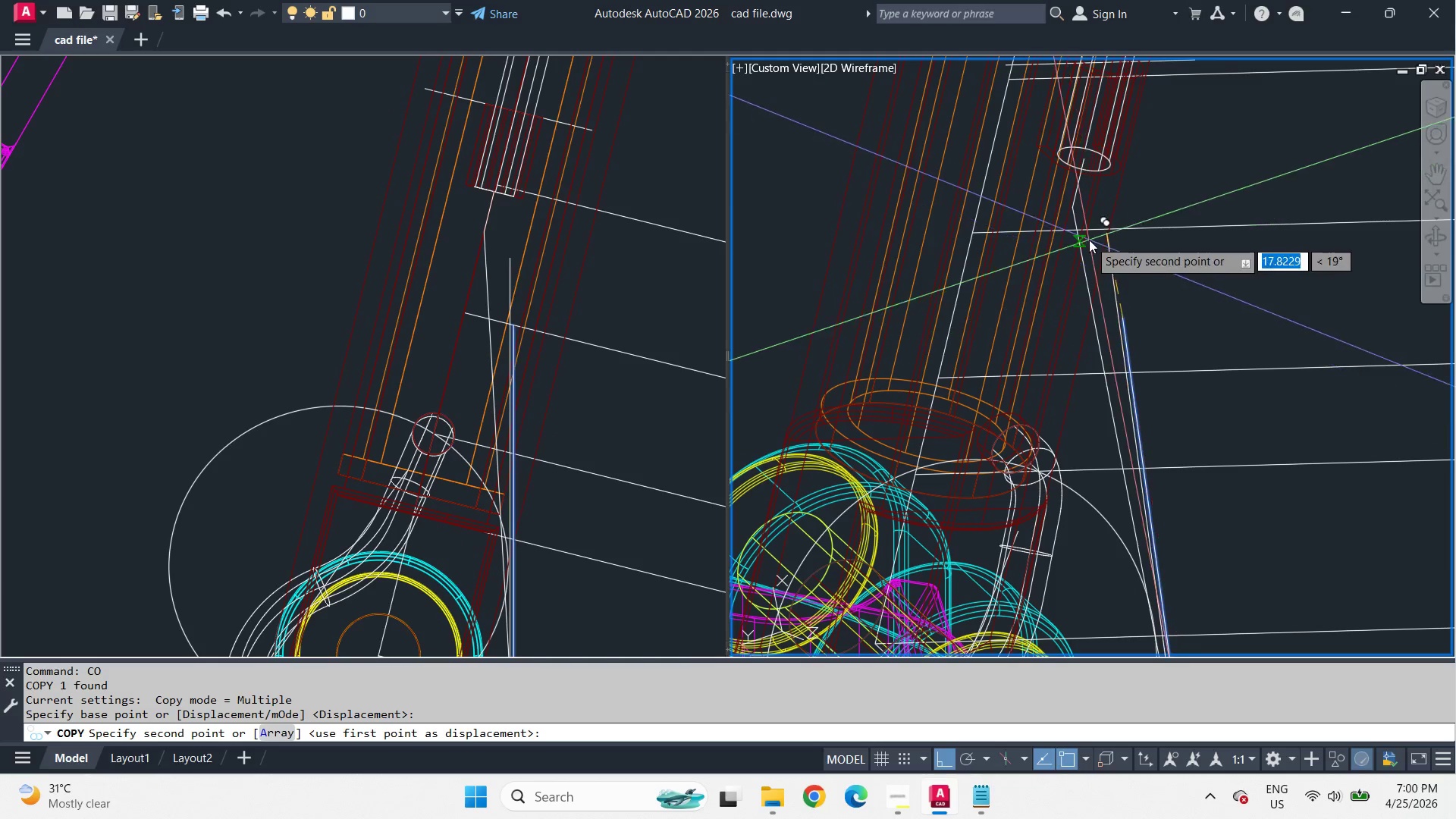 
key(E)
 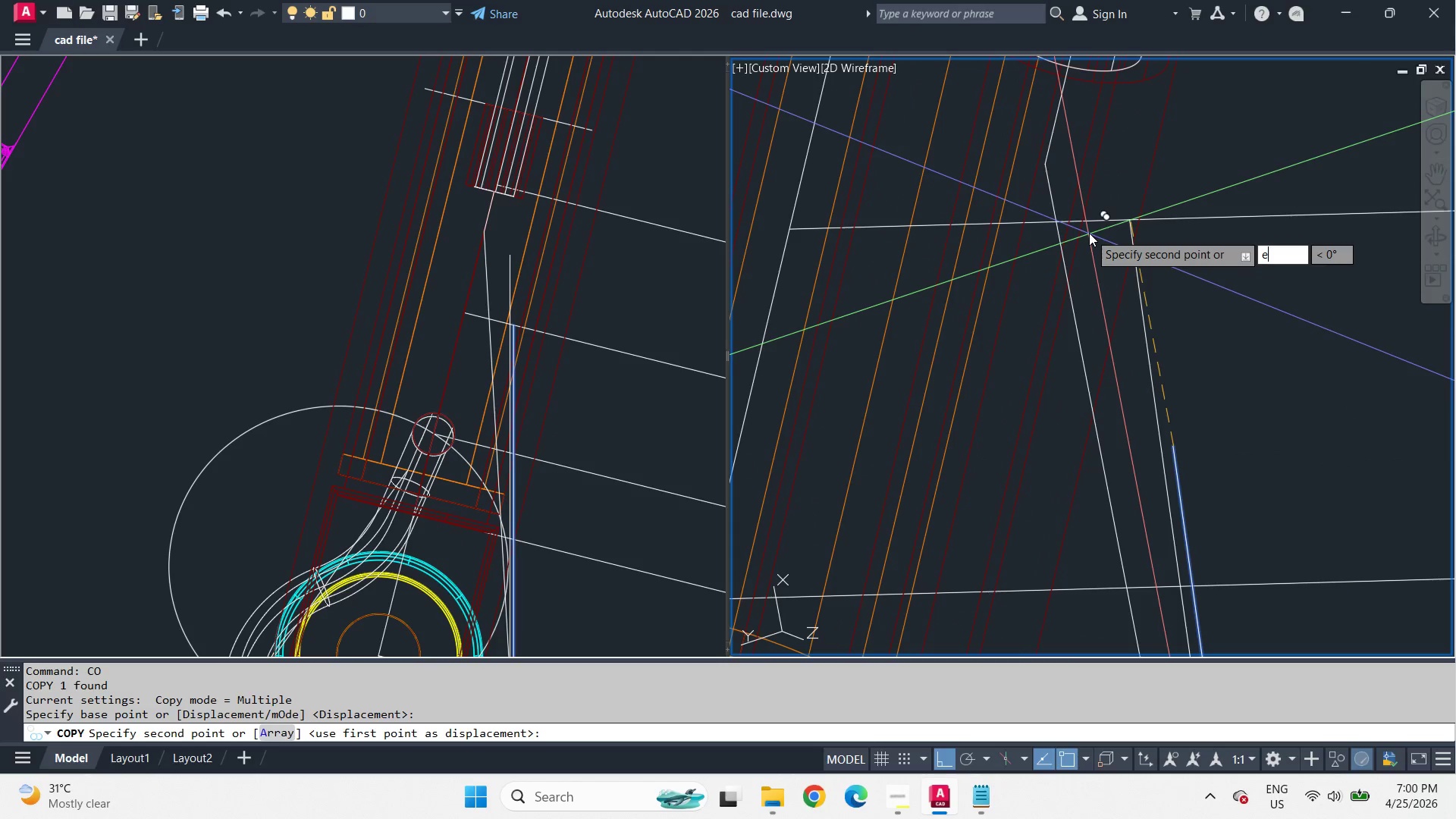 
type(nd )
 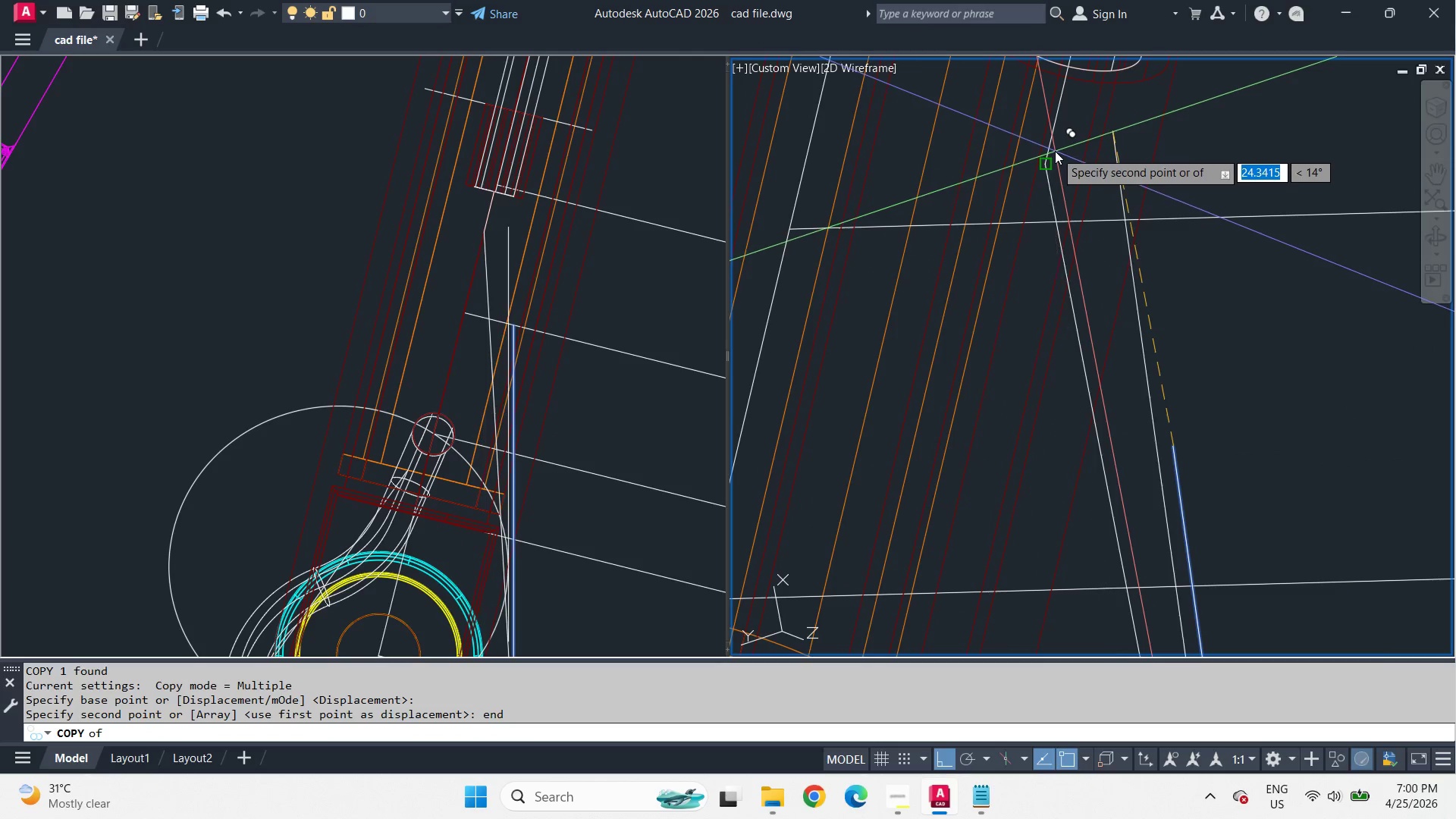 
left_click([1055, 151])
 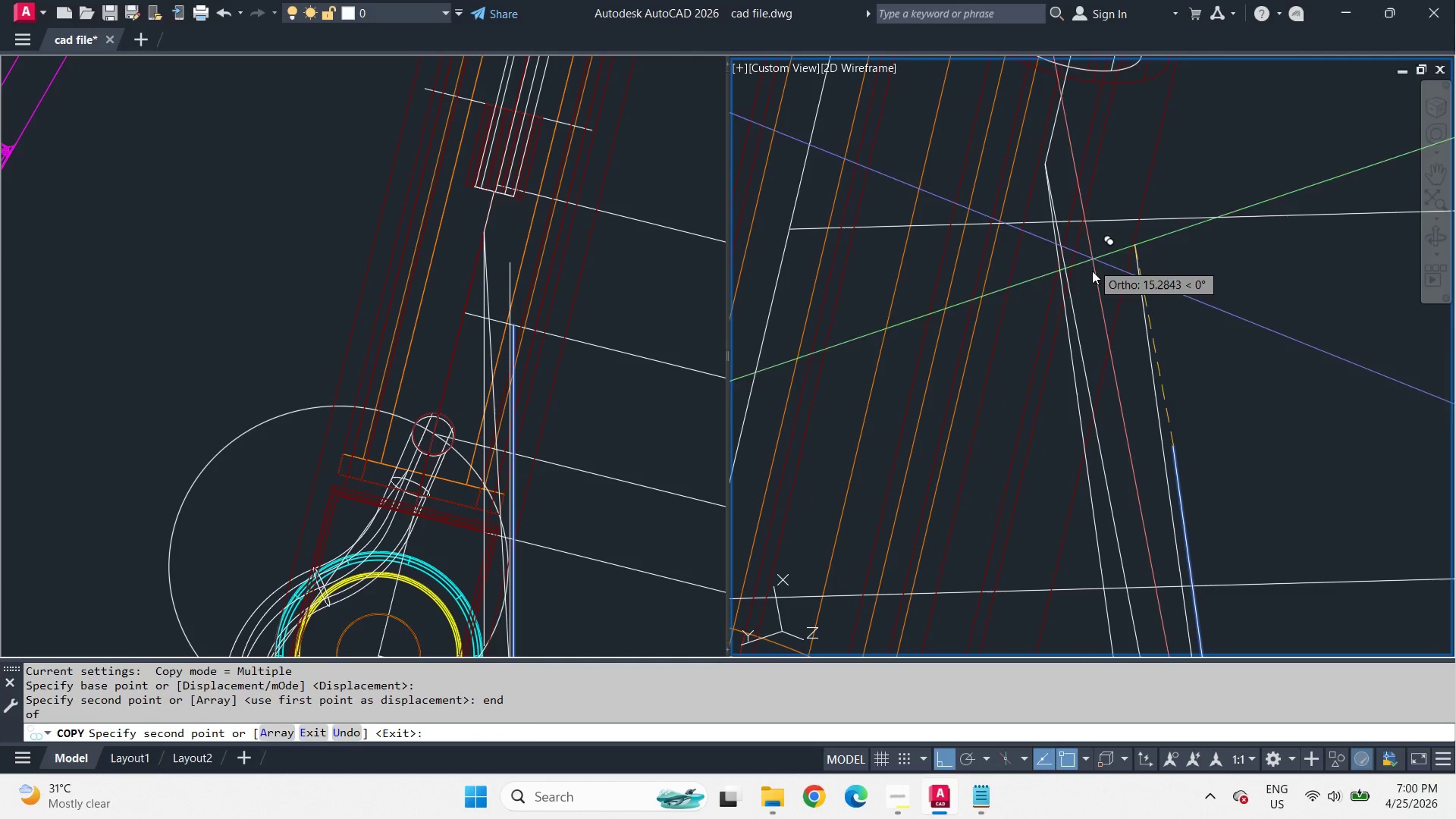 
scroll: coordinate [1089, 235], scroll_direction: up, amount: 2.0
 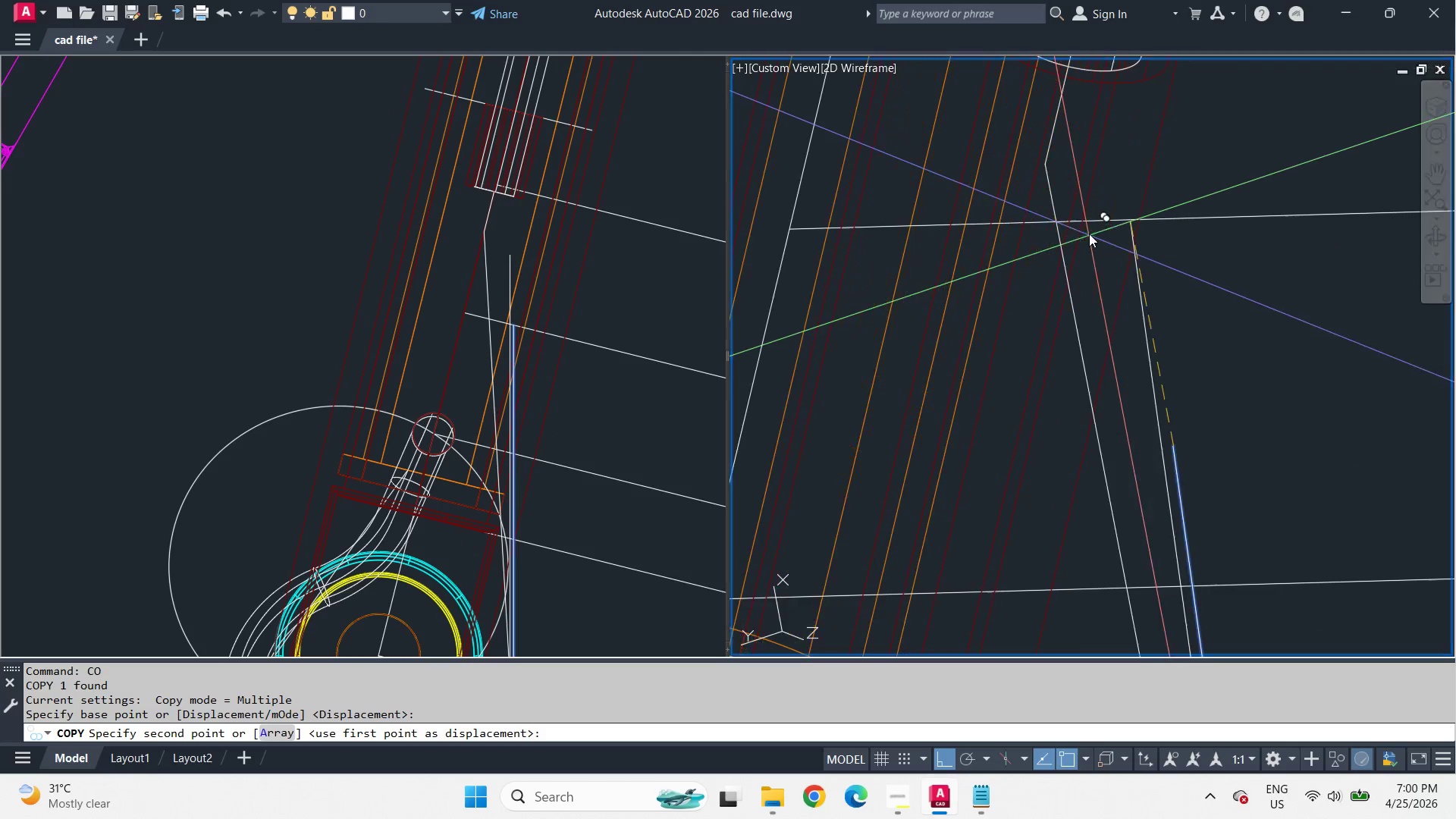 
key(Space)
 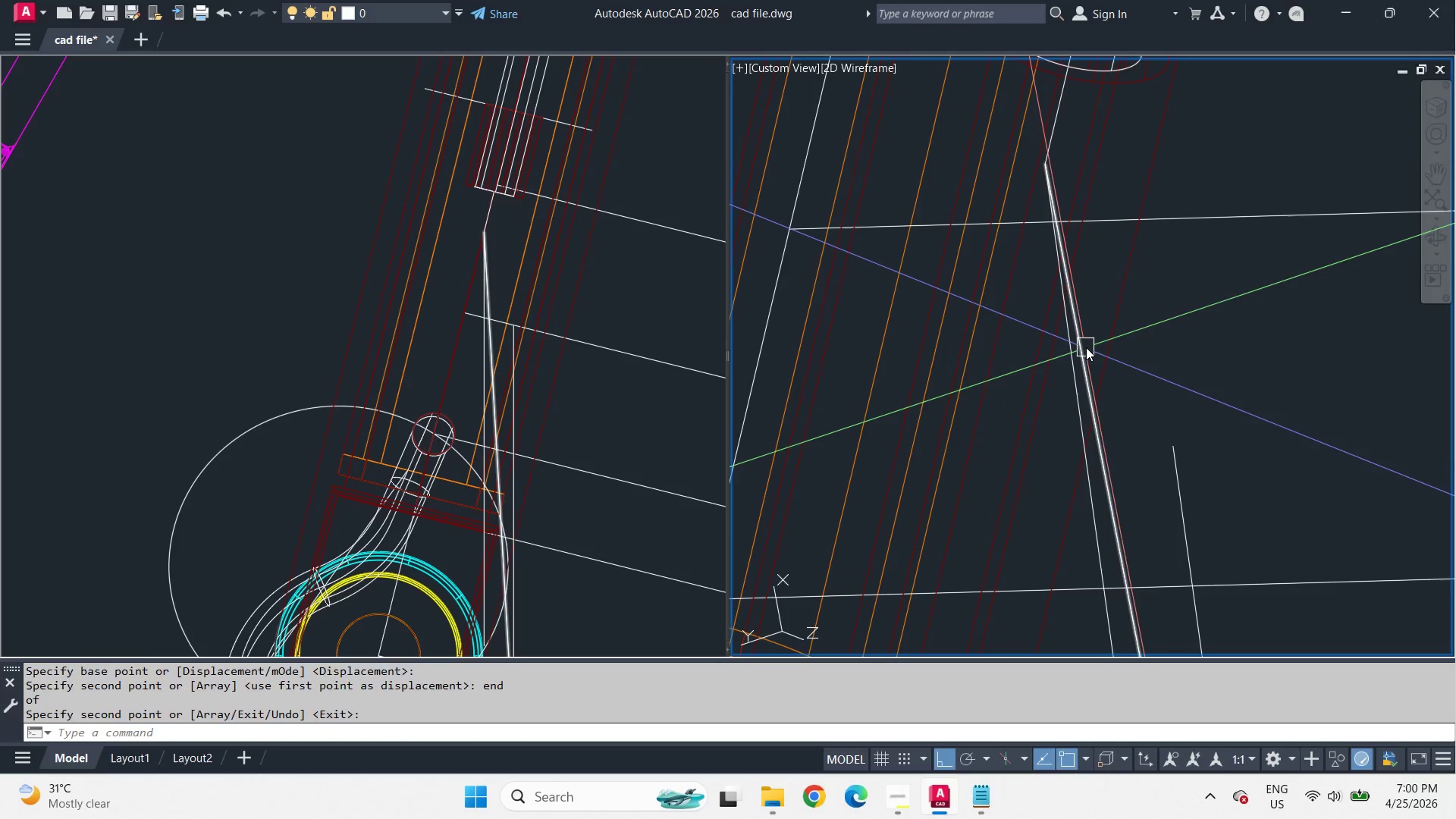 
left_click([1087, 349])
 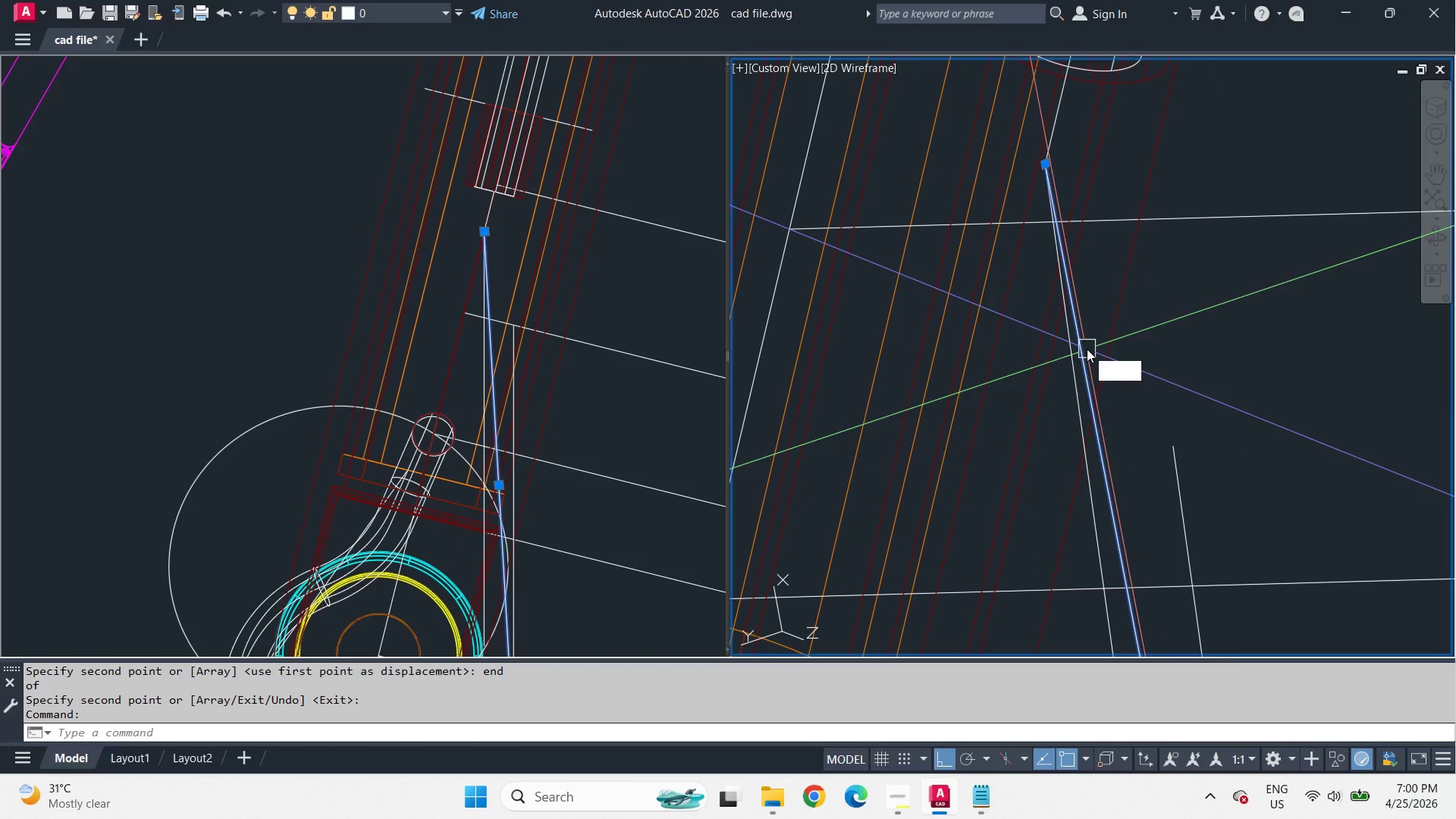 
key(E)
 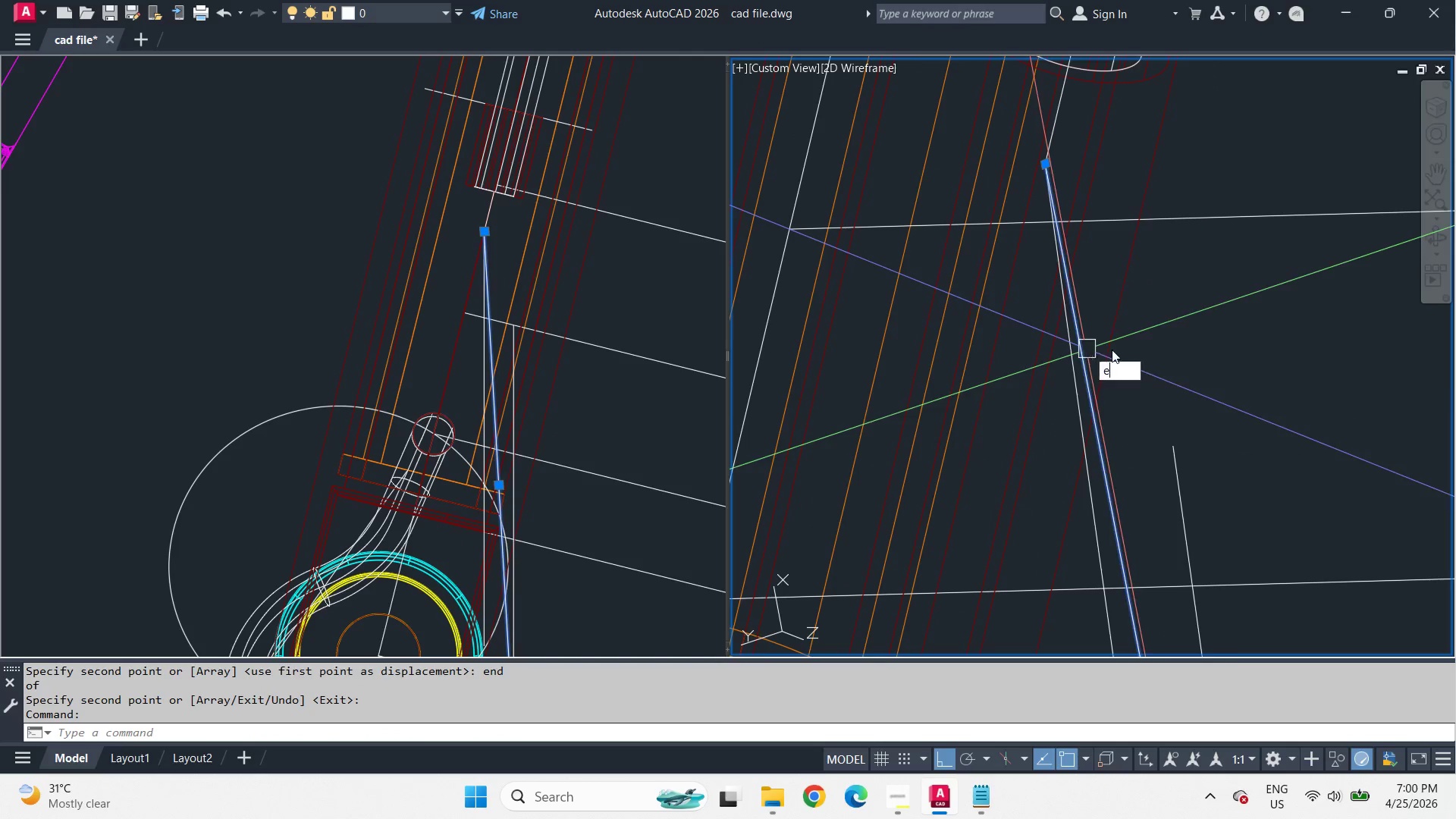 
key(Space)
 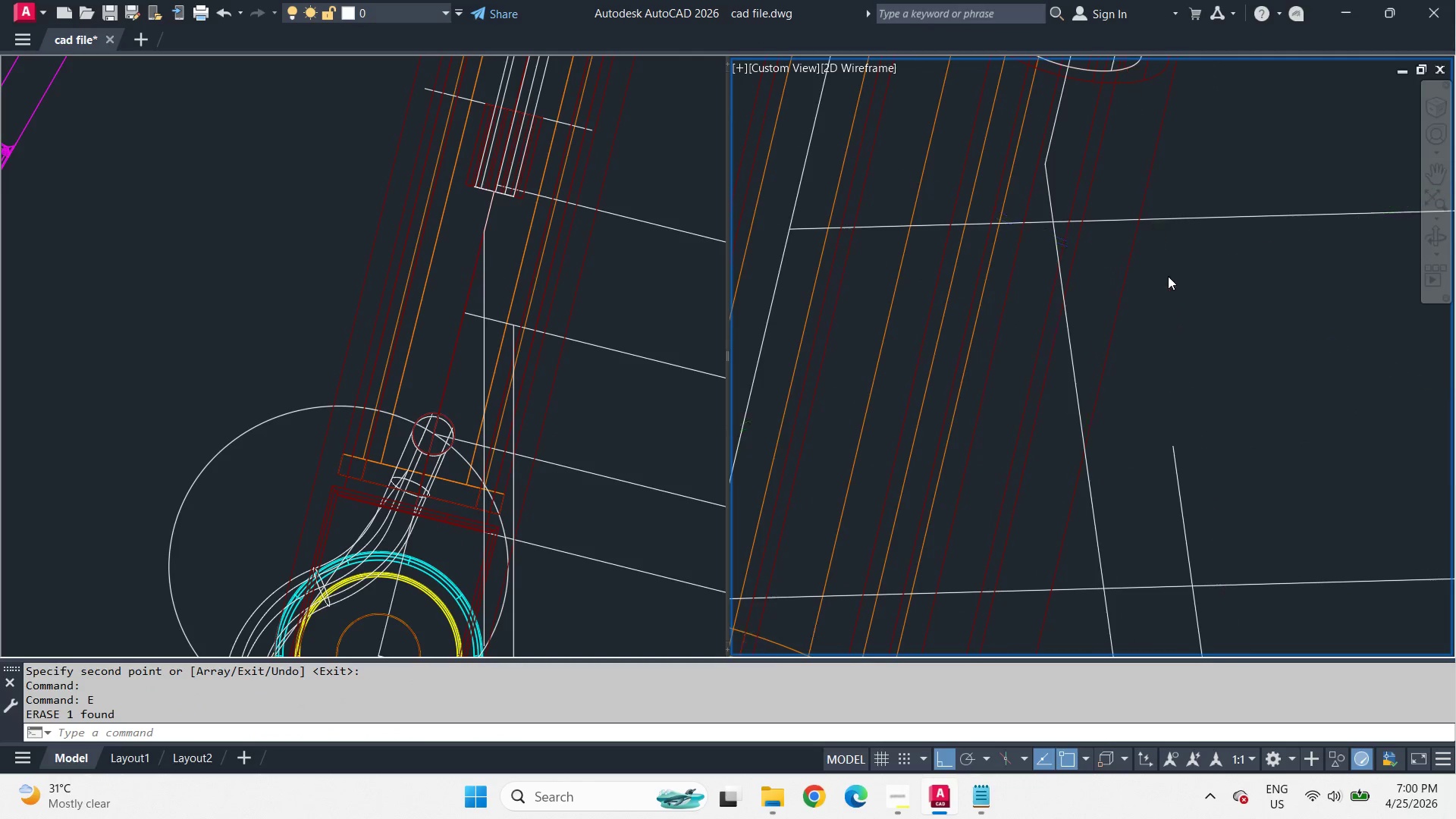 
key(F)
 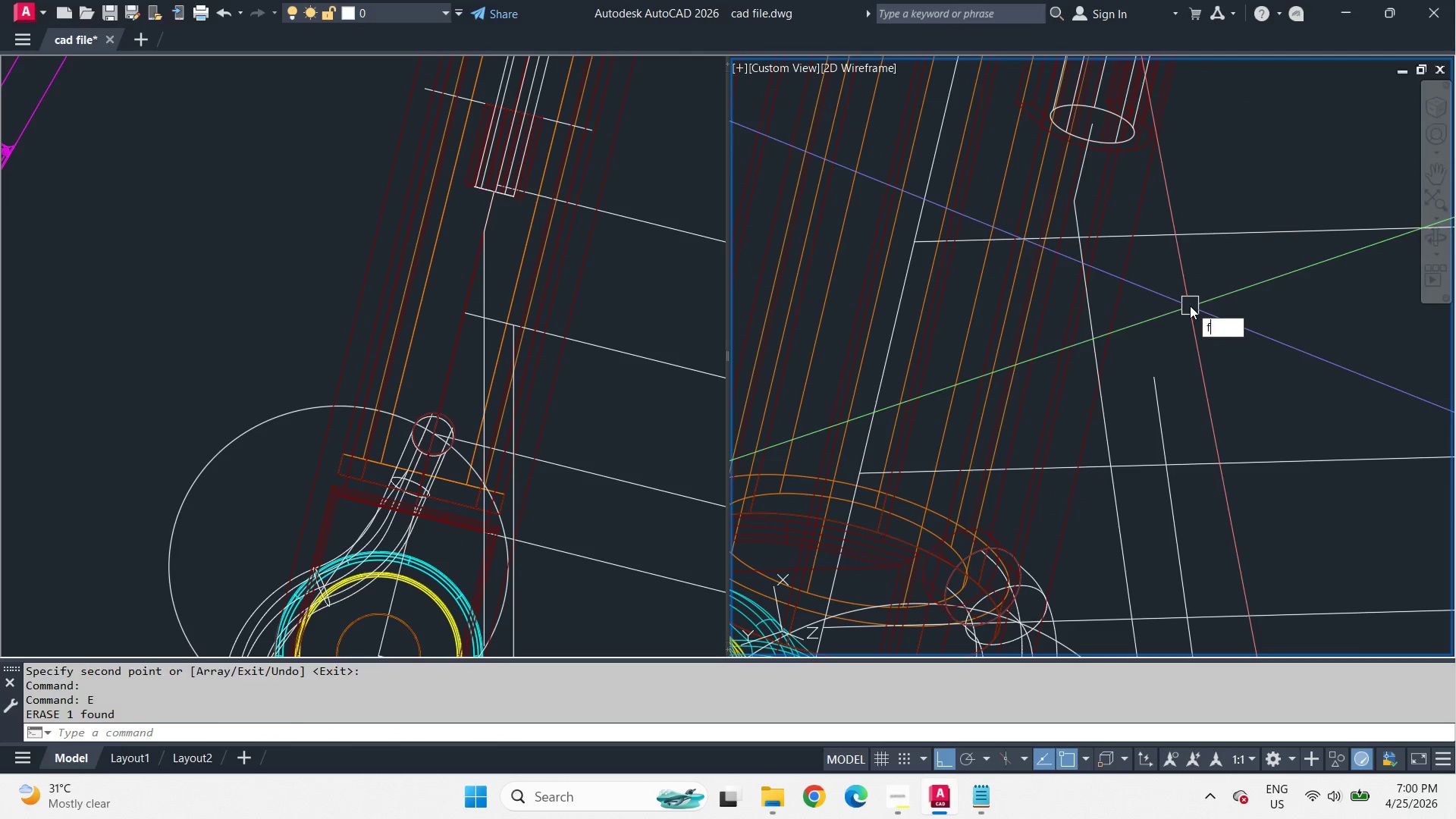 
key(Space)
 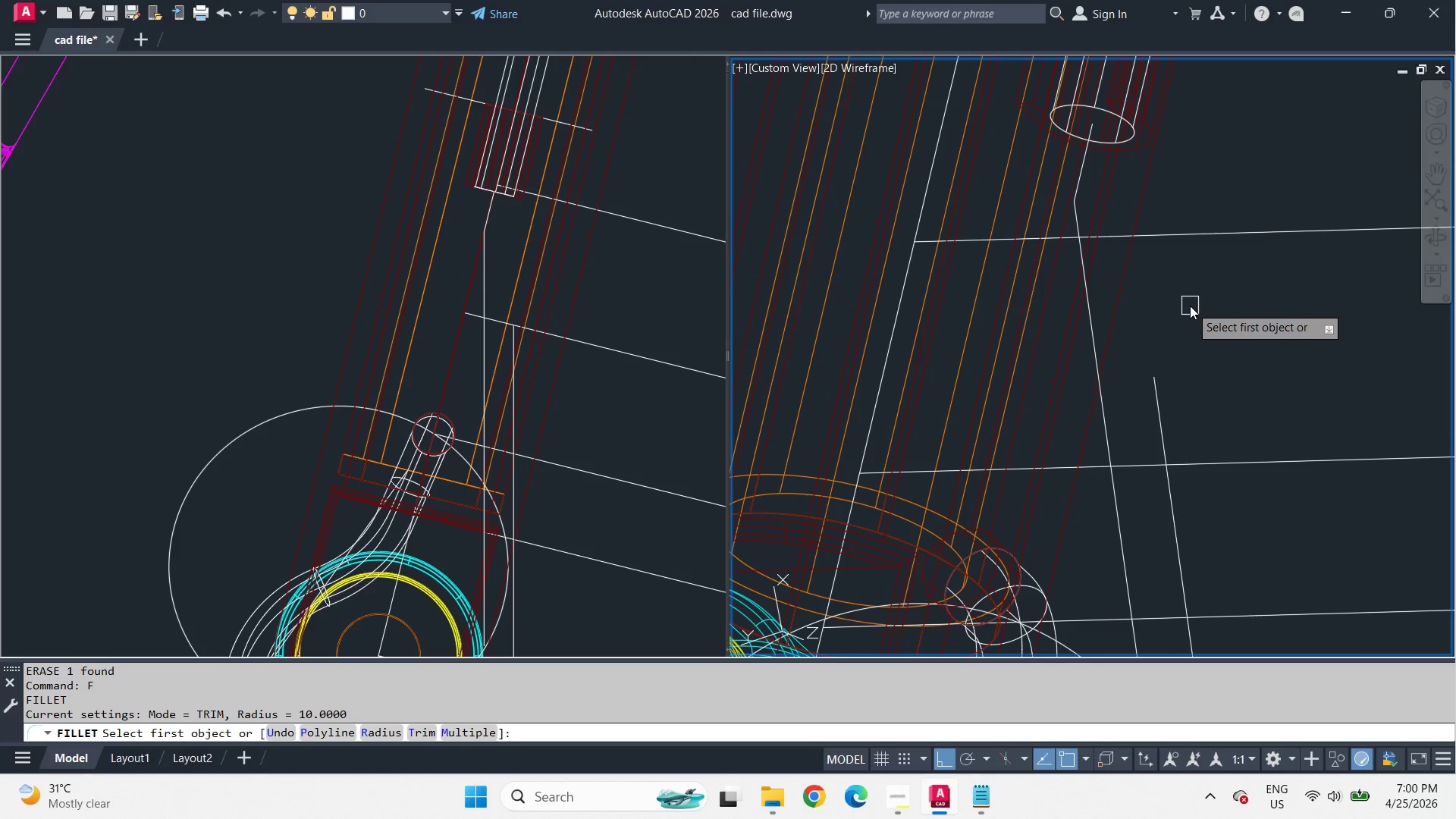 
key(R)
 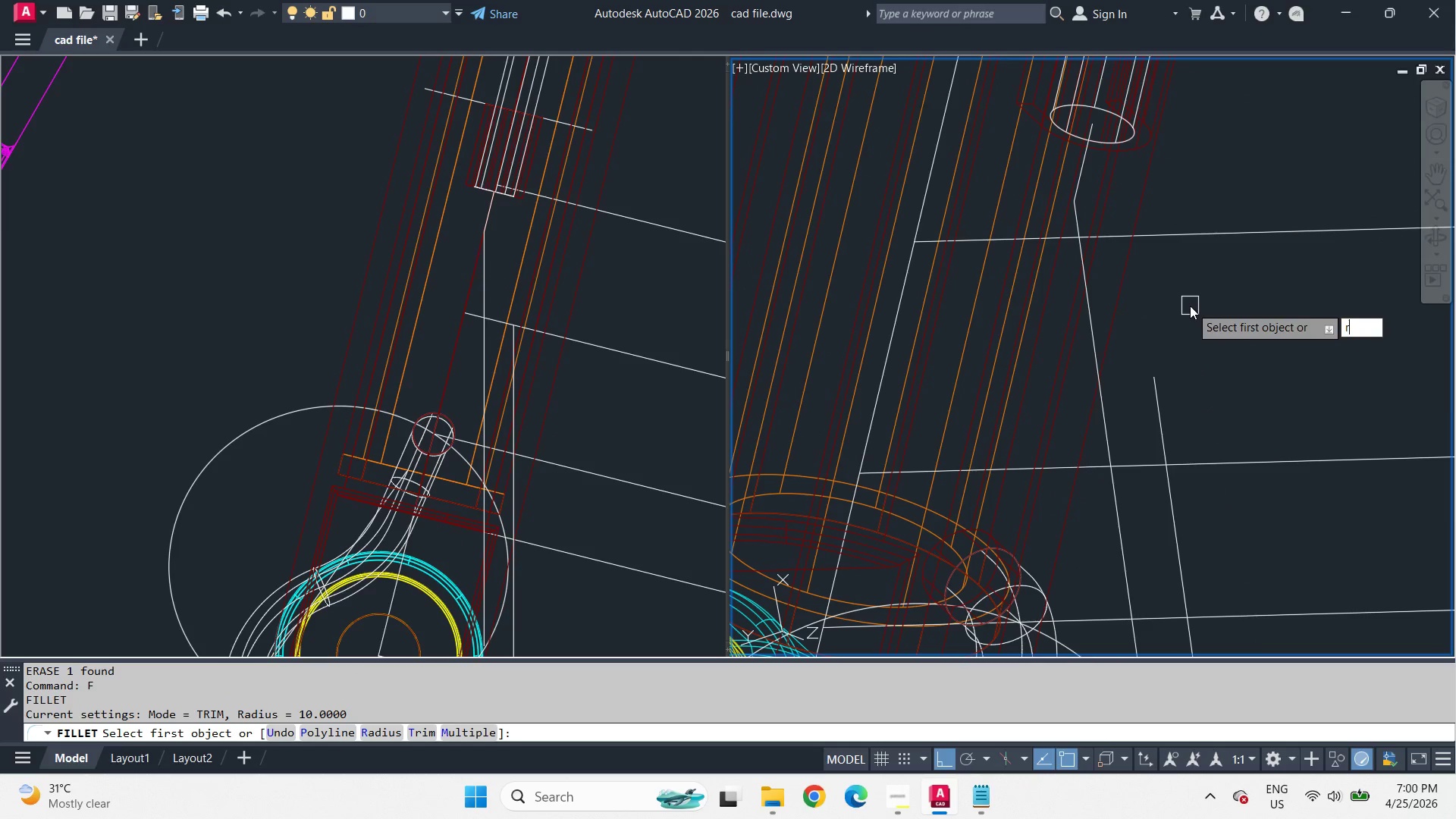 
key(Space)
 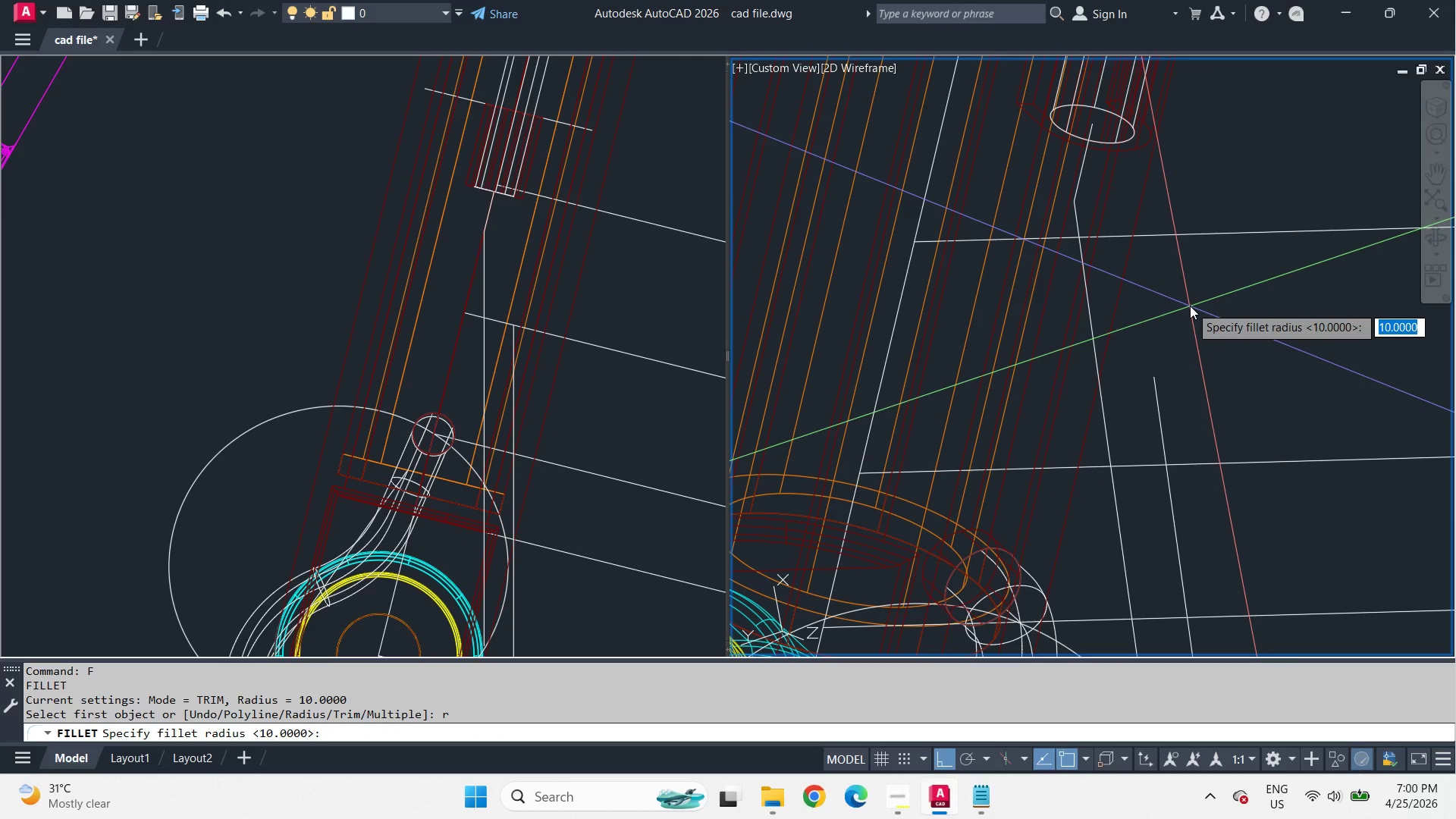 
scroll: coordinate [1168, 276], scroll_direction: down, amount: 2.0
 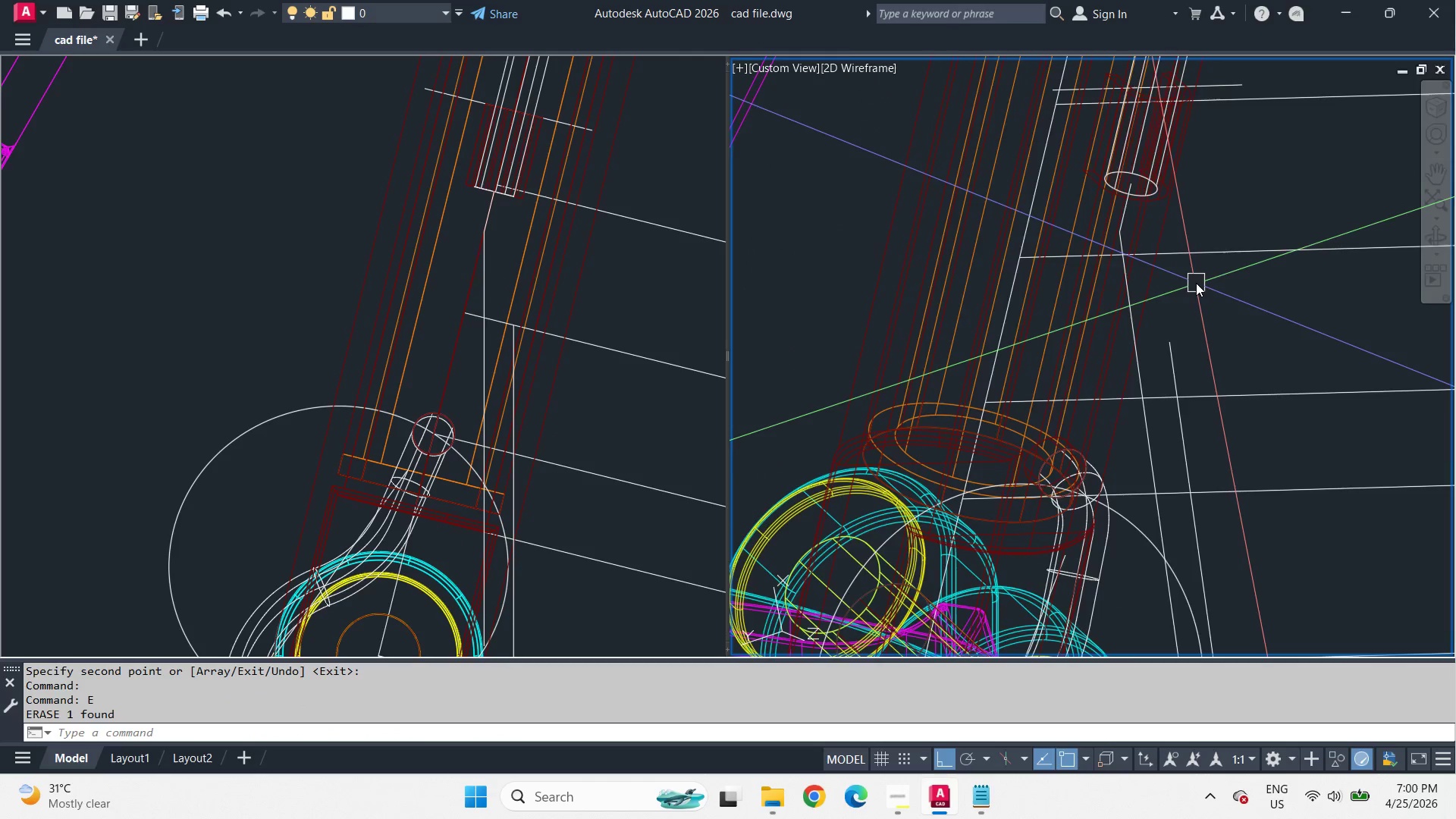 
scroll: coordinate [1196, 283], scroll_direction: up, amount: 1.0
 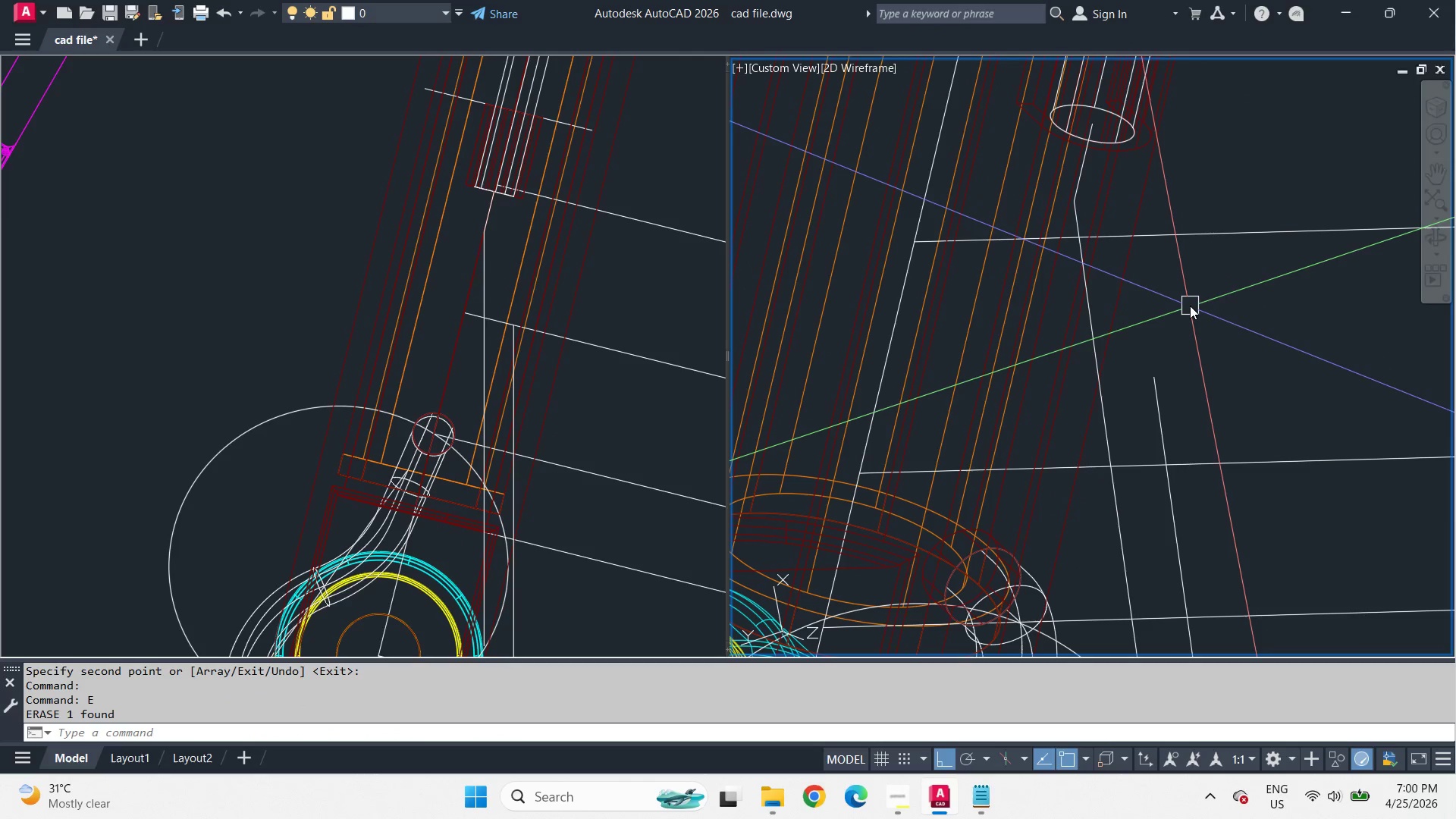 
key(Numpad1)
 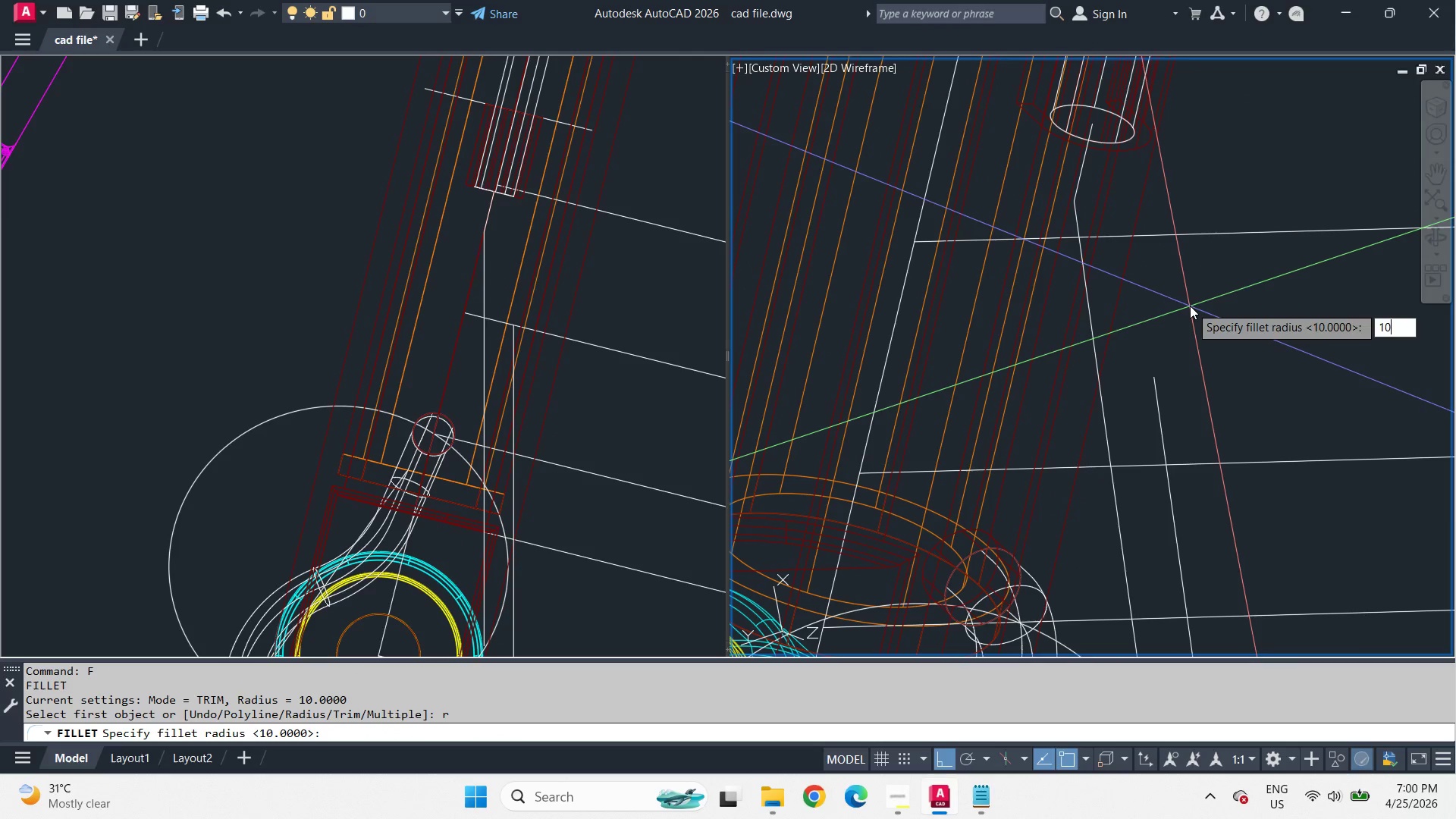 
key(Numpad0)
 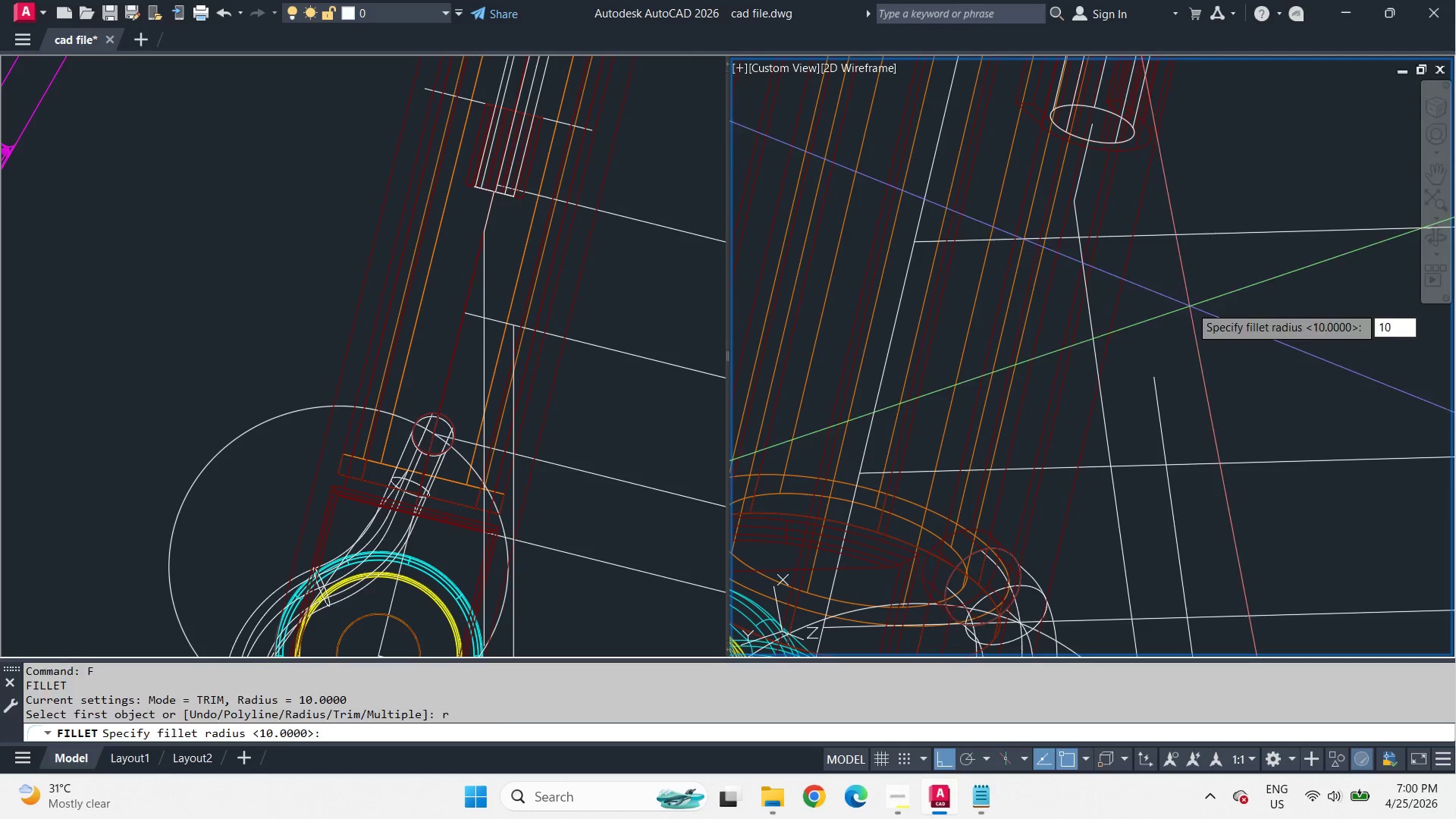 
key(NumpadEnter)
 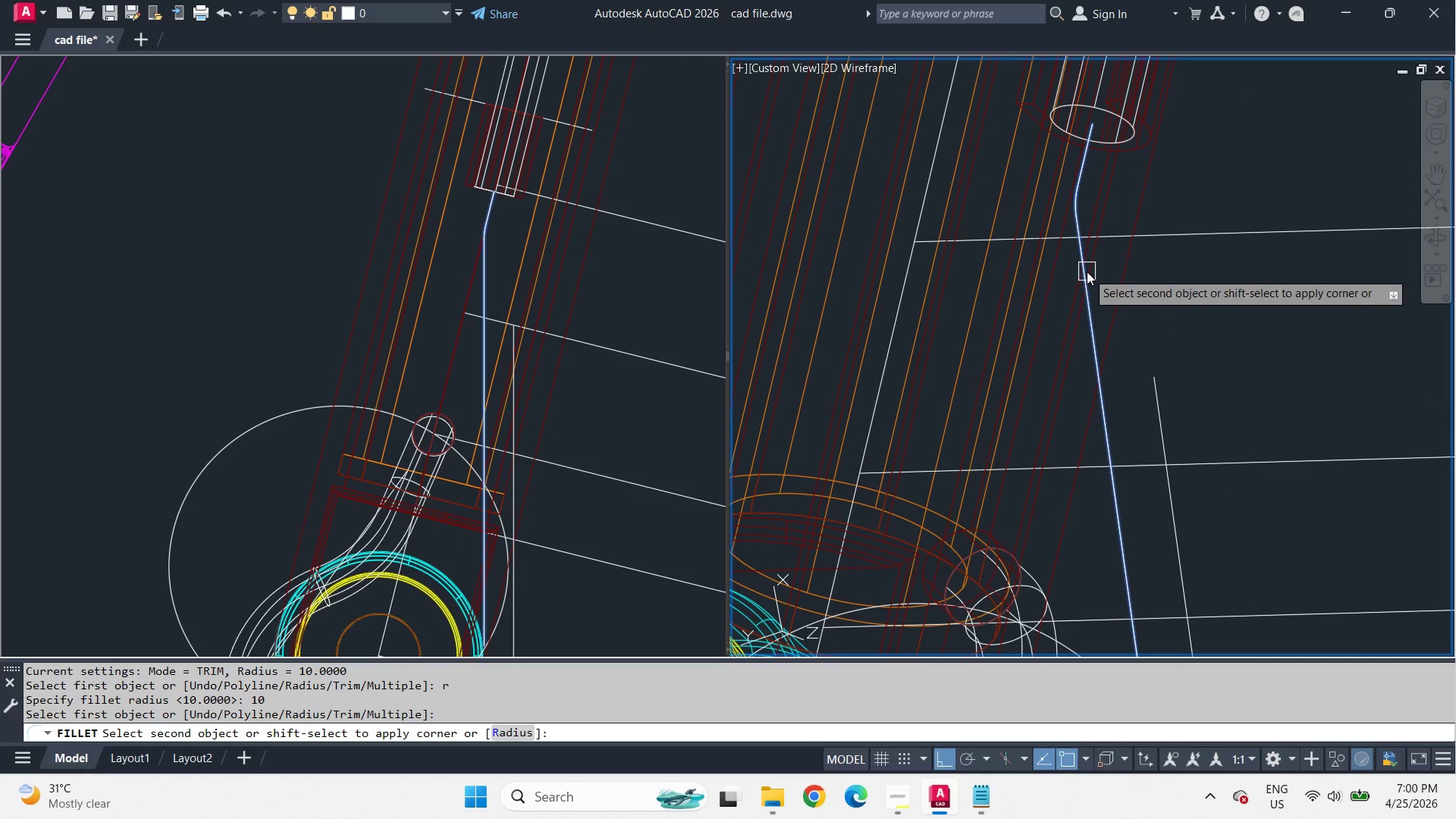 
left_click([1087, 272])
 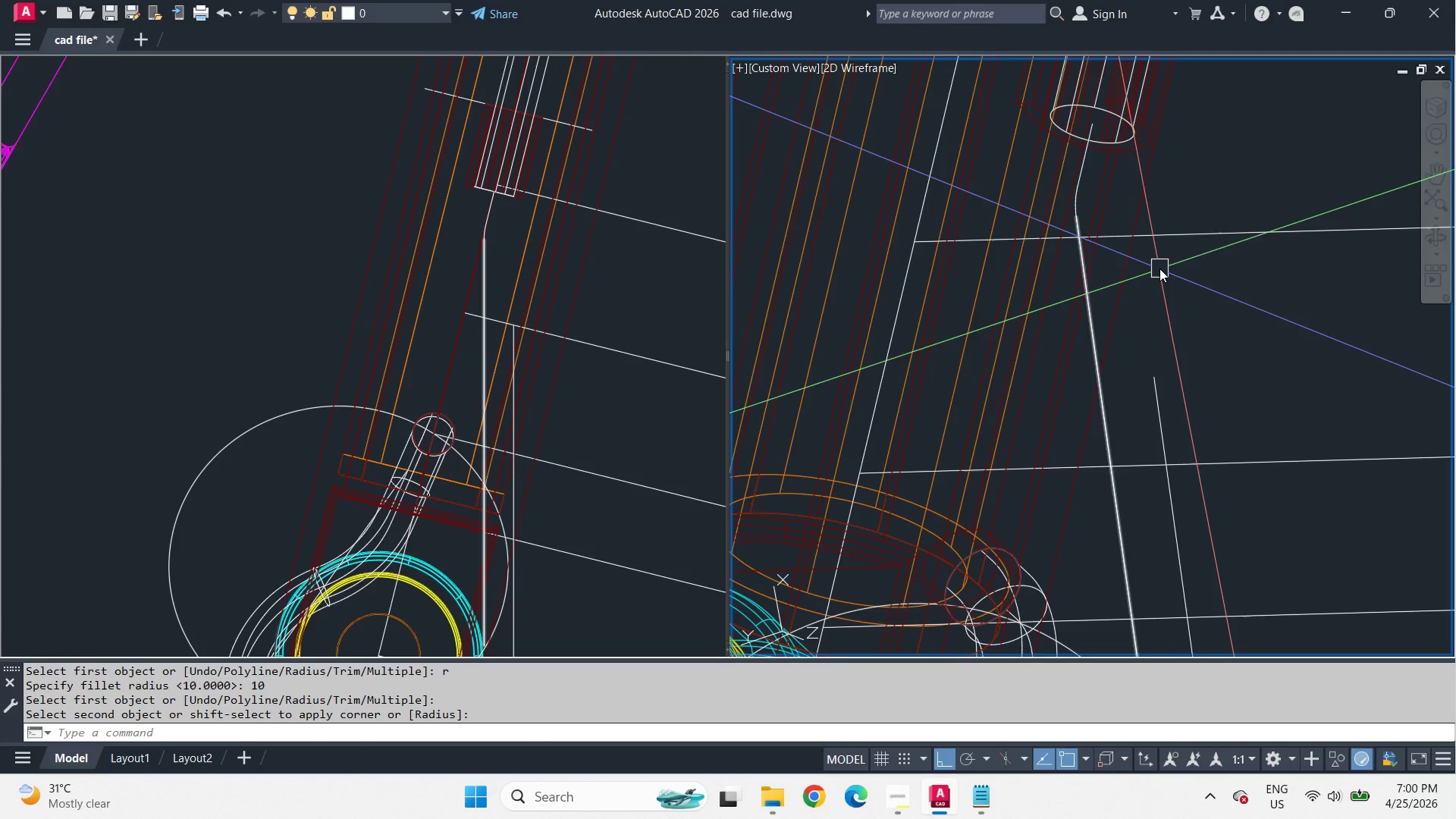 
scroll: coordinate [1159, 268], scroll_direction: down, amount: 2.0
 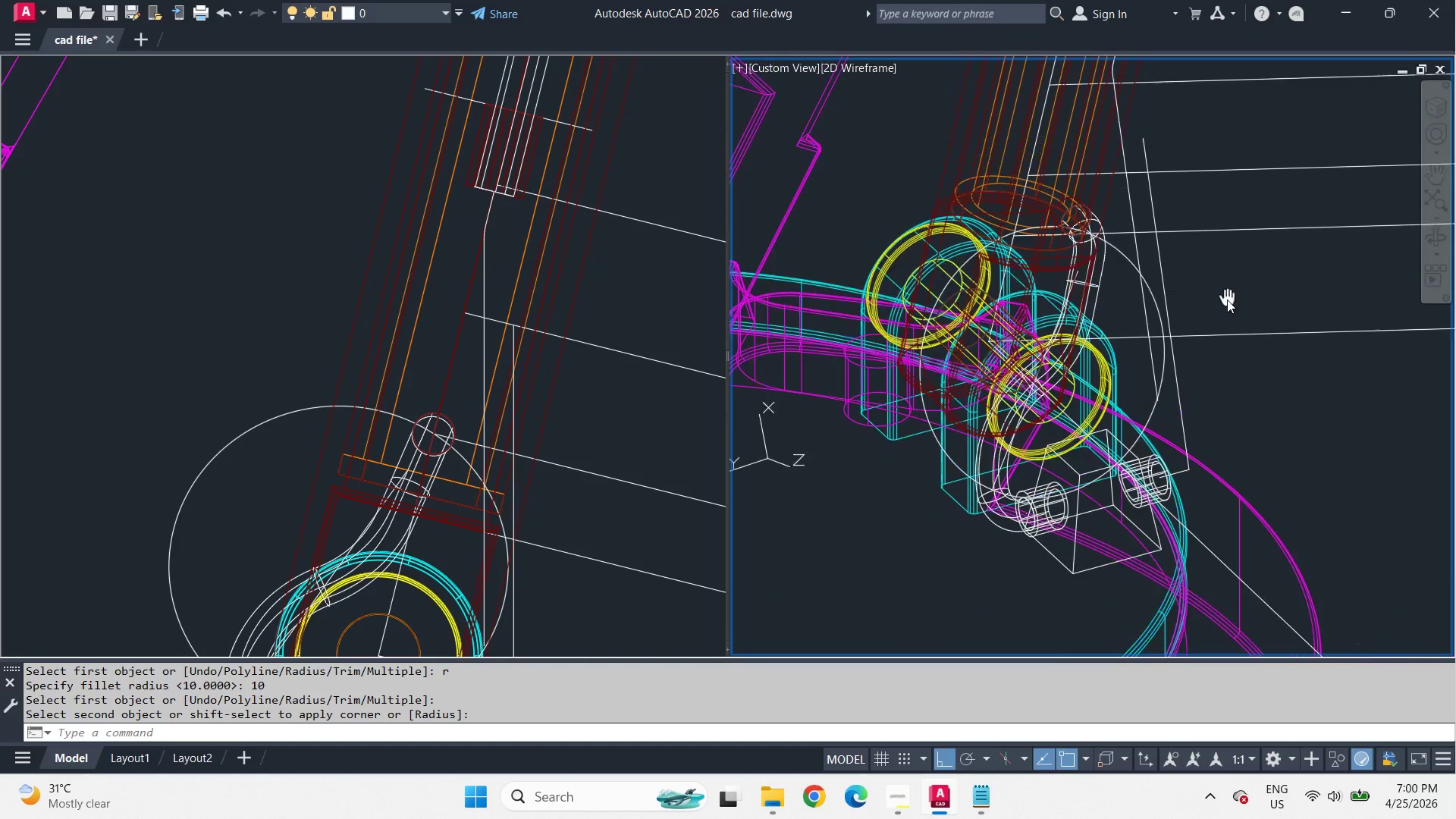 
key(F)
 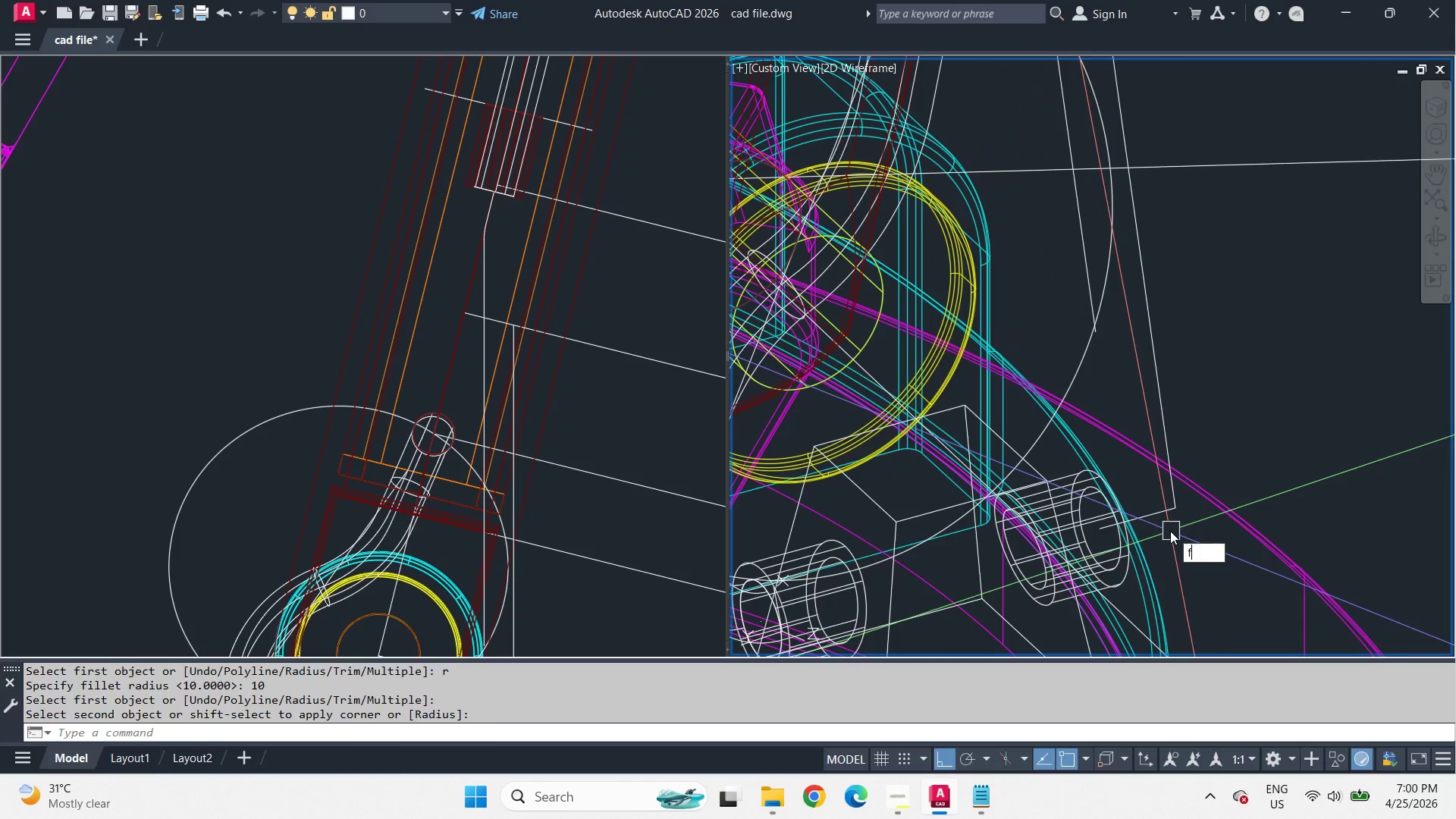 
key(Space)
 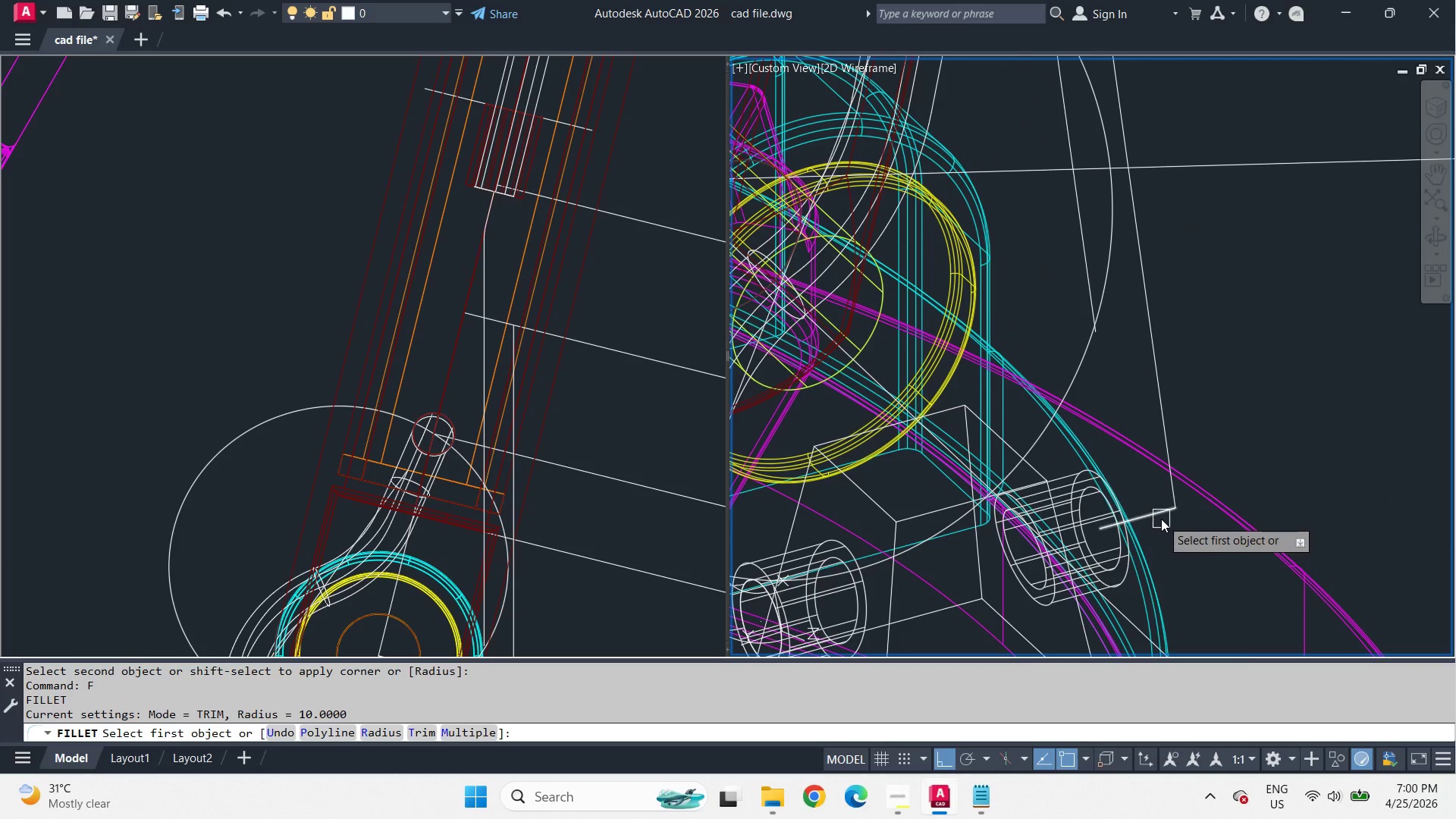 
left_click([1161, 519])
 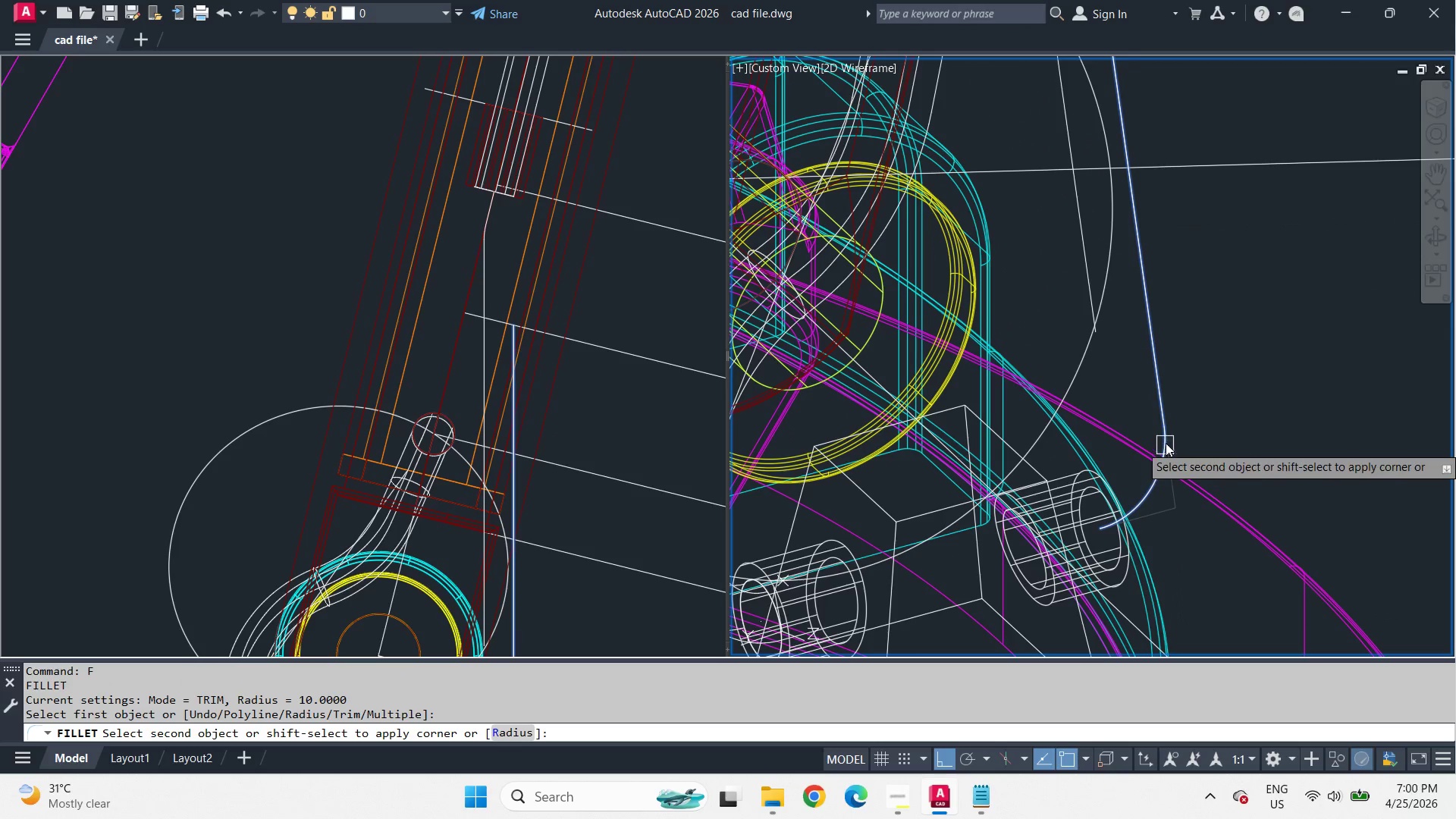 
left_click([1166, 441])
 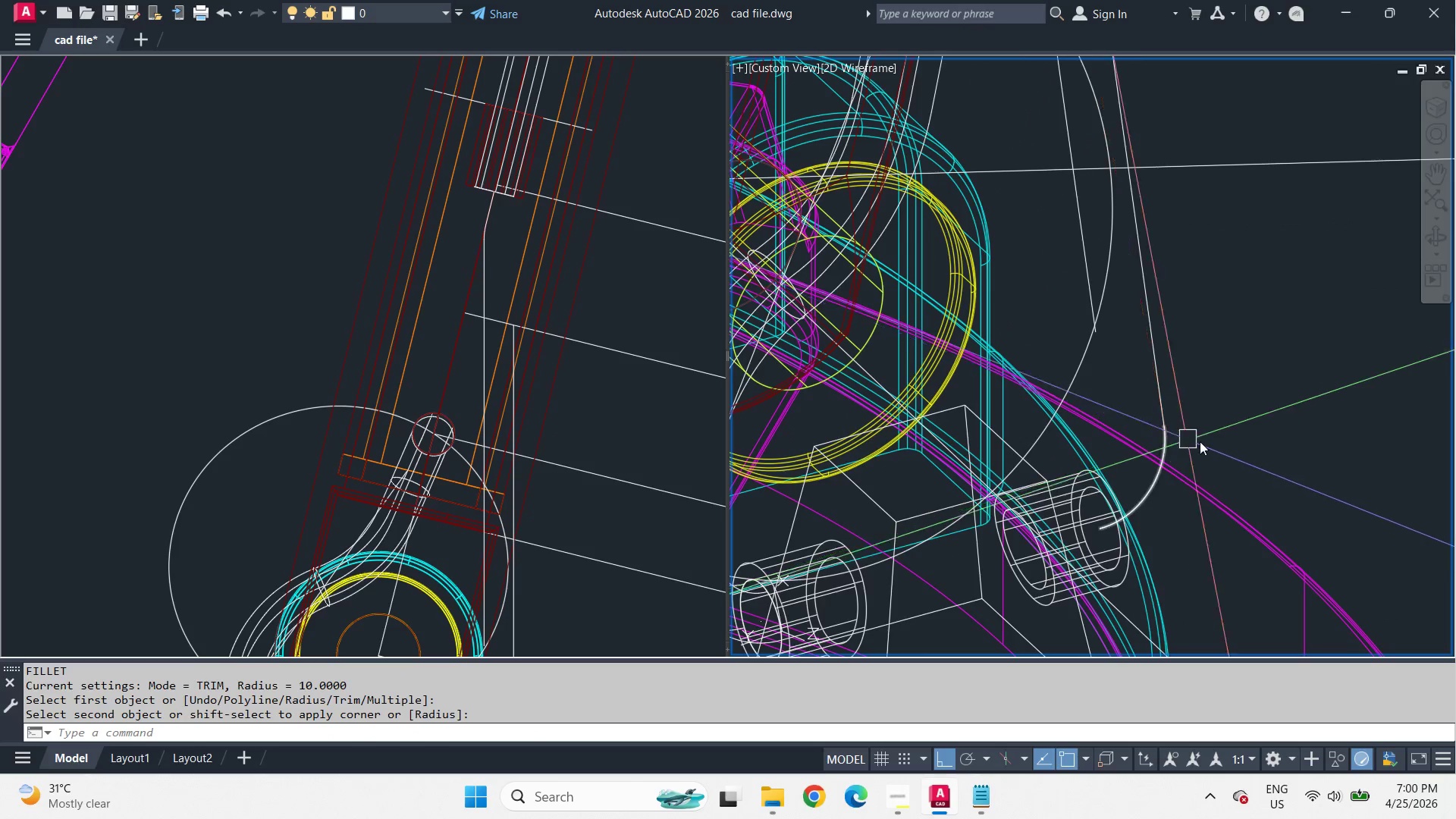 
scroll: coordinate [1175, 538], scroll_direction: up, amount: 2.0
 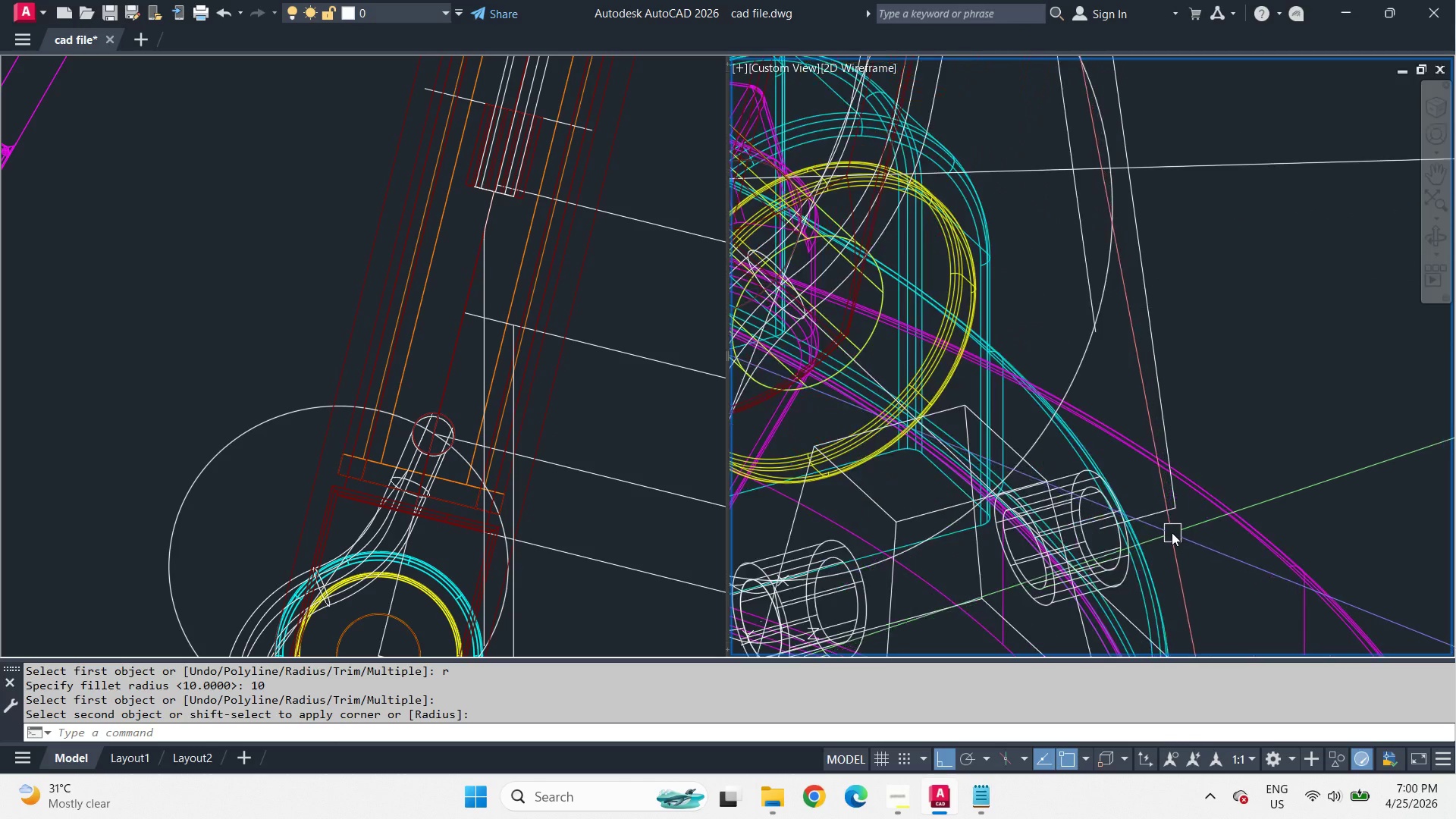 
scroll: coordinate [1216, 460], scroll_direction: down, amount: 2.0
 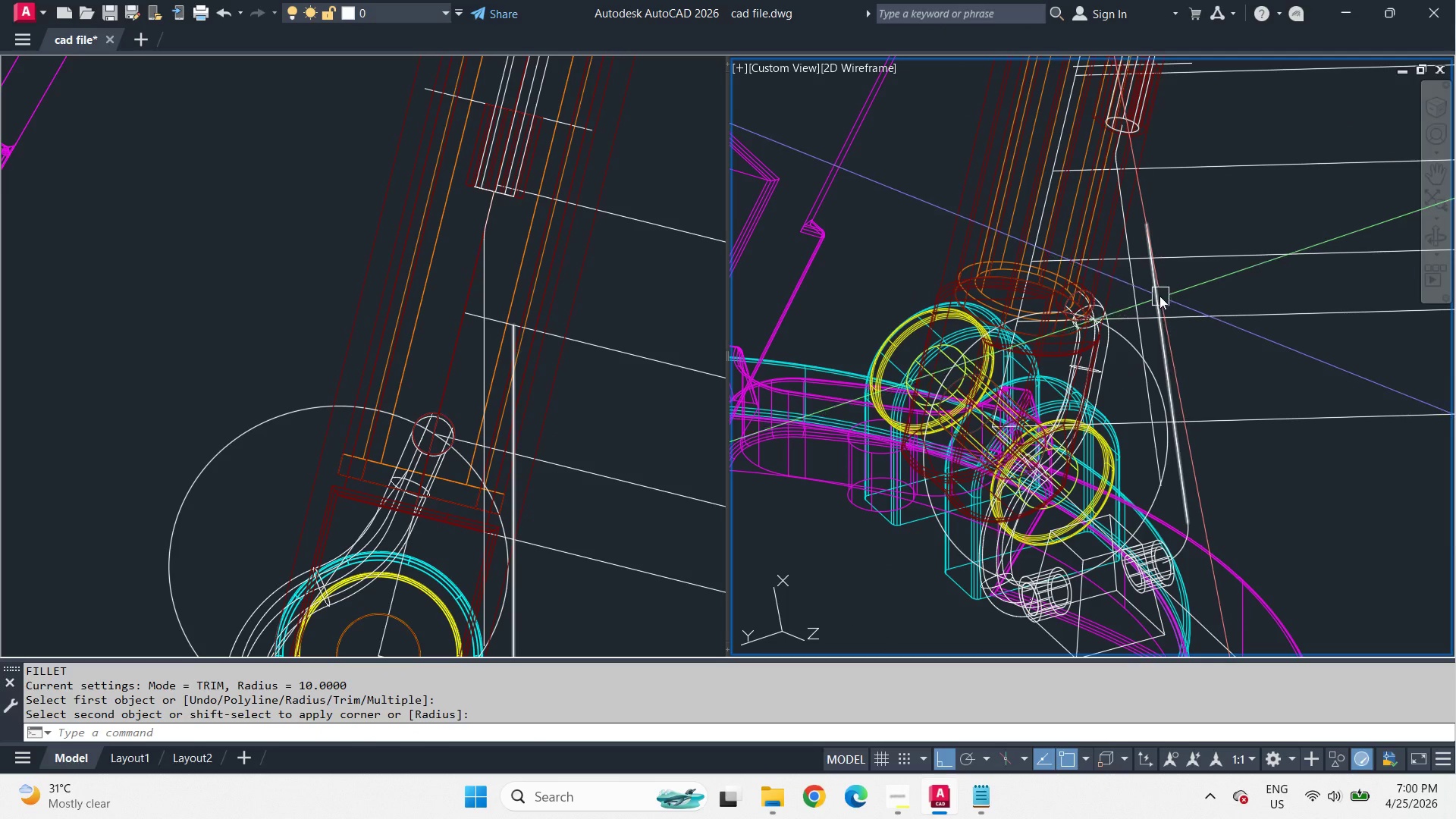 
scroll: coordinate [1142, 259], scroll_direction: up, amount: 1.0
 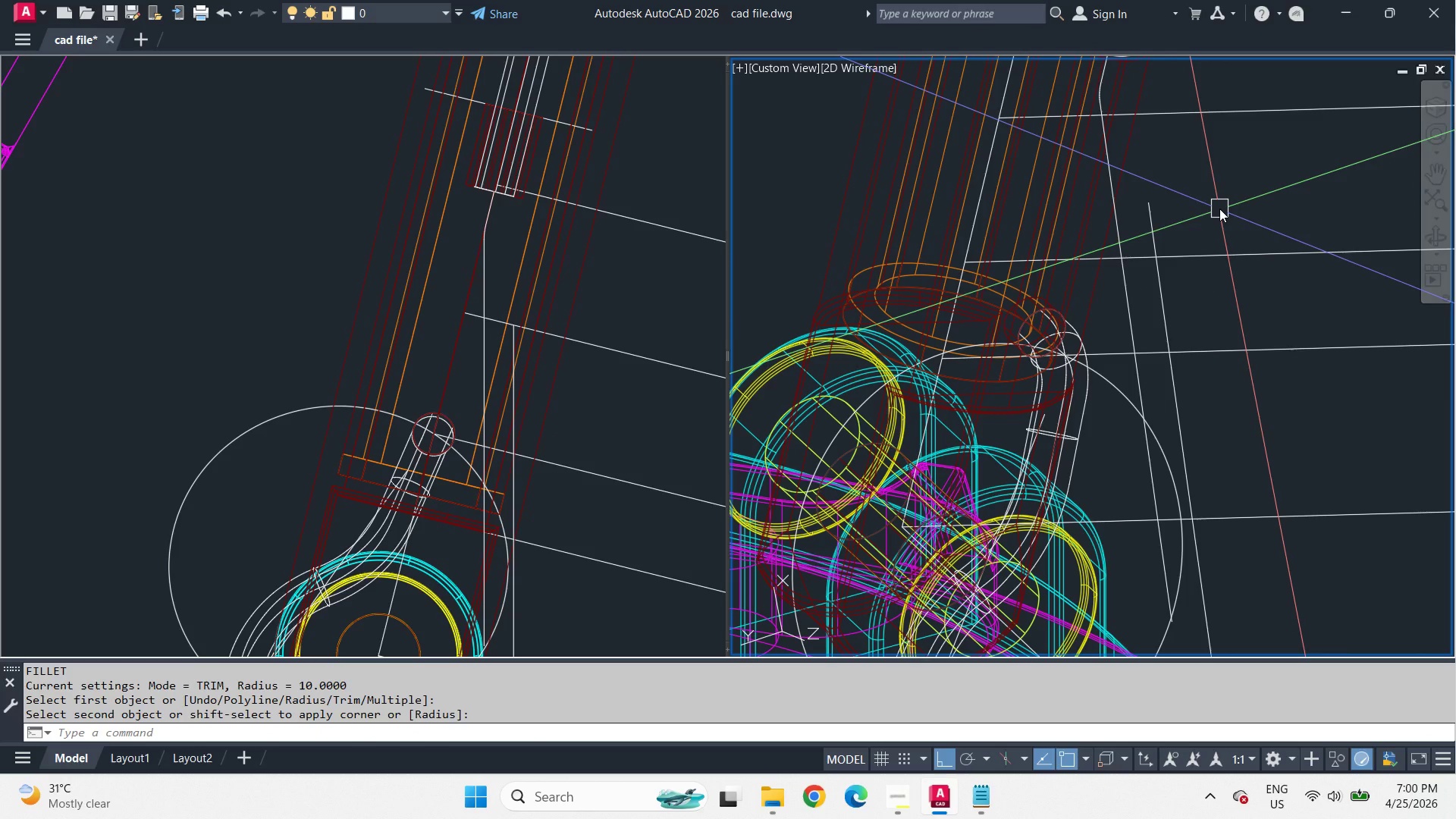 
type(l en)
 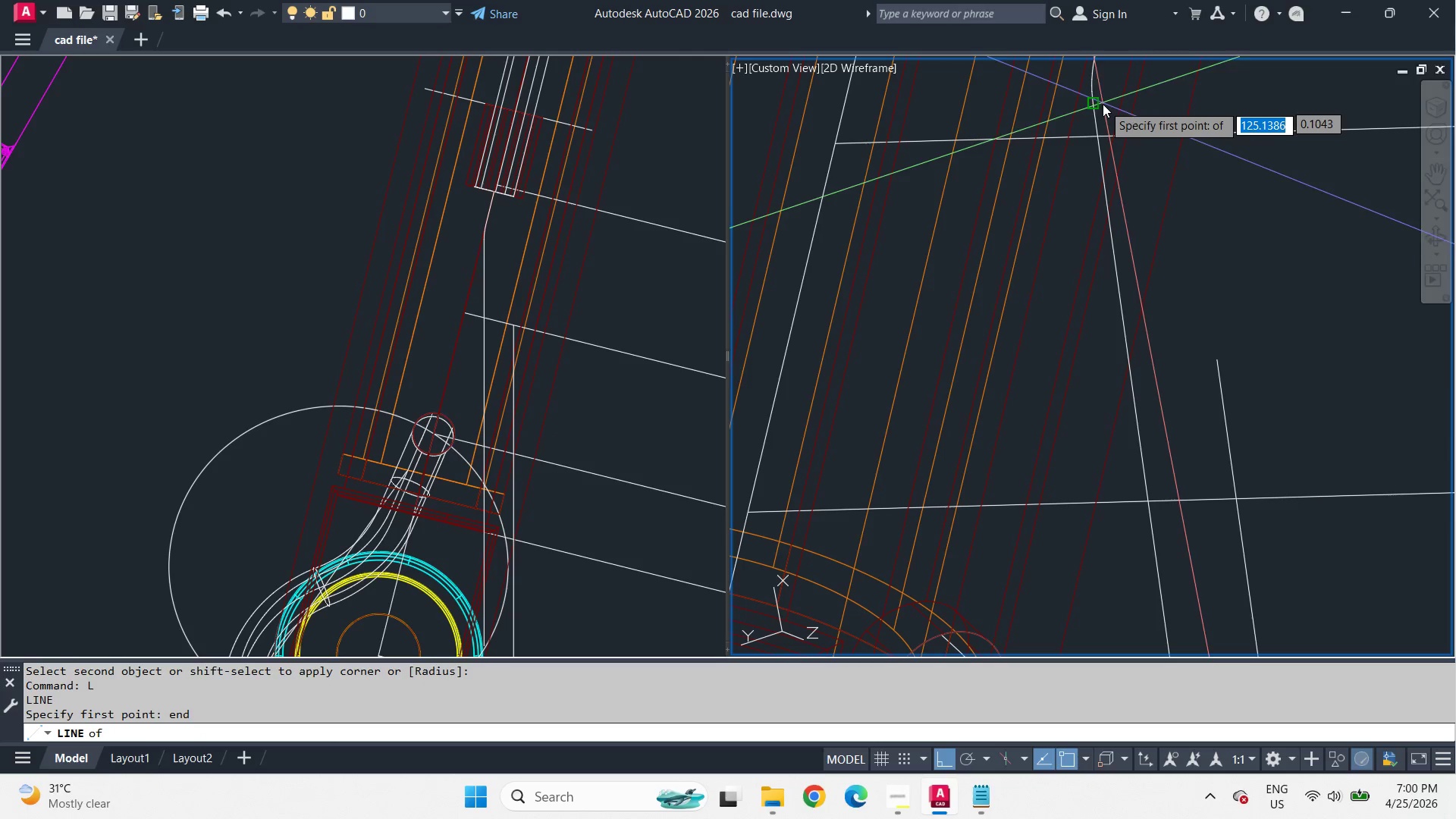 
key(D)
 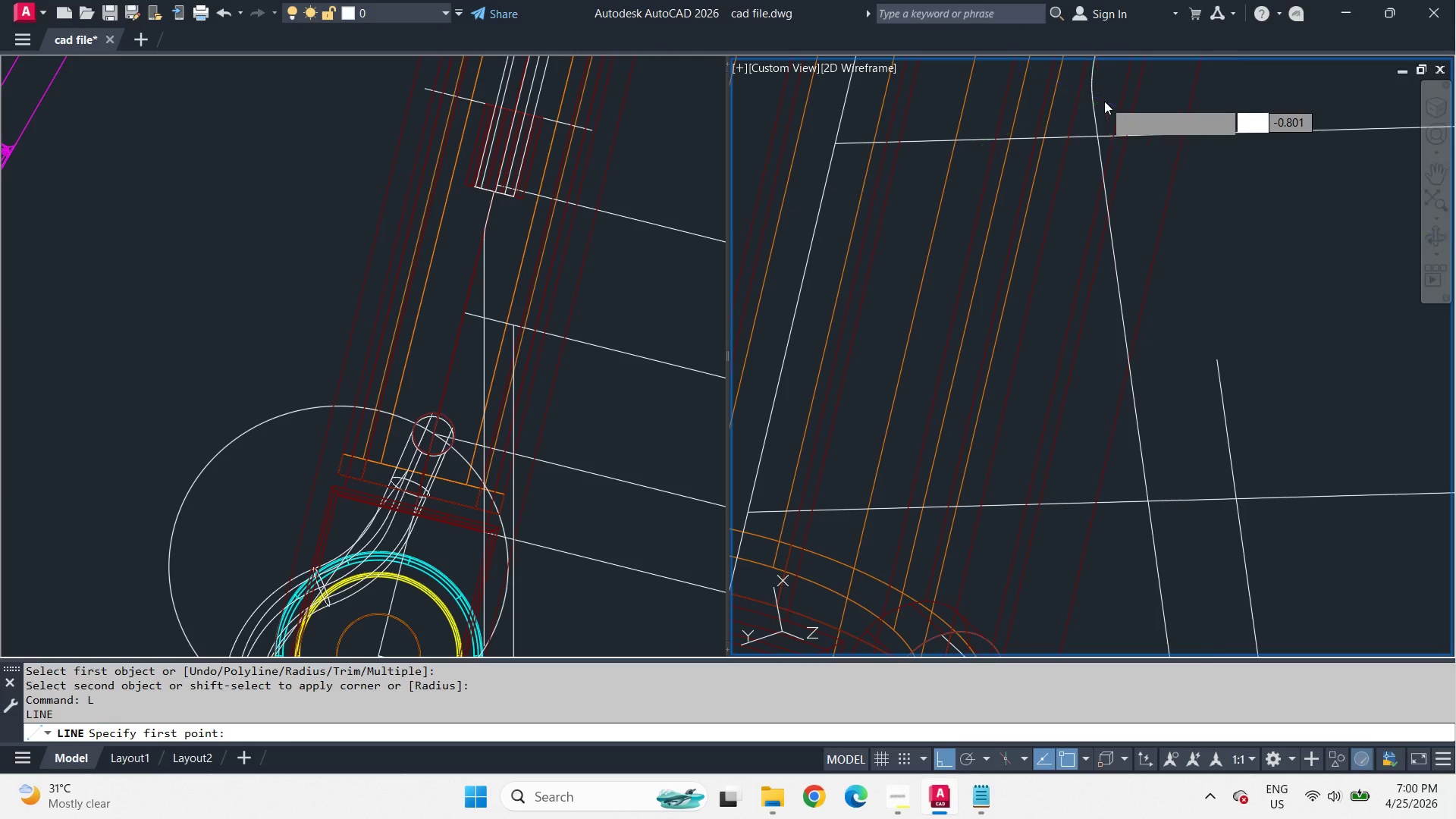 
key(Space)
 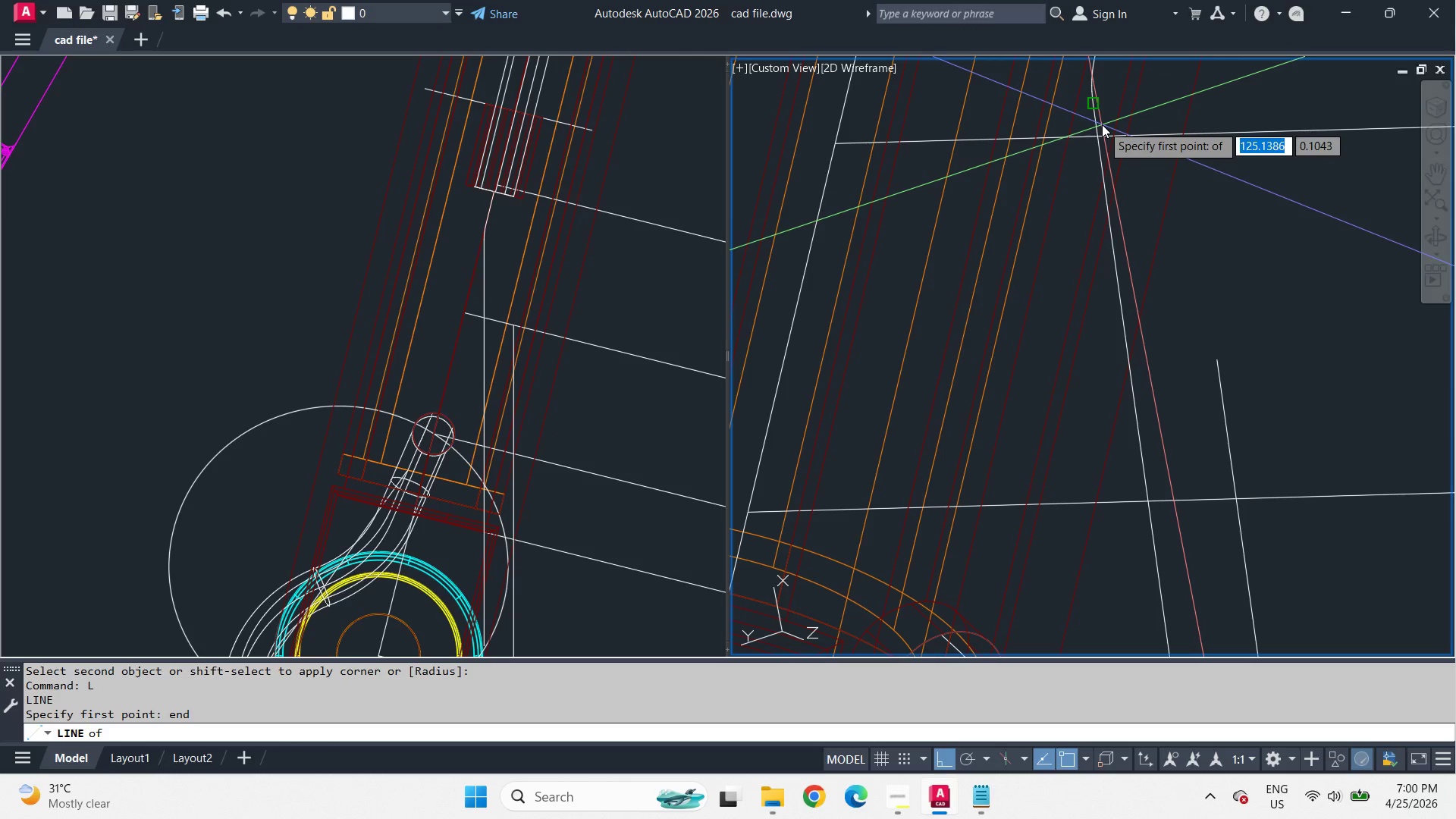 
scroll: coordinate [1104, 101], scroll_direction: up, amount: 2.0
 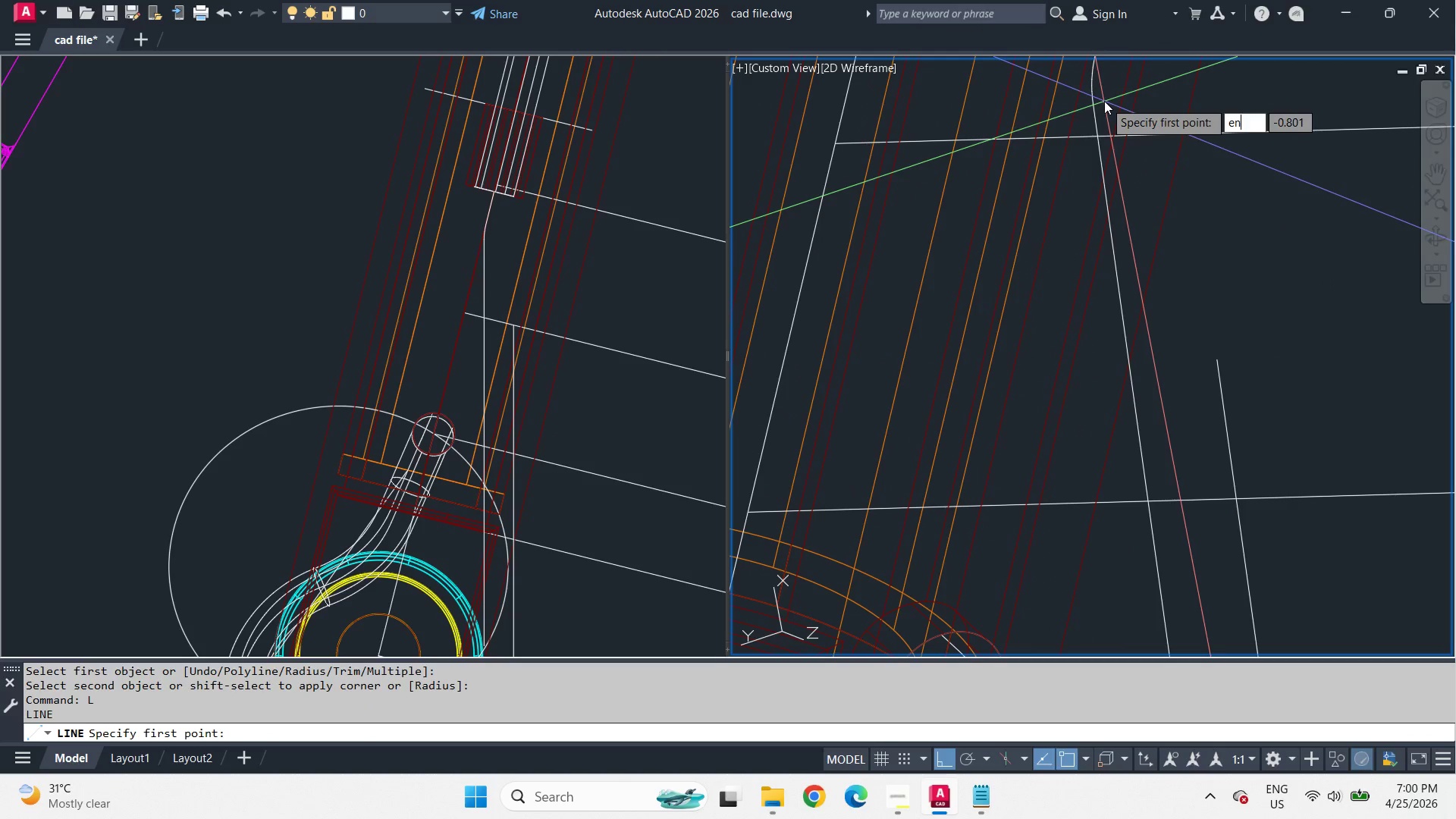 
left_click([1102, 124])
 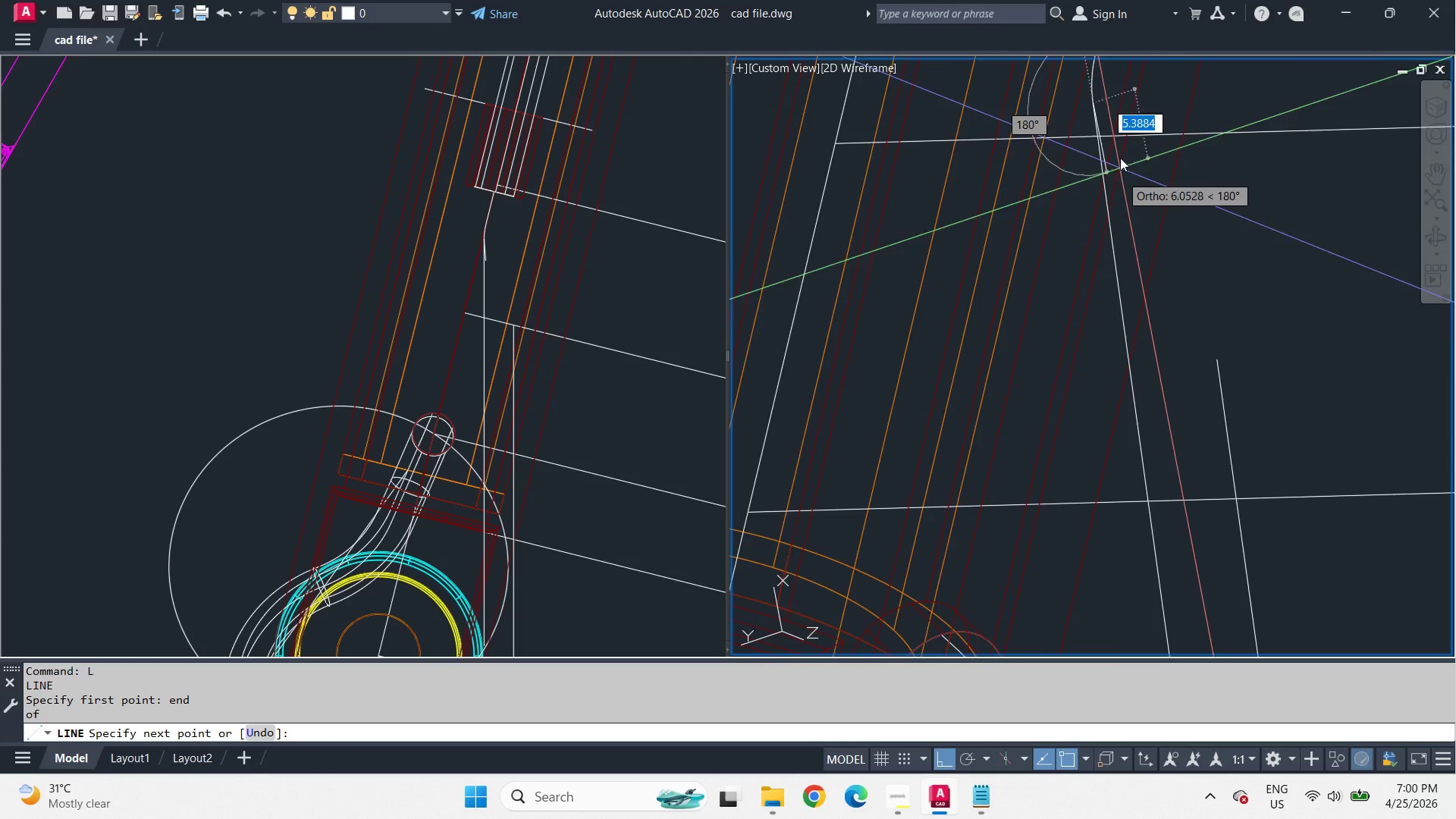 
scroll: coordinate [1222, 454], scroll_direction: down, amount: 3.0
 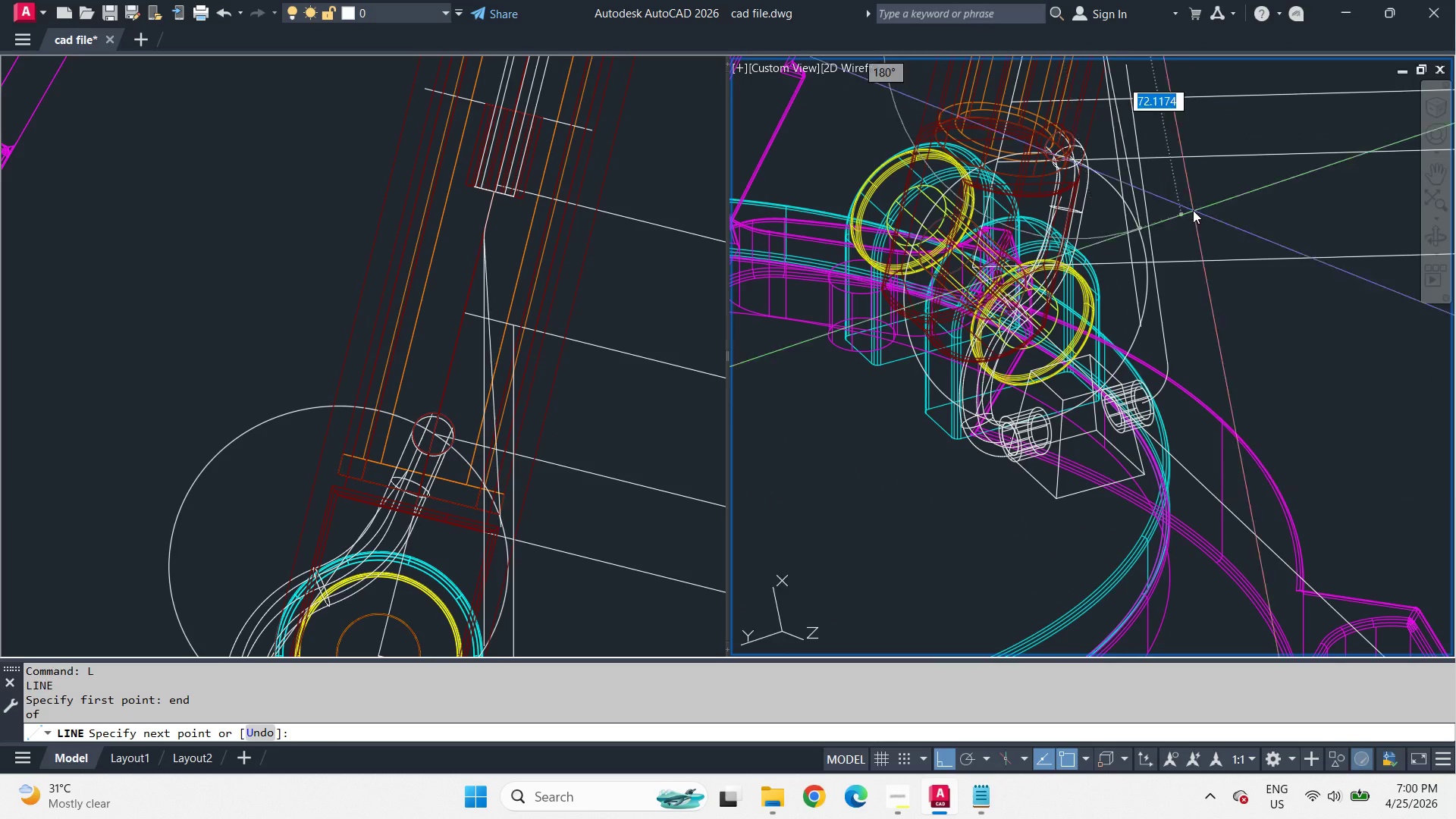 
type(end )
 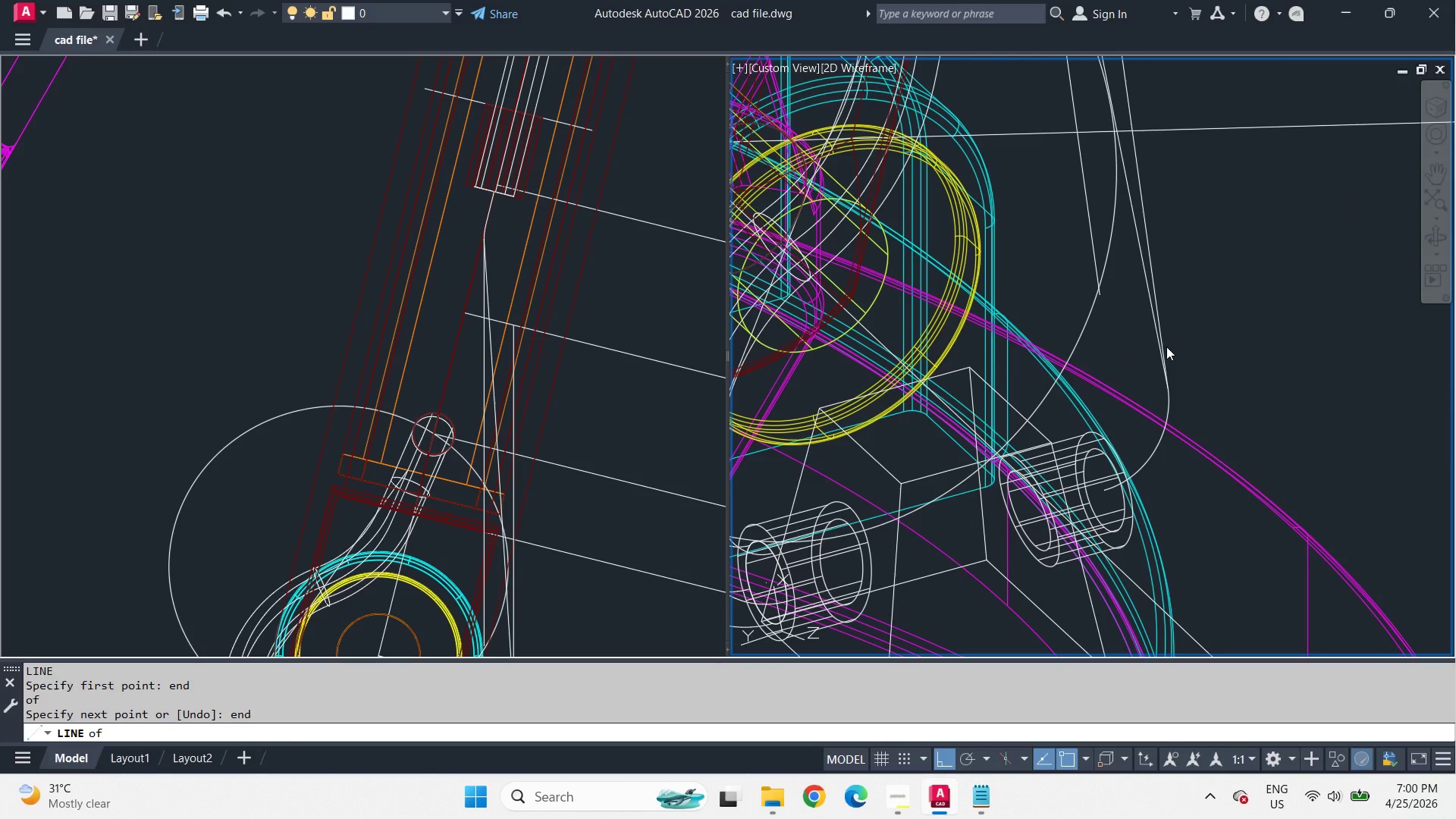 
left_click([1166, 347])
 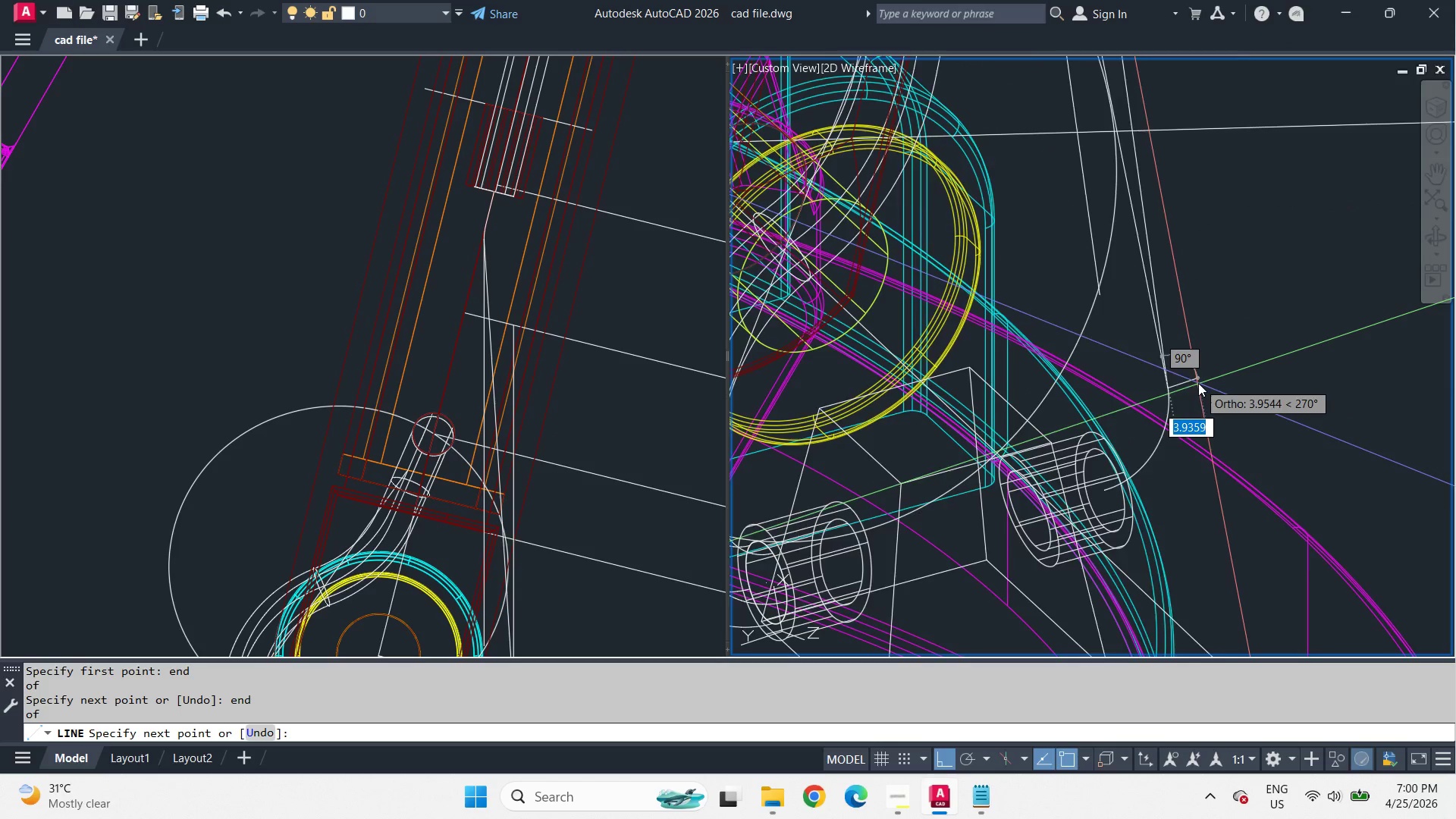 
scroll: coordinate [1166, 347], scroll_direction: up, amount: 2.0
 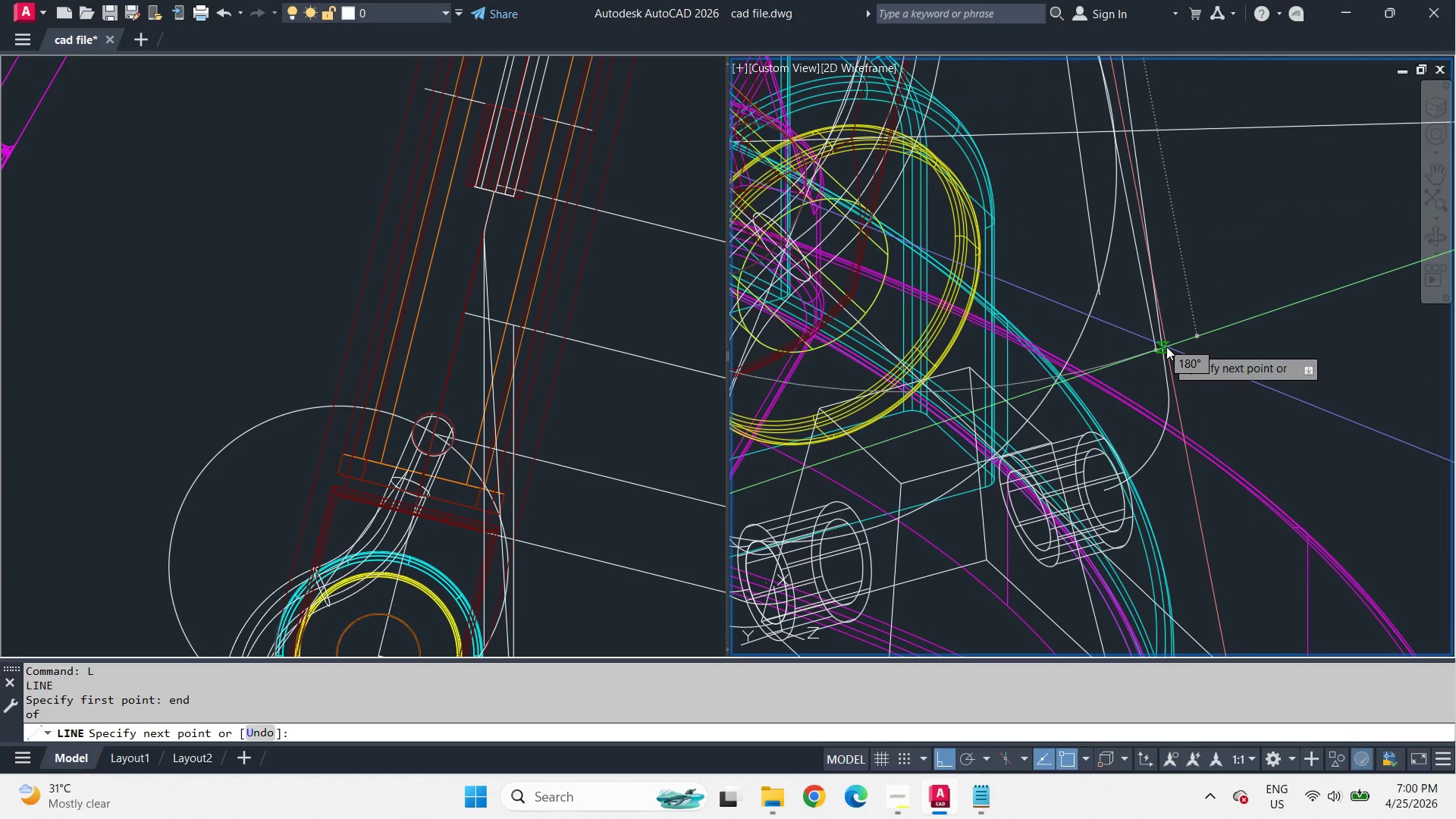 
key(Space)
 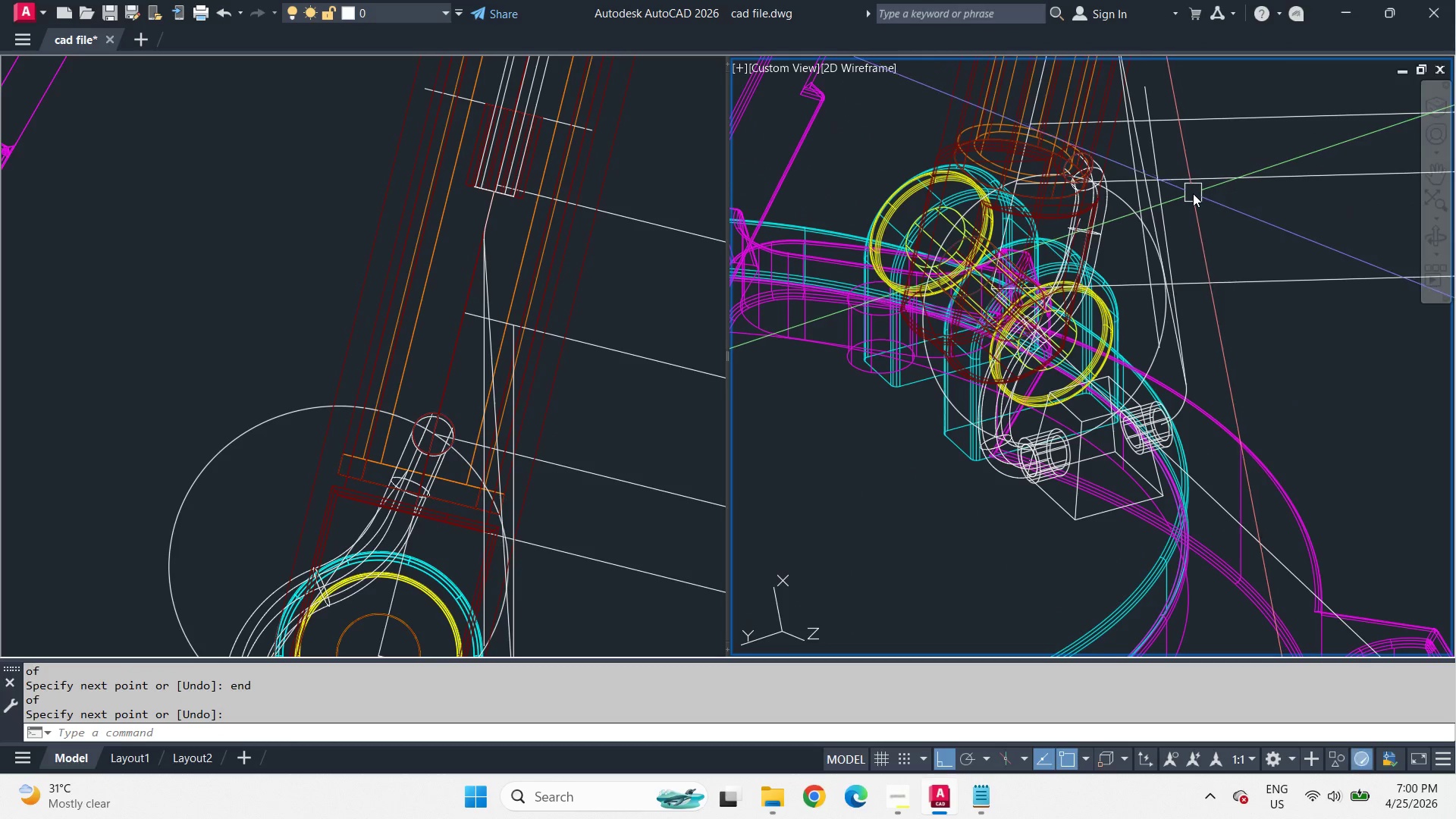 
scroll: coordinate [1198, 383], scroll_direction: down, amount: 2.0
 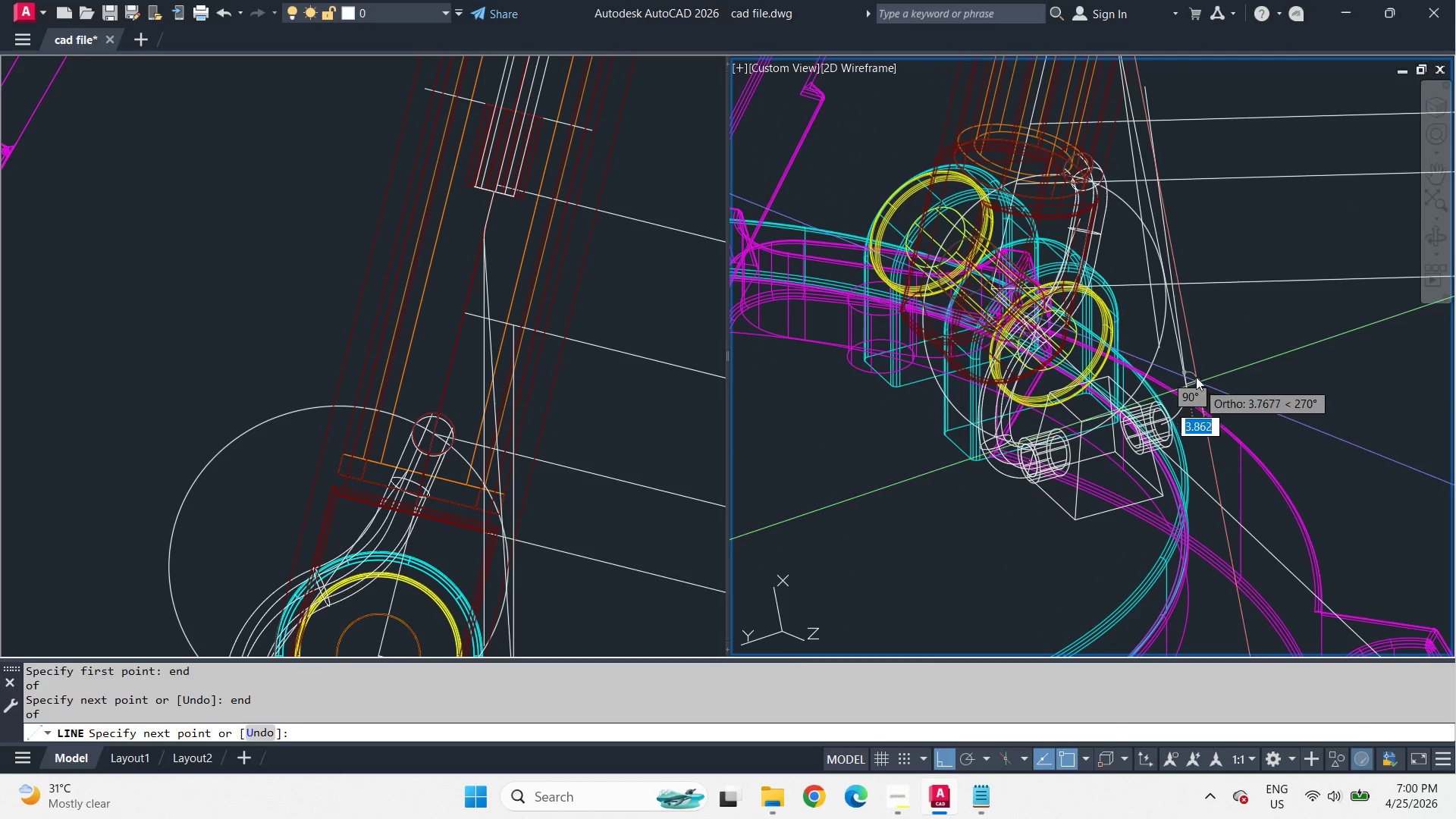 
scroll: coordinate [1189, 196], scroll_direction: up, amount: 1.0
 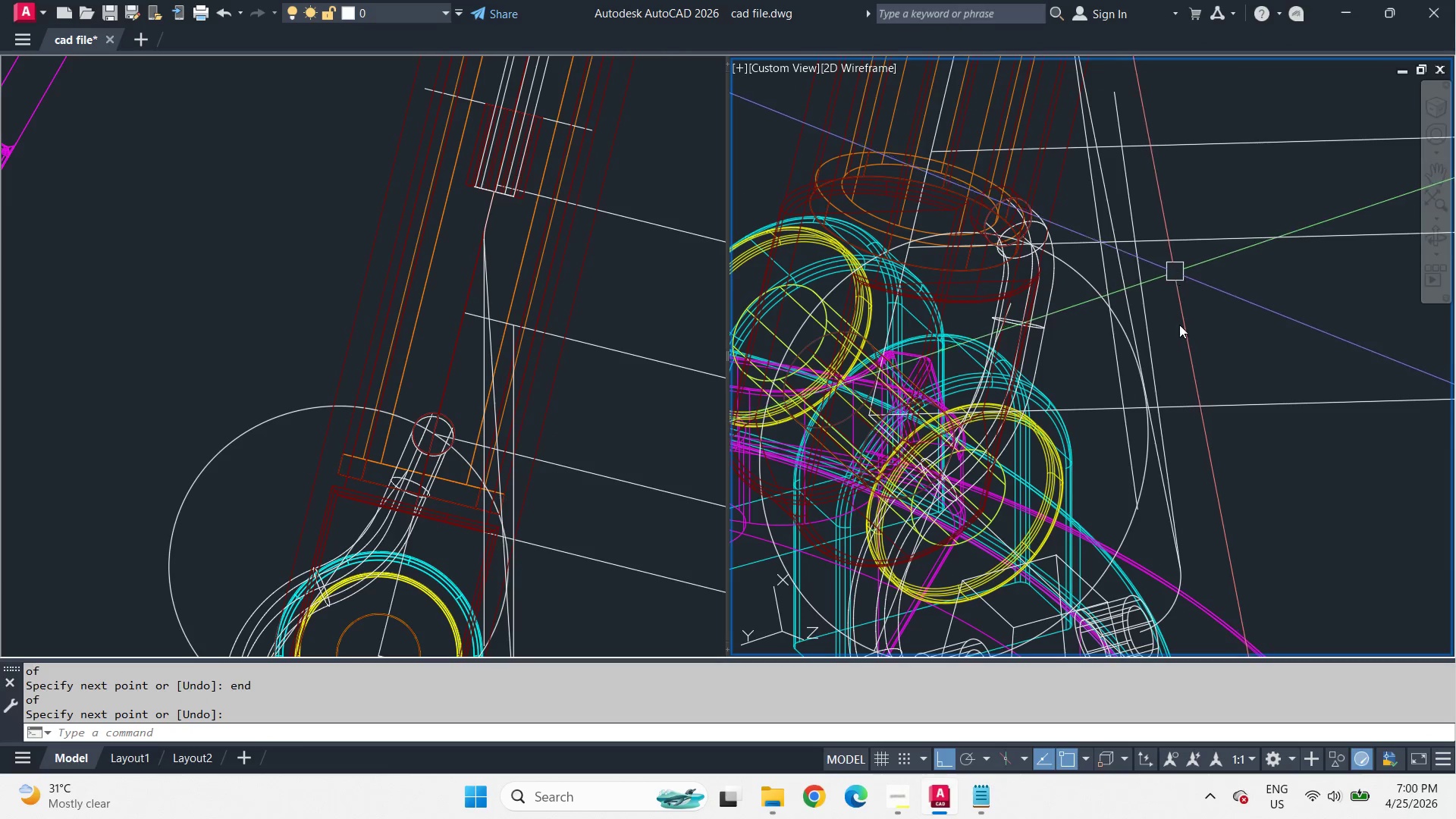 
wait(7.8)
 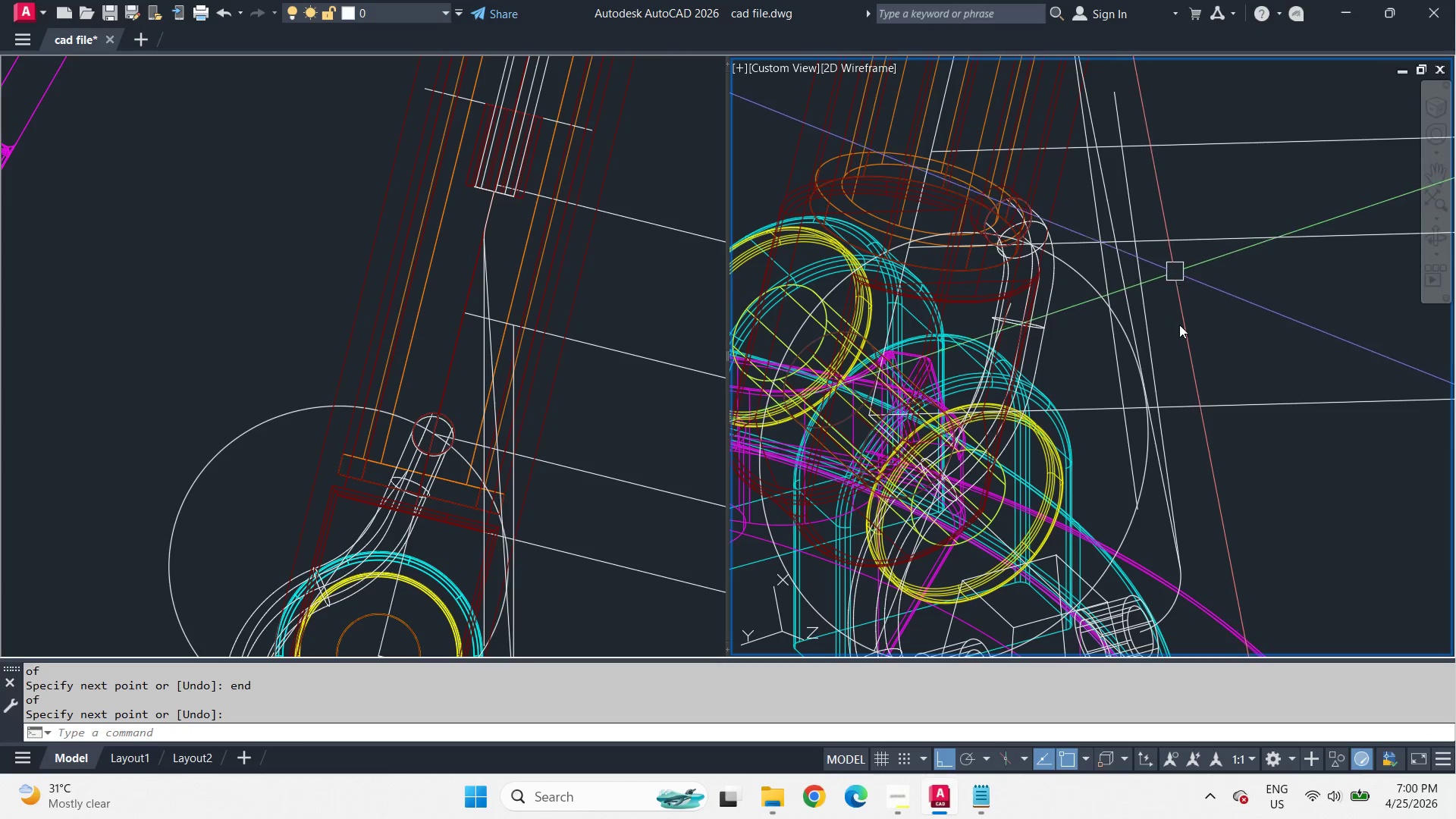 
middle_click([1172, 395])
 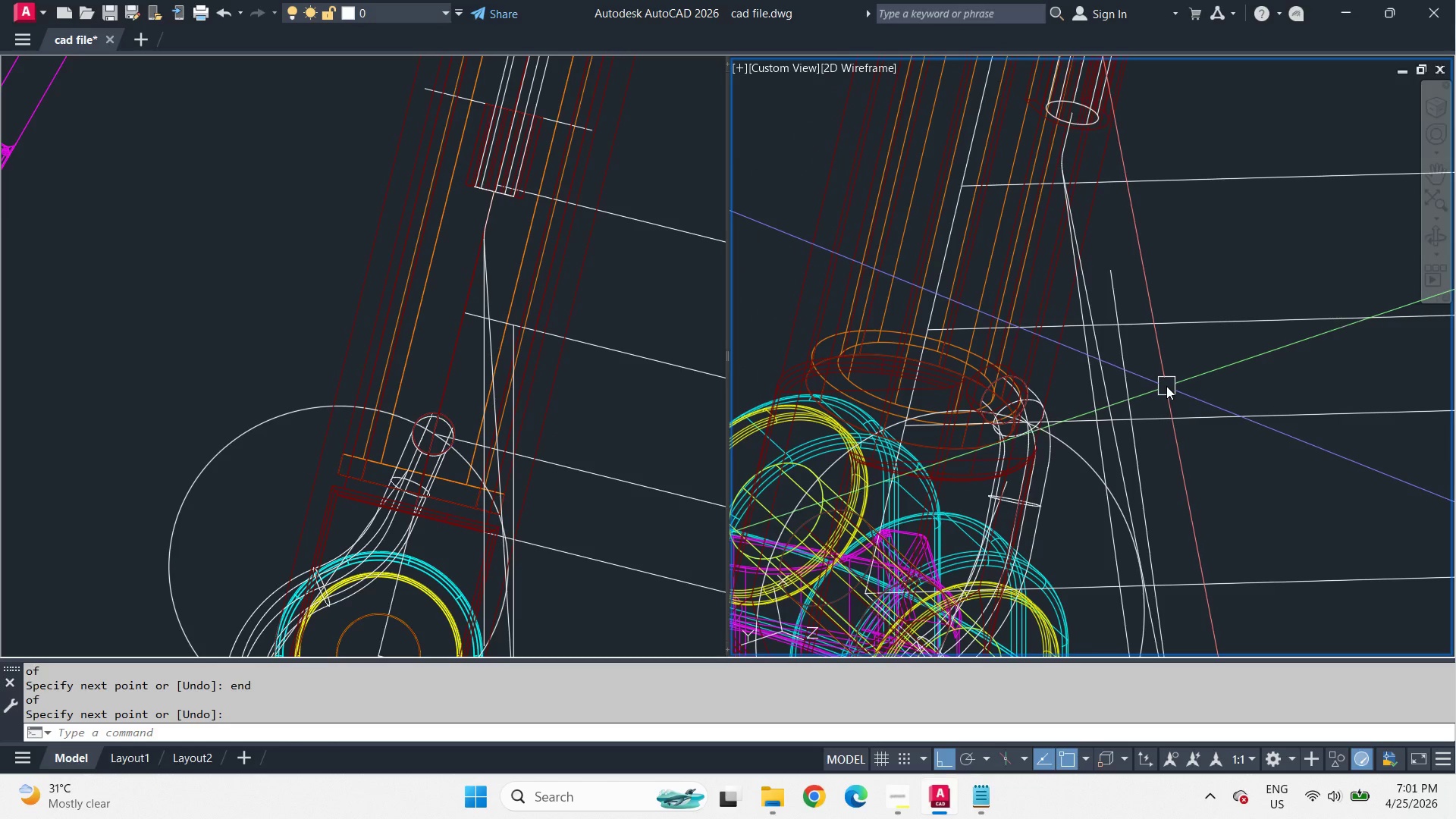 
scroll: coordinate [1127, 288], scroll_direction: up, amount: 1.0
 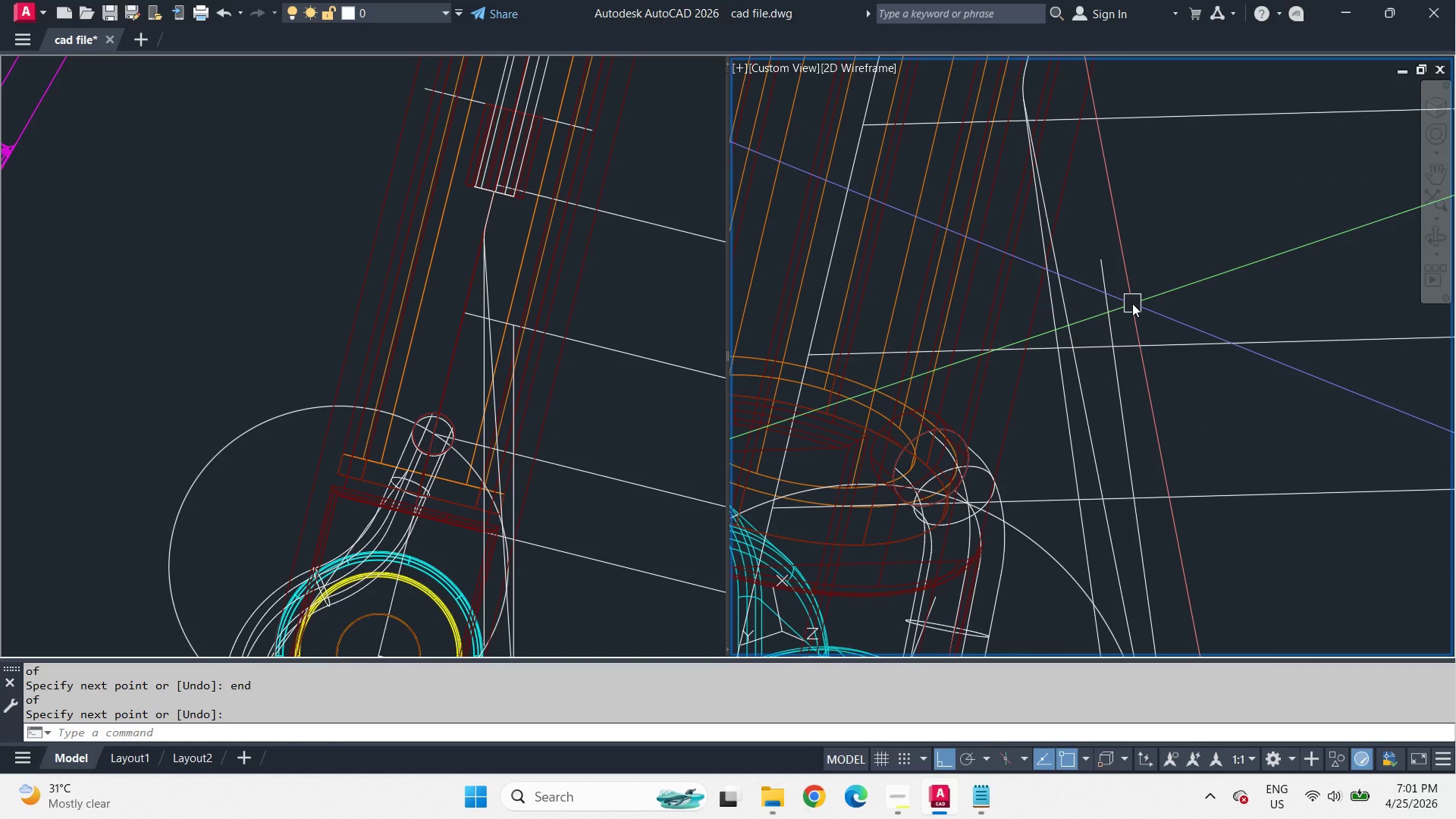 
left_click([1132, 303])
 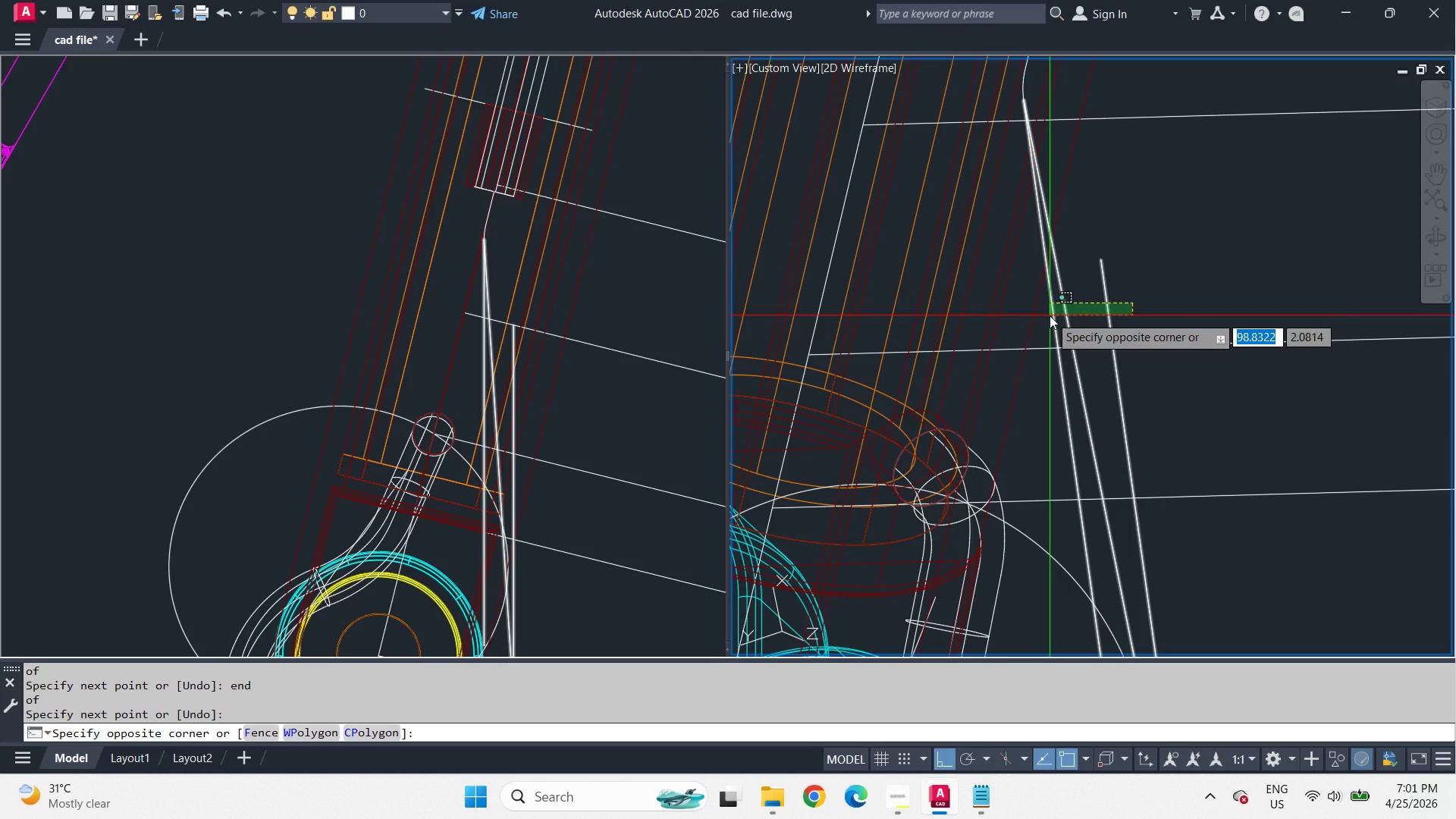 
left_click([1050, 315])
 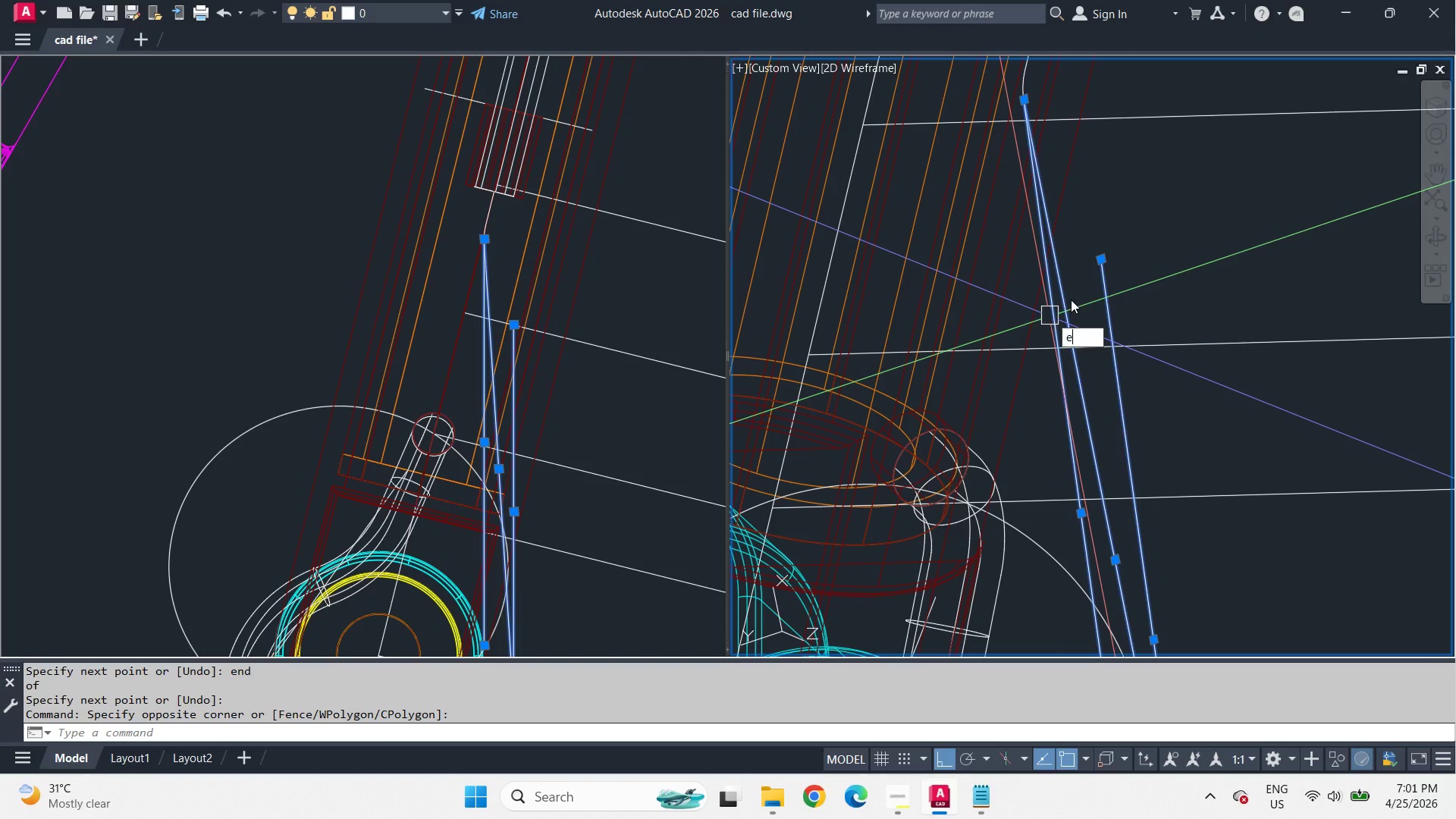 
key(E)
 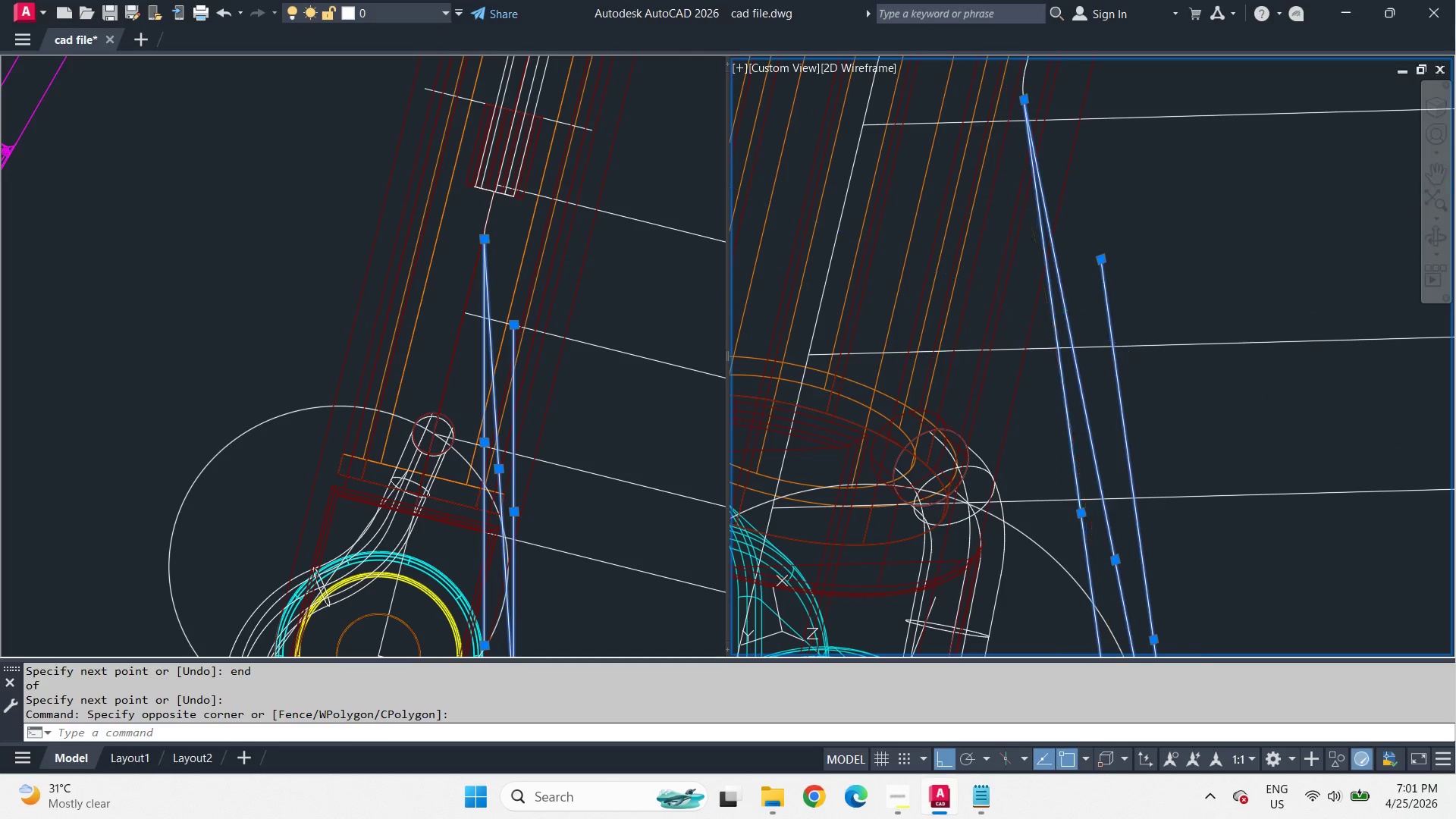 
key(Space)
 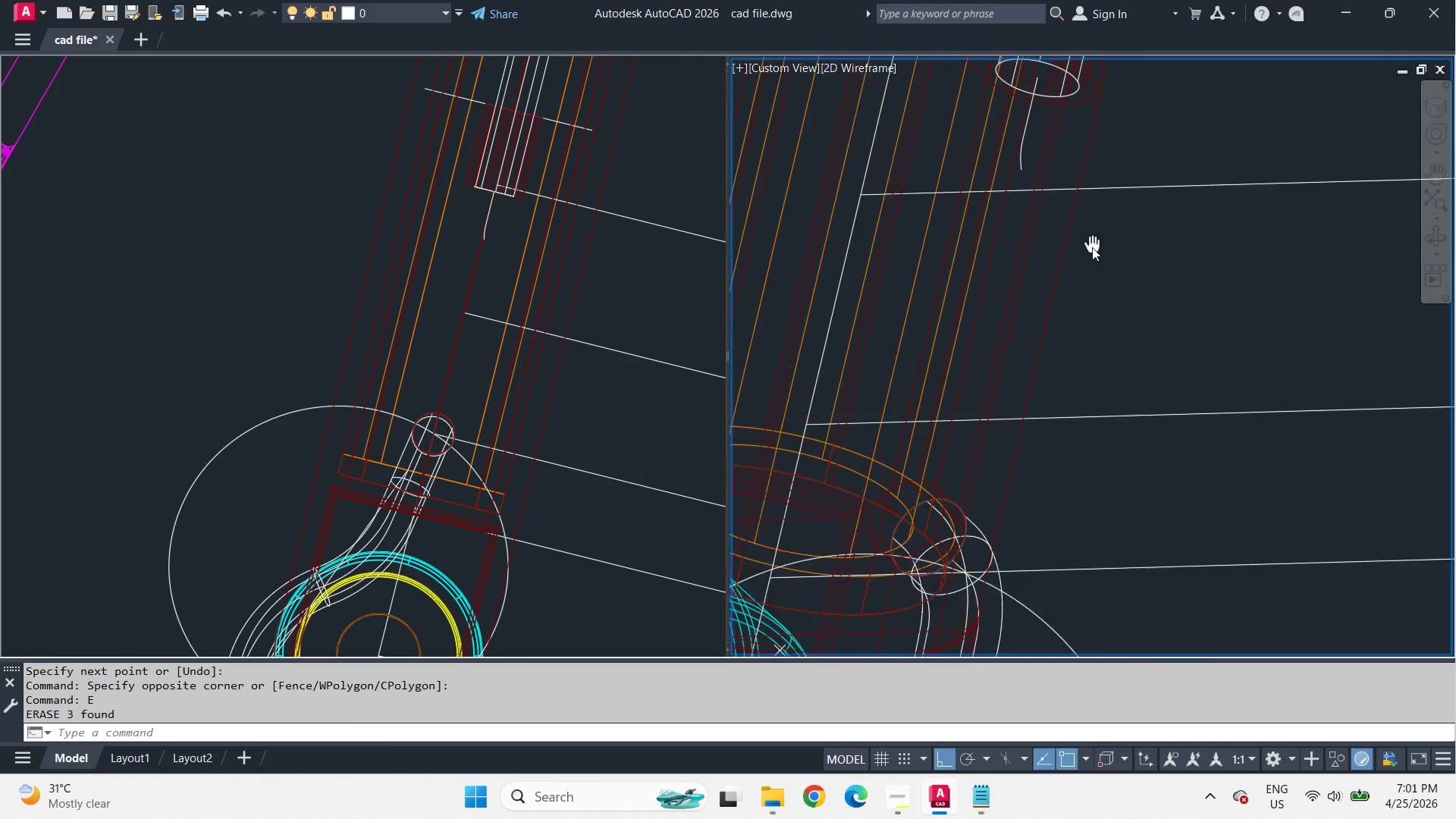 
key(L)
 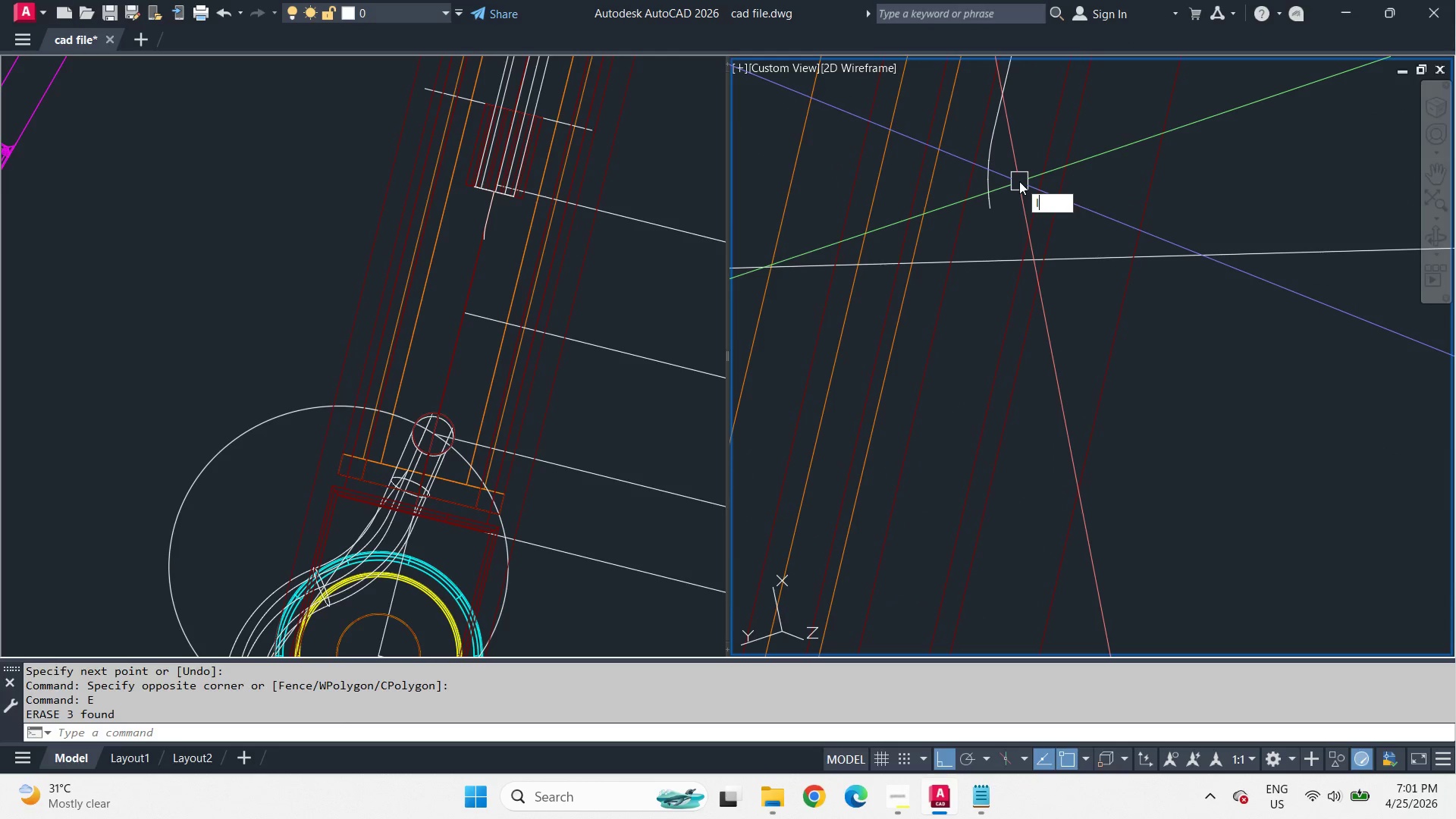 
scroll: coordinate [1040, 173], scroll_direction: up, amount: 2.0
 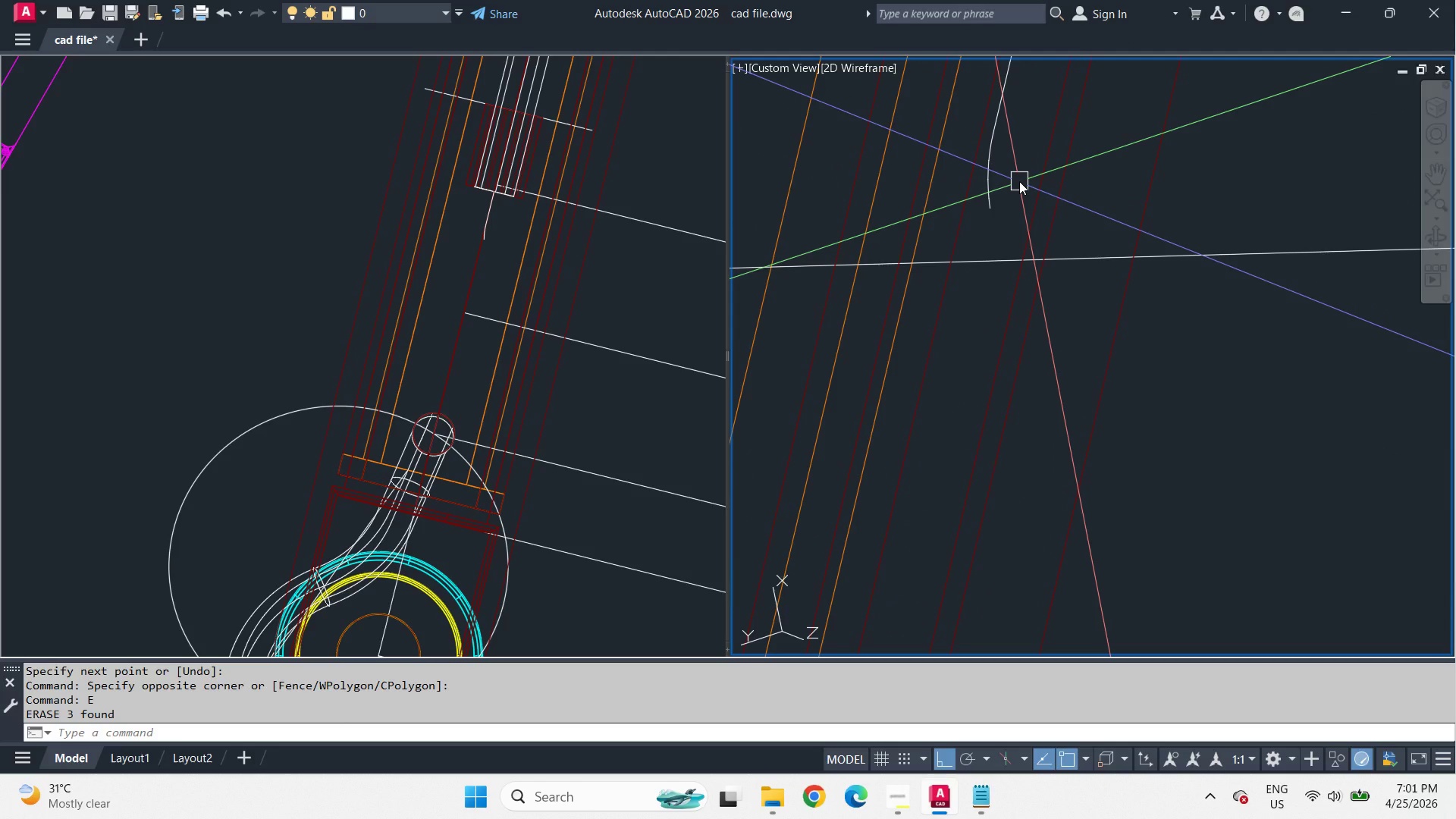 
type( tan )
 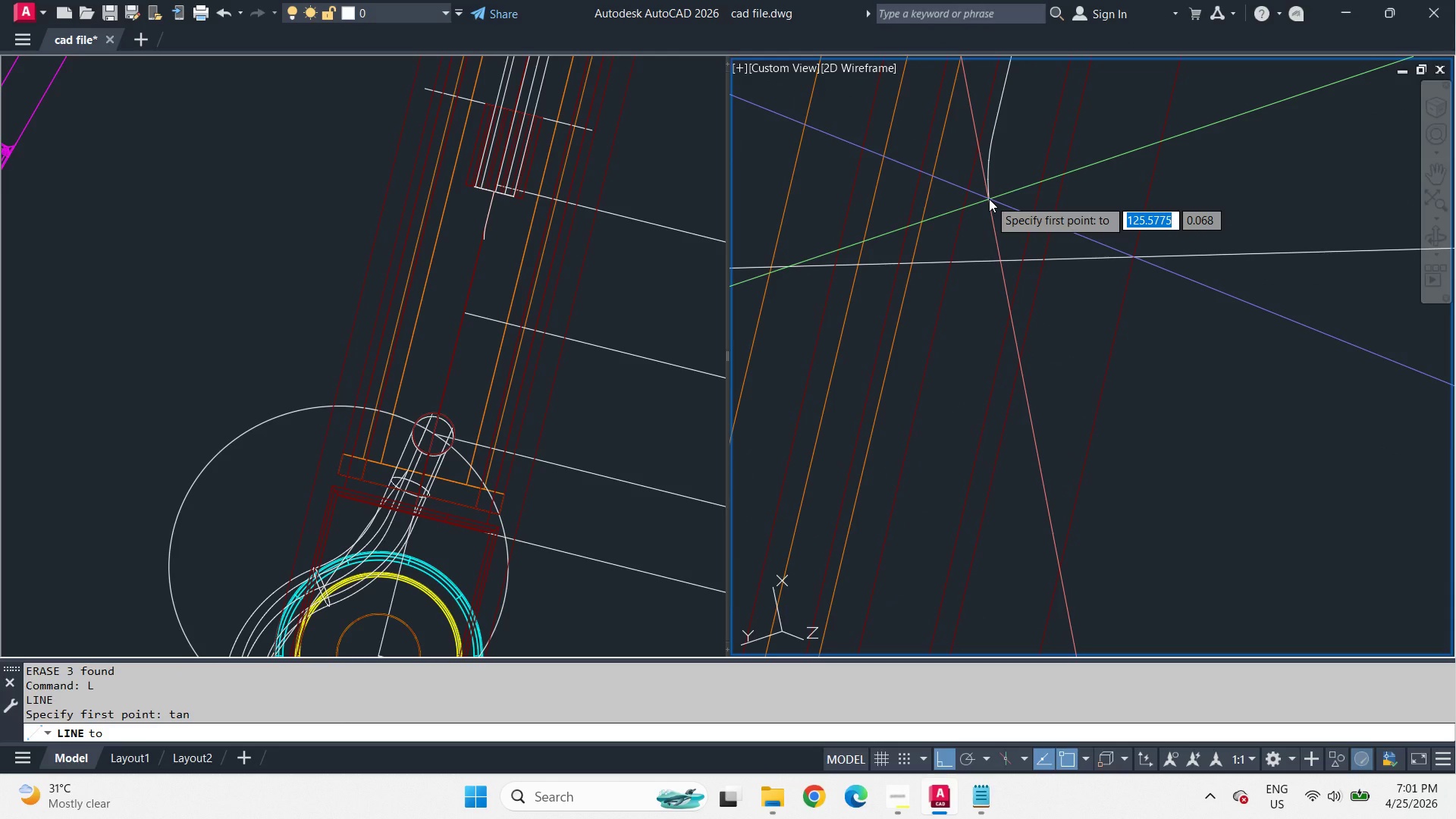 
left_click([989, 199])
 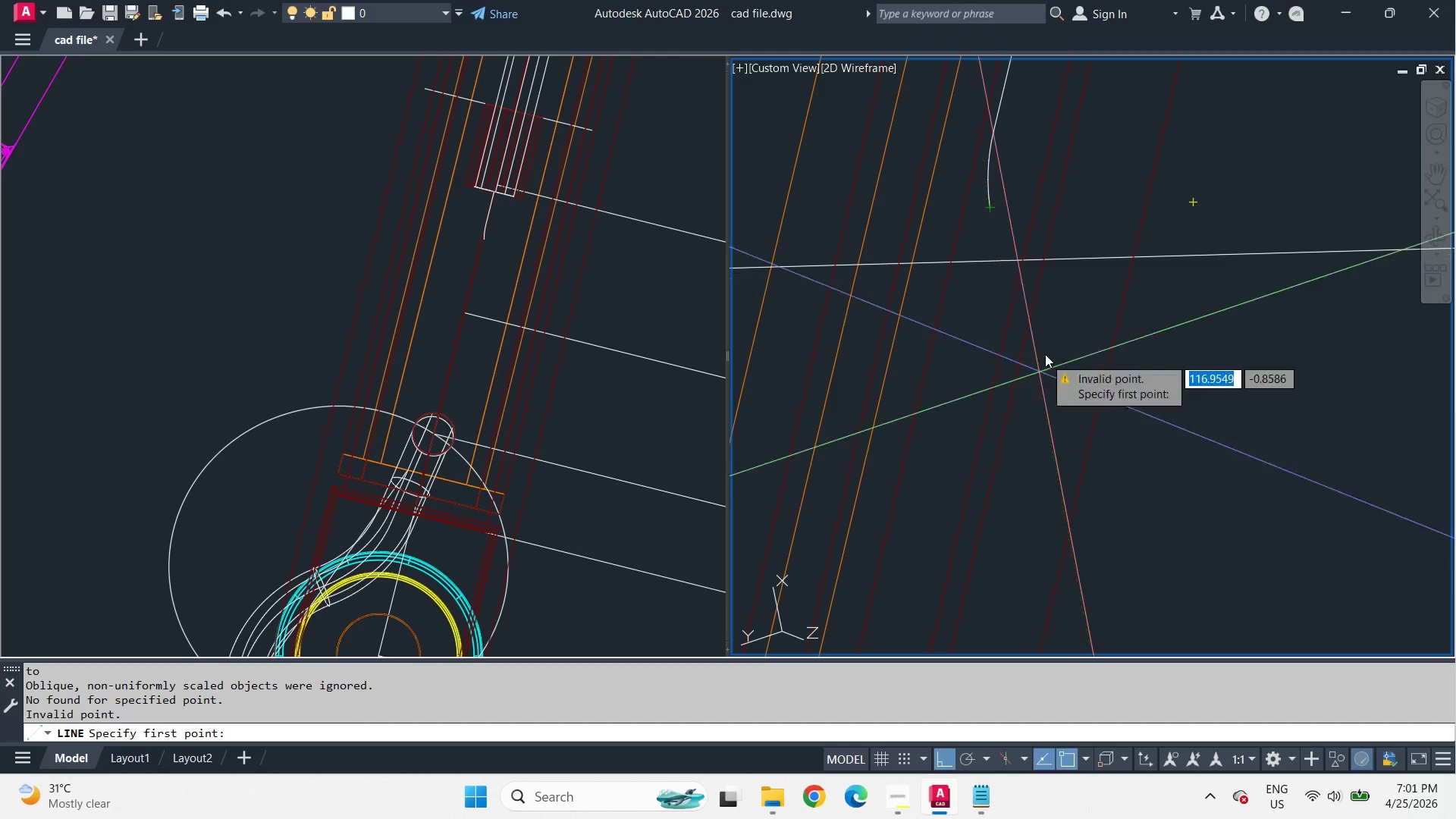 
key(Escape)
 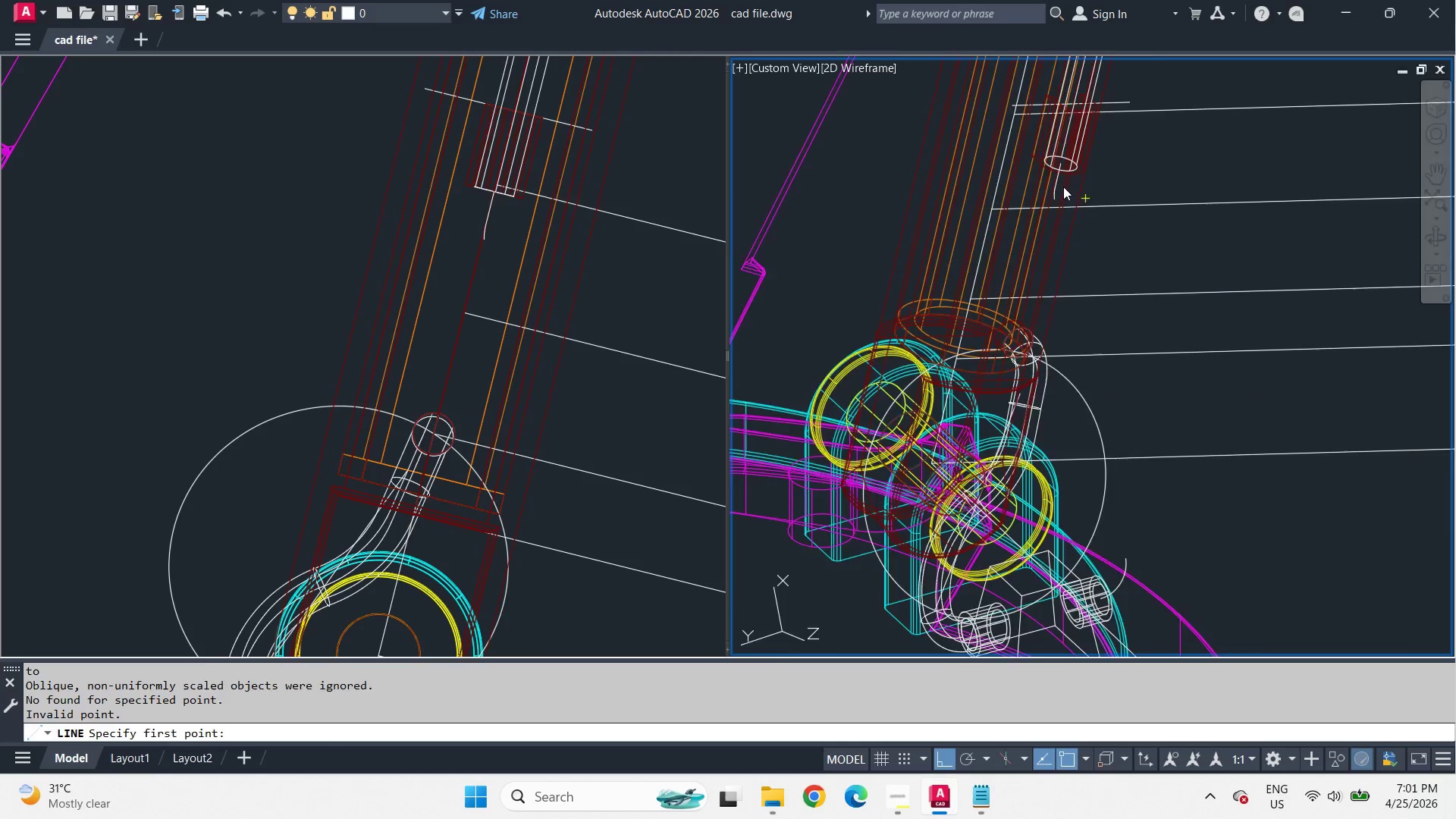 
scroll: coordinate [1065, 194], scroll_direction: down, amount: 4.0
 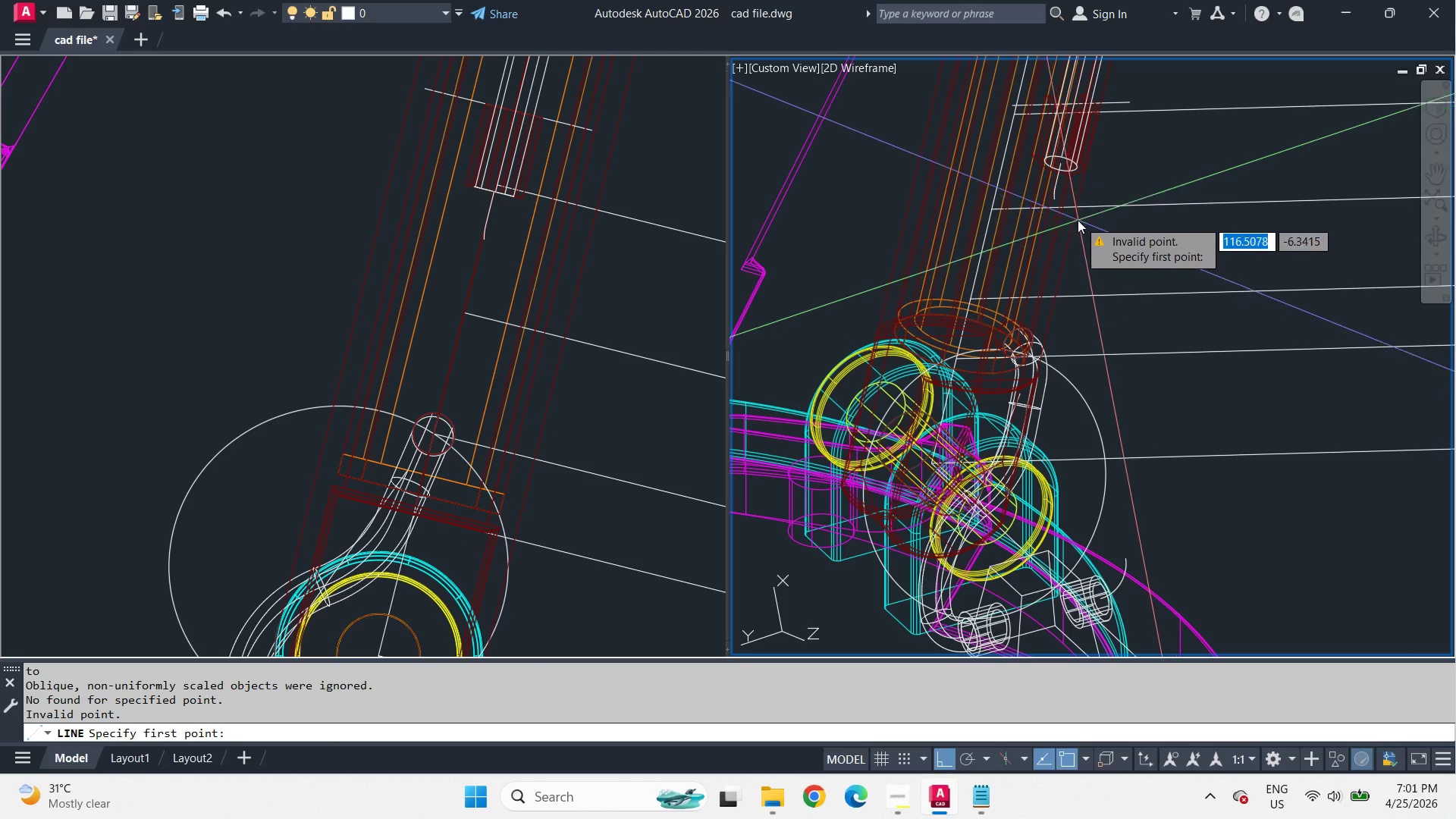 
key(C)
 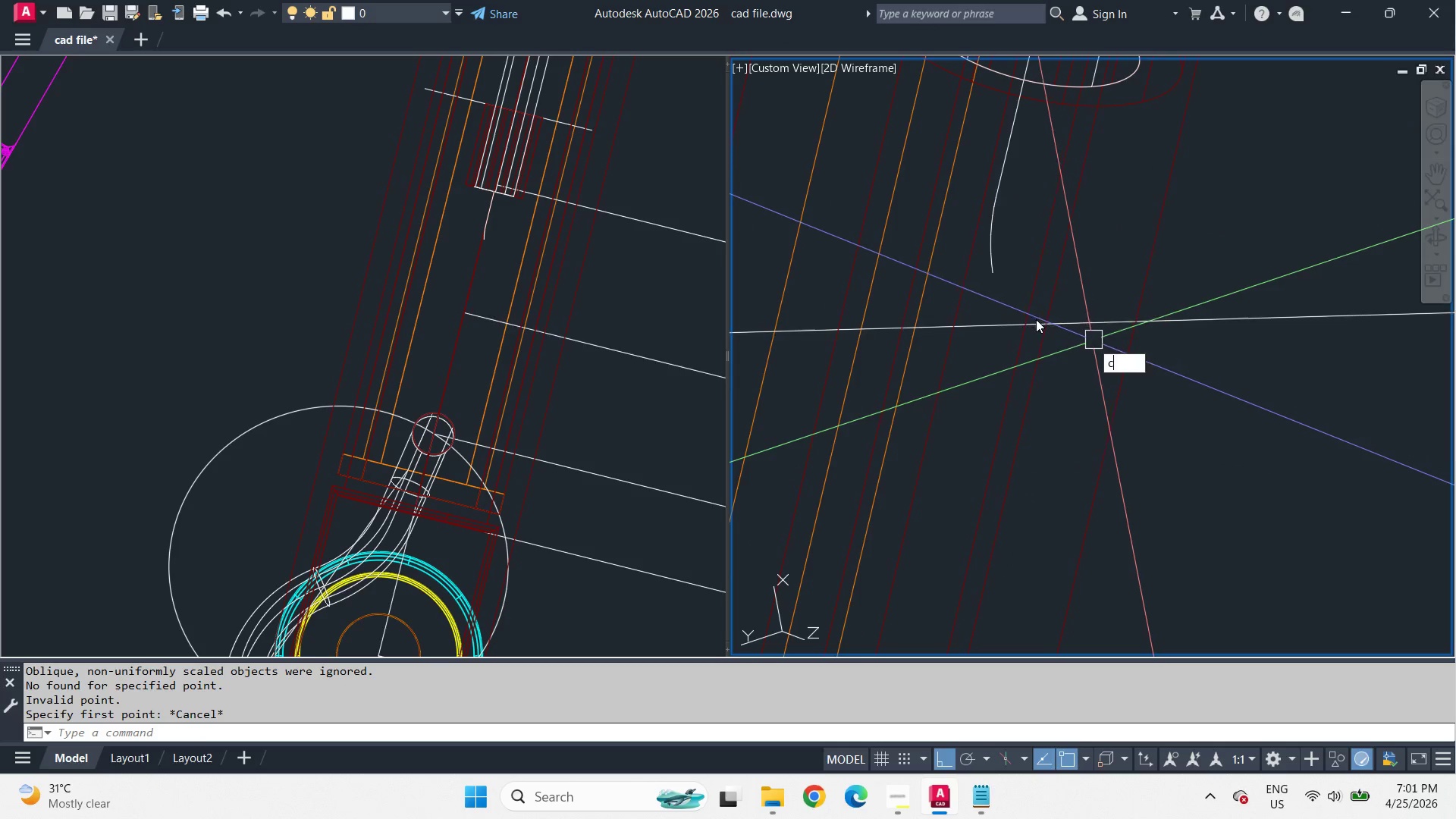 
key(Space)
 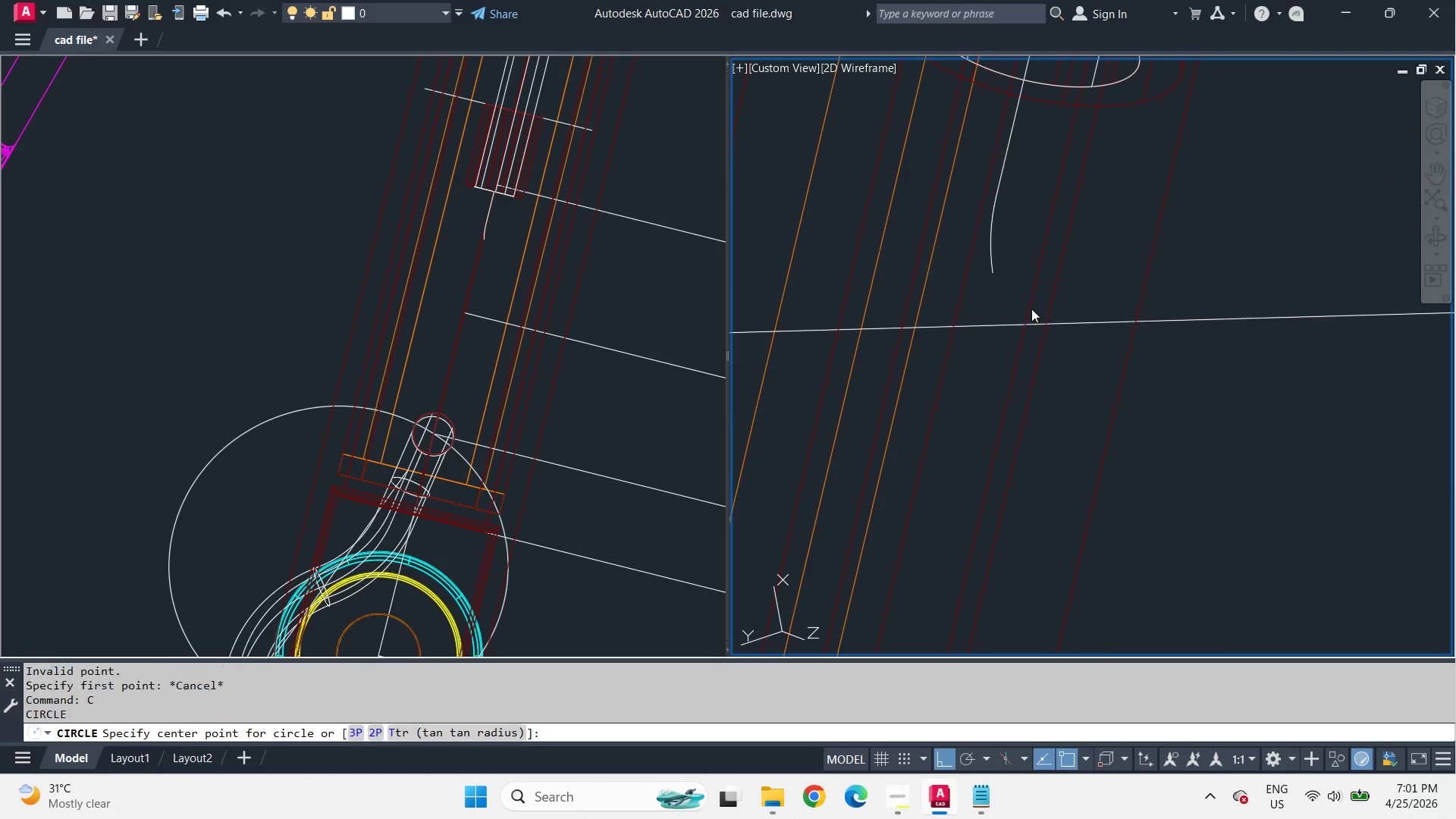 
left_click_drag(start_coordinate=[1031, 309], to_coordinate=[1068, 355])
 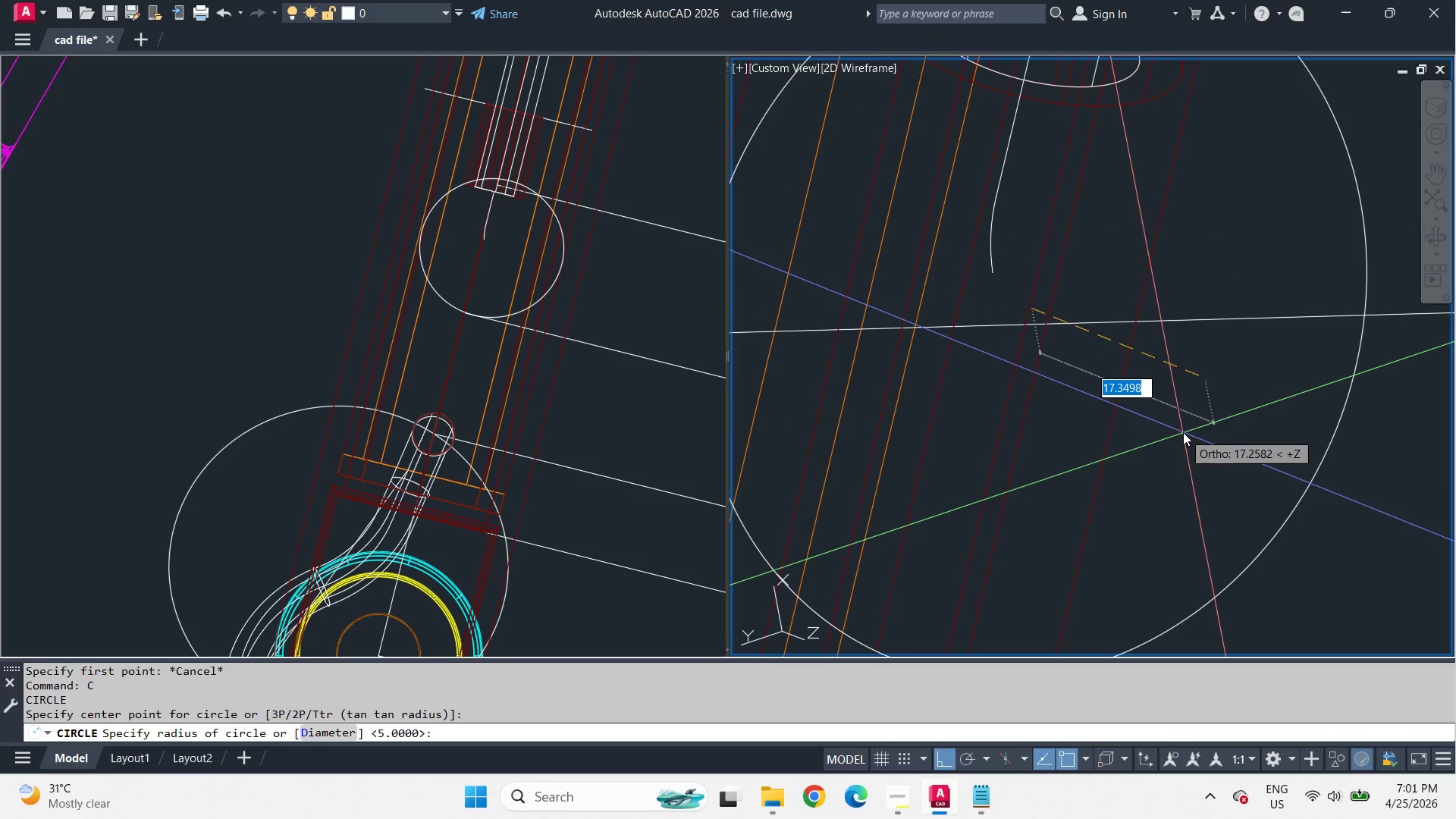 
scroll: coordinate [1062, 181], scroll_direction: up, amount: 4.0
 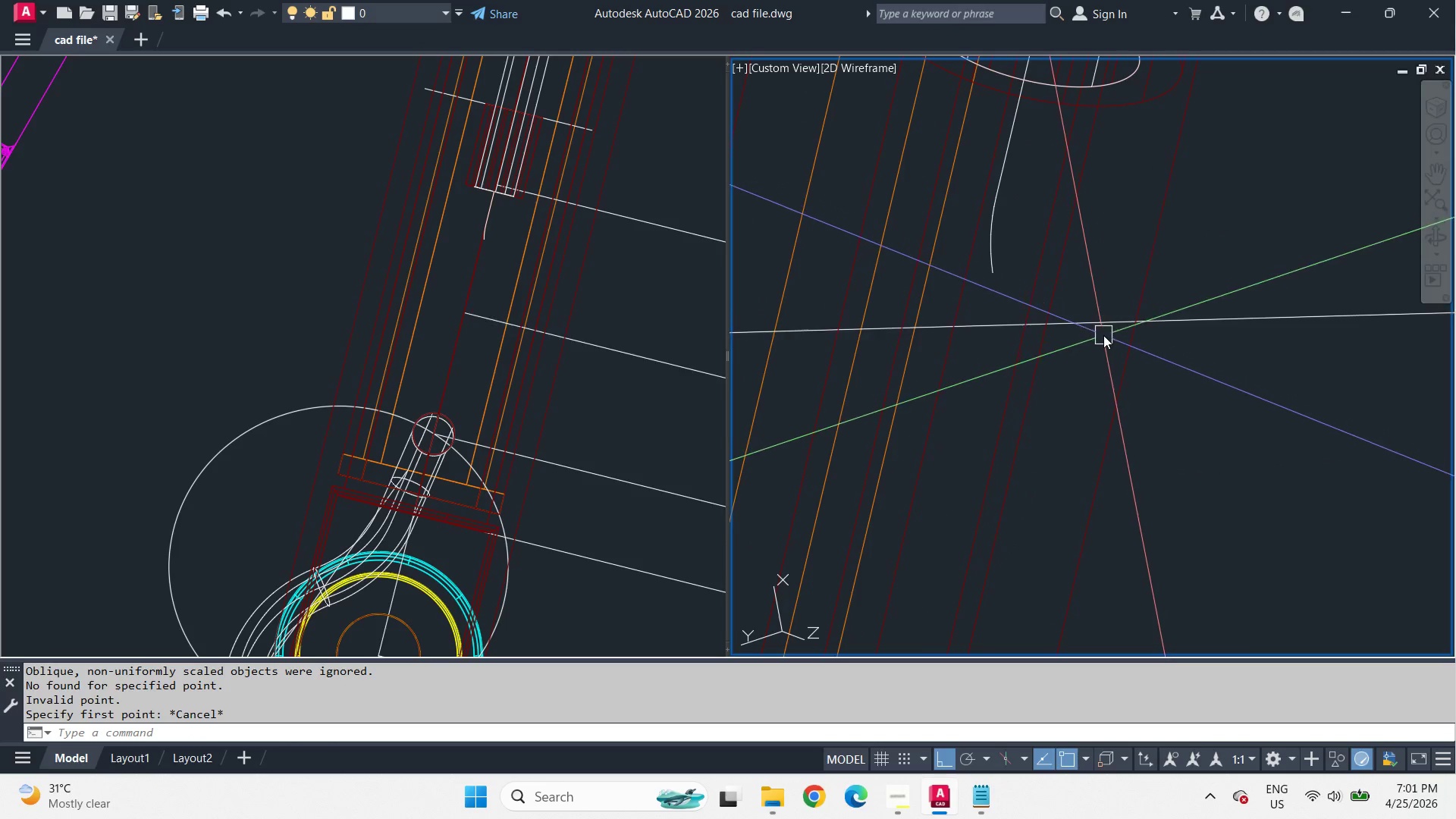 
left_click([1183, 432])
 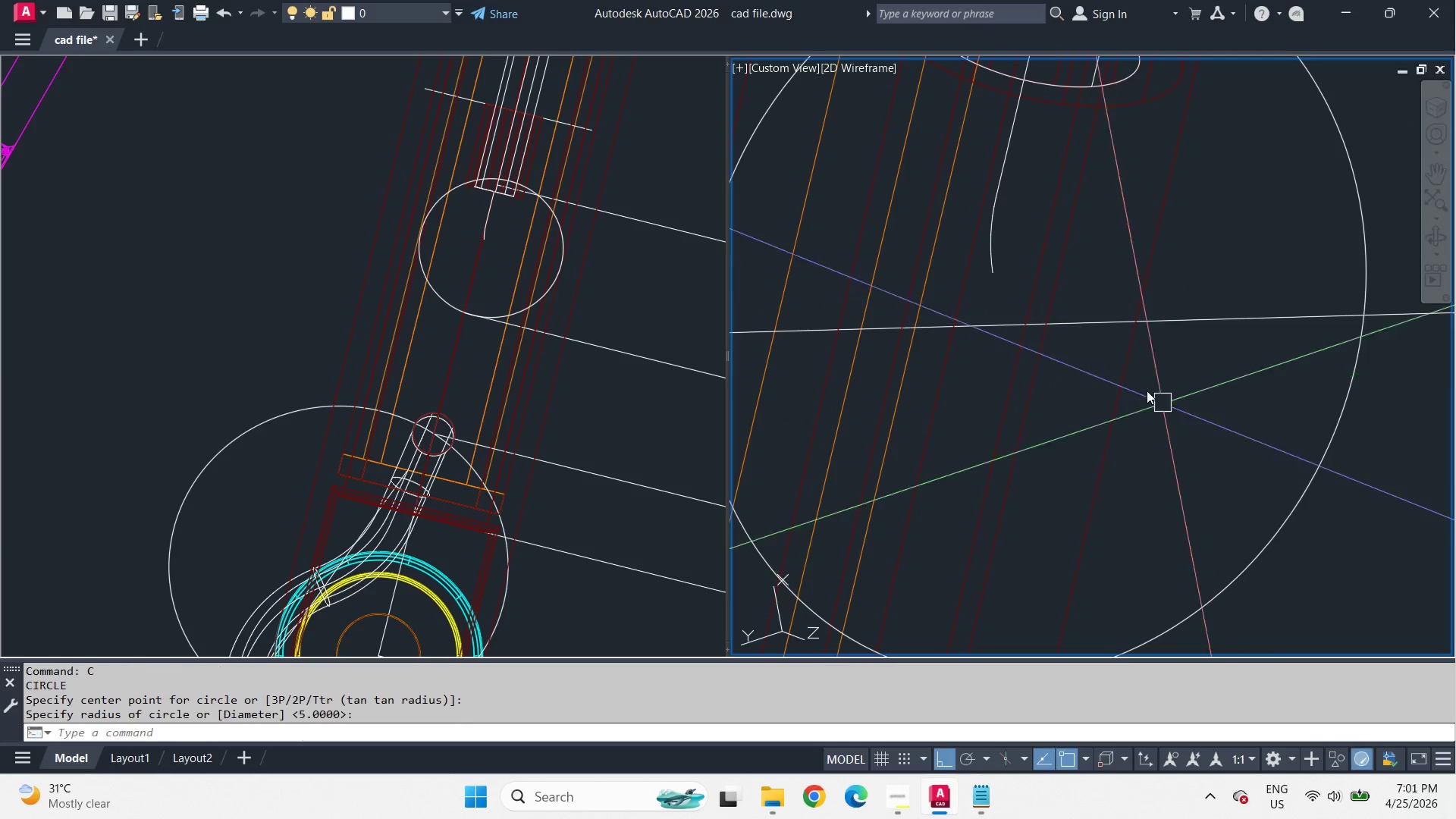 
type(ex )
 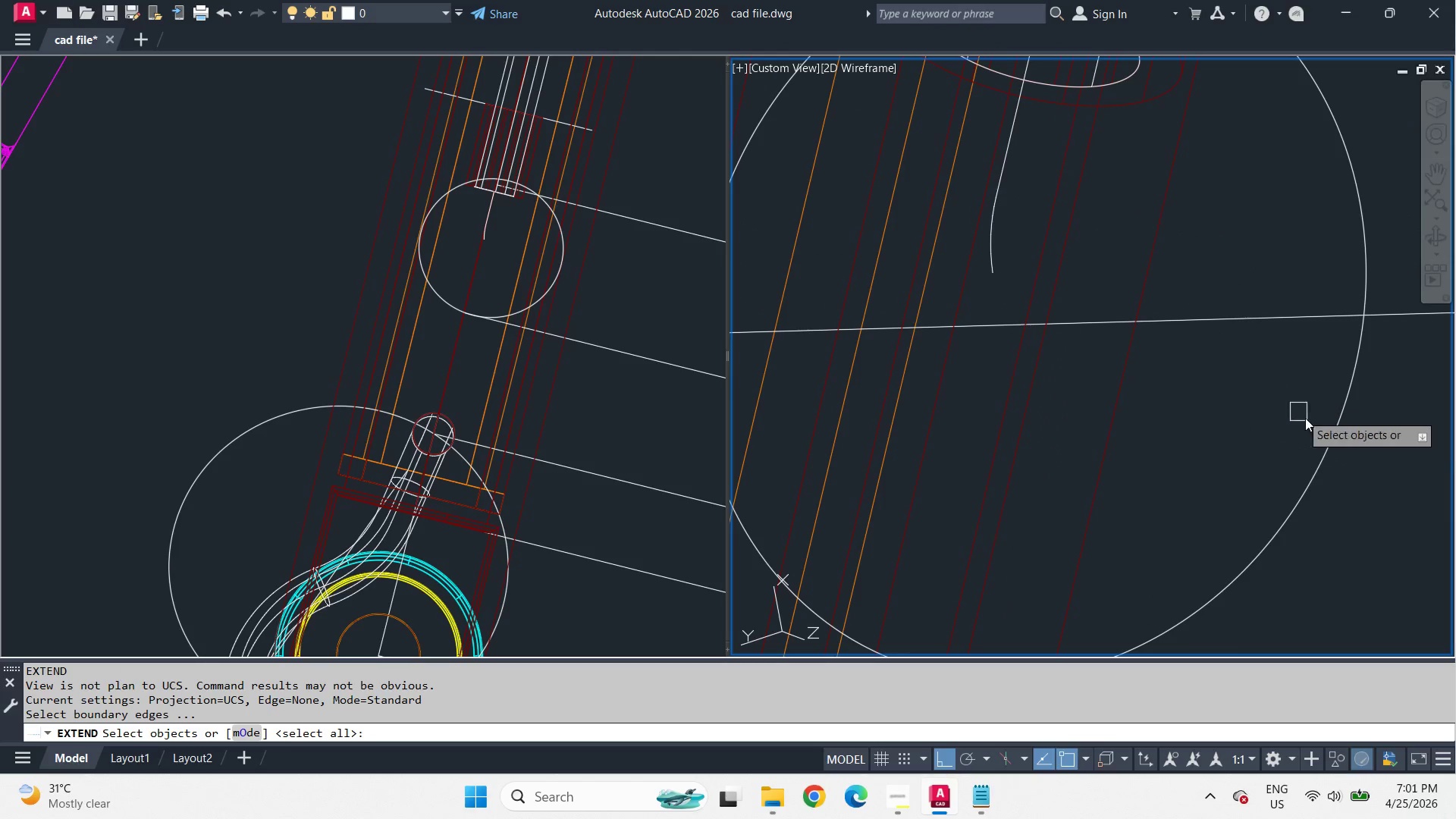 
left_click([1322, 433])
 